 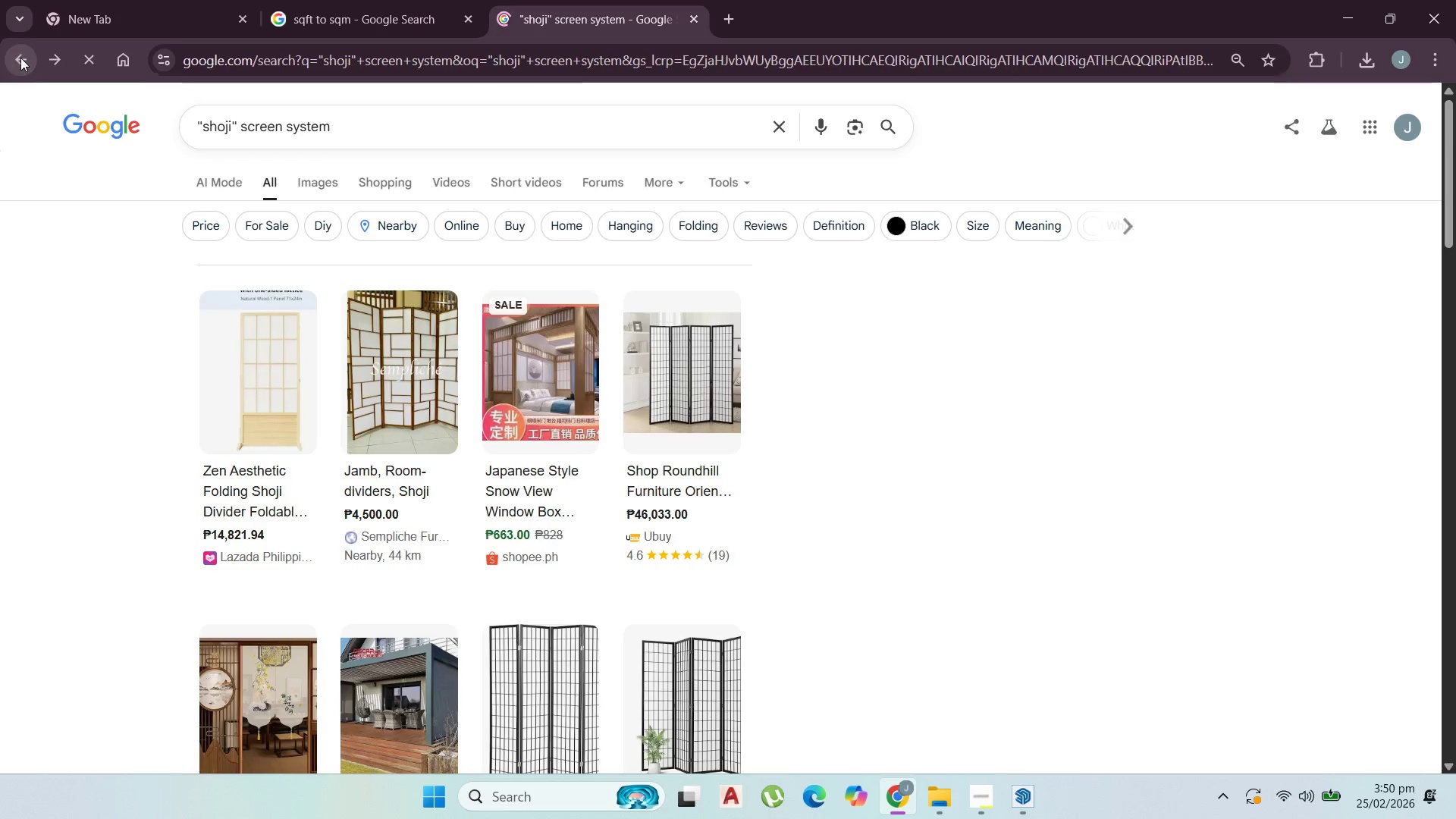 
left_click([20, 58])
 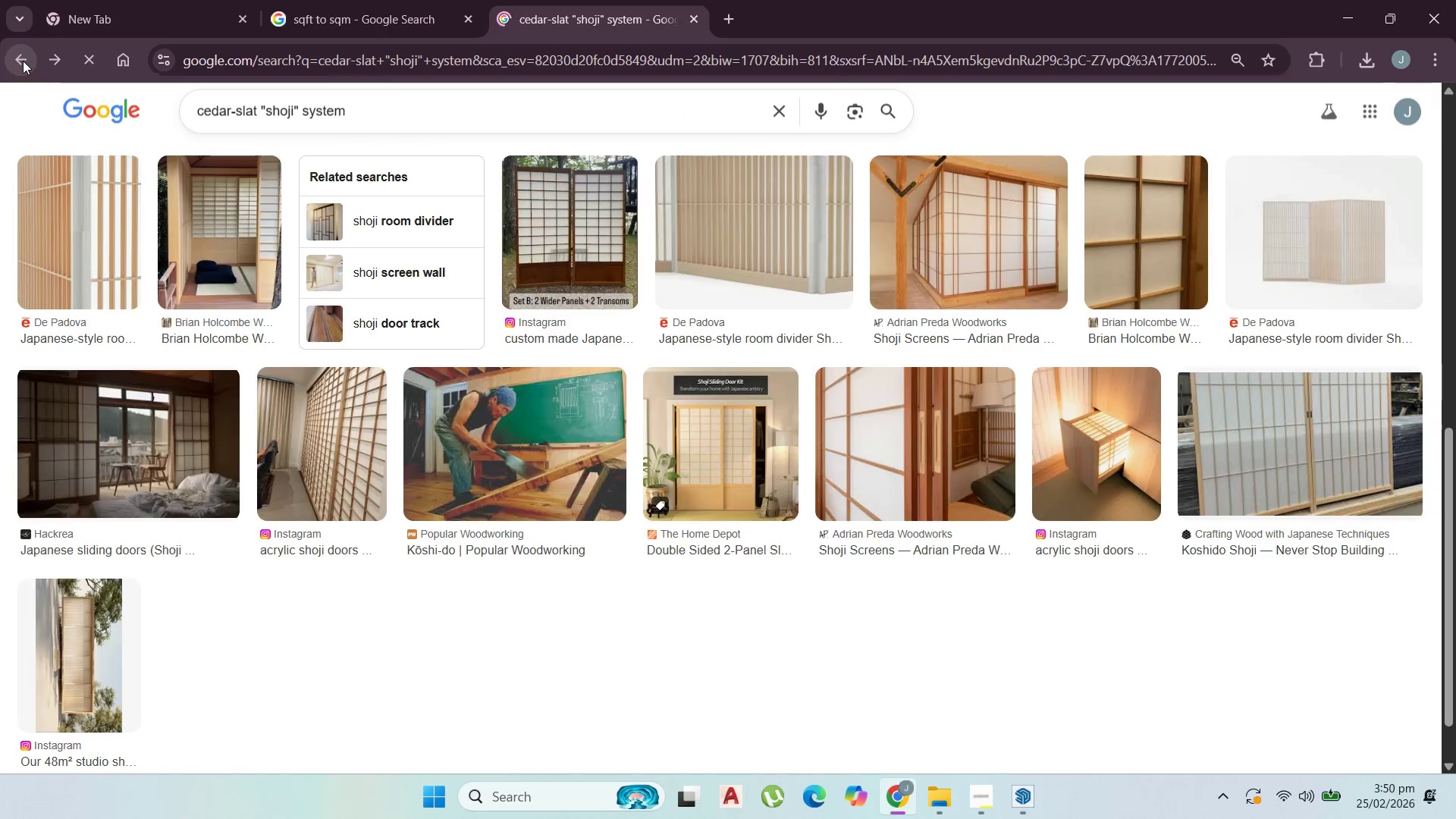 
scroll: coordinate [286, 231], scroll_direction: up, amount: 15.0
 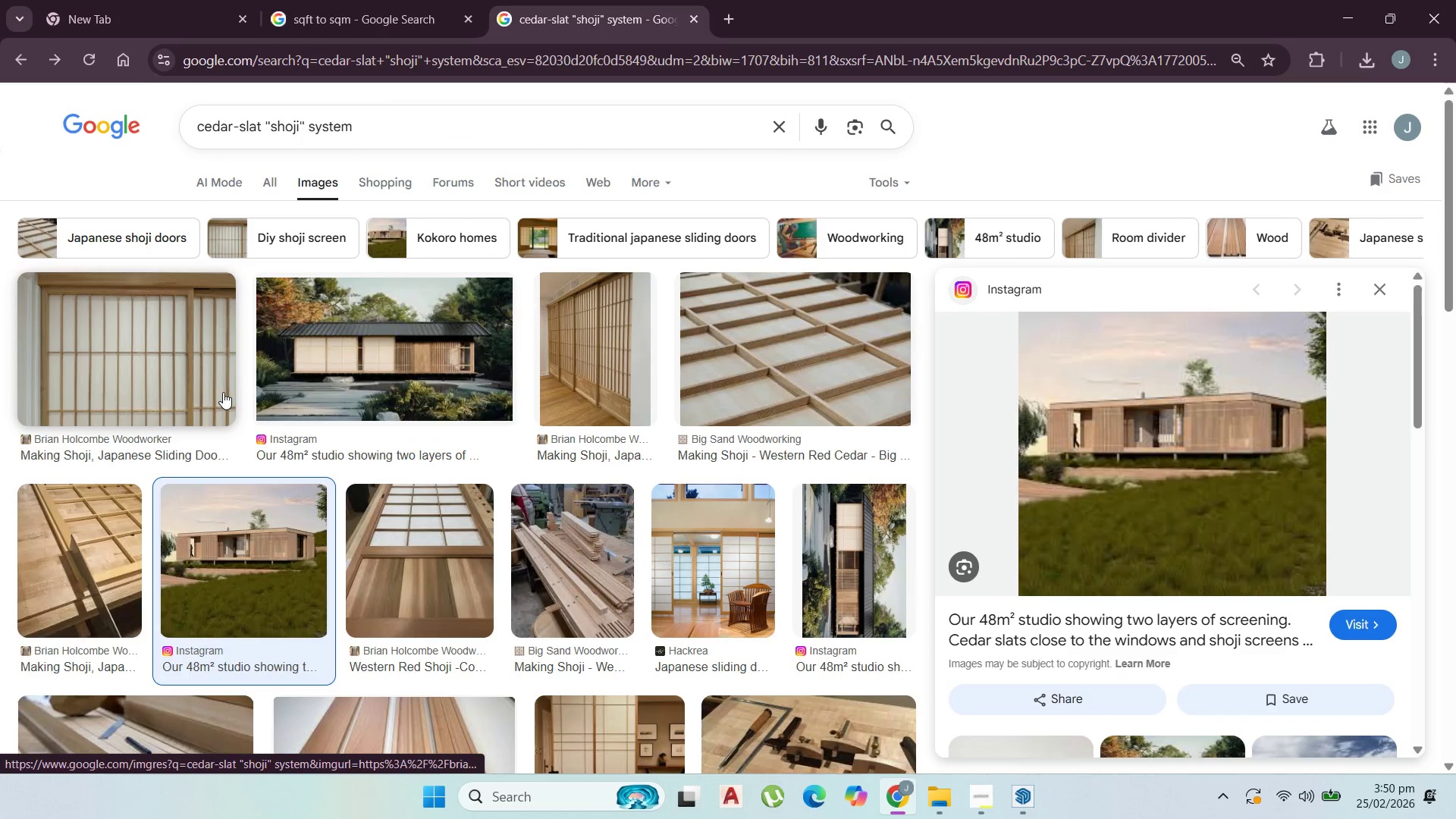 
left_click([368, 383])
 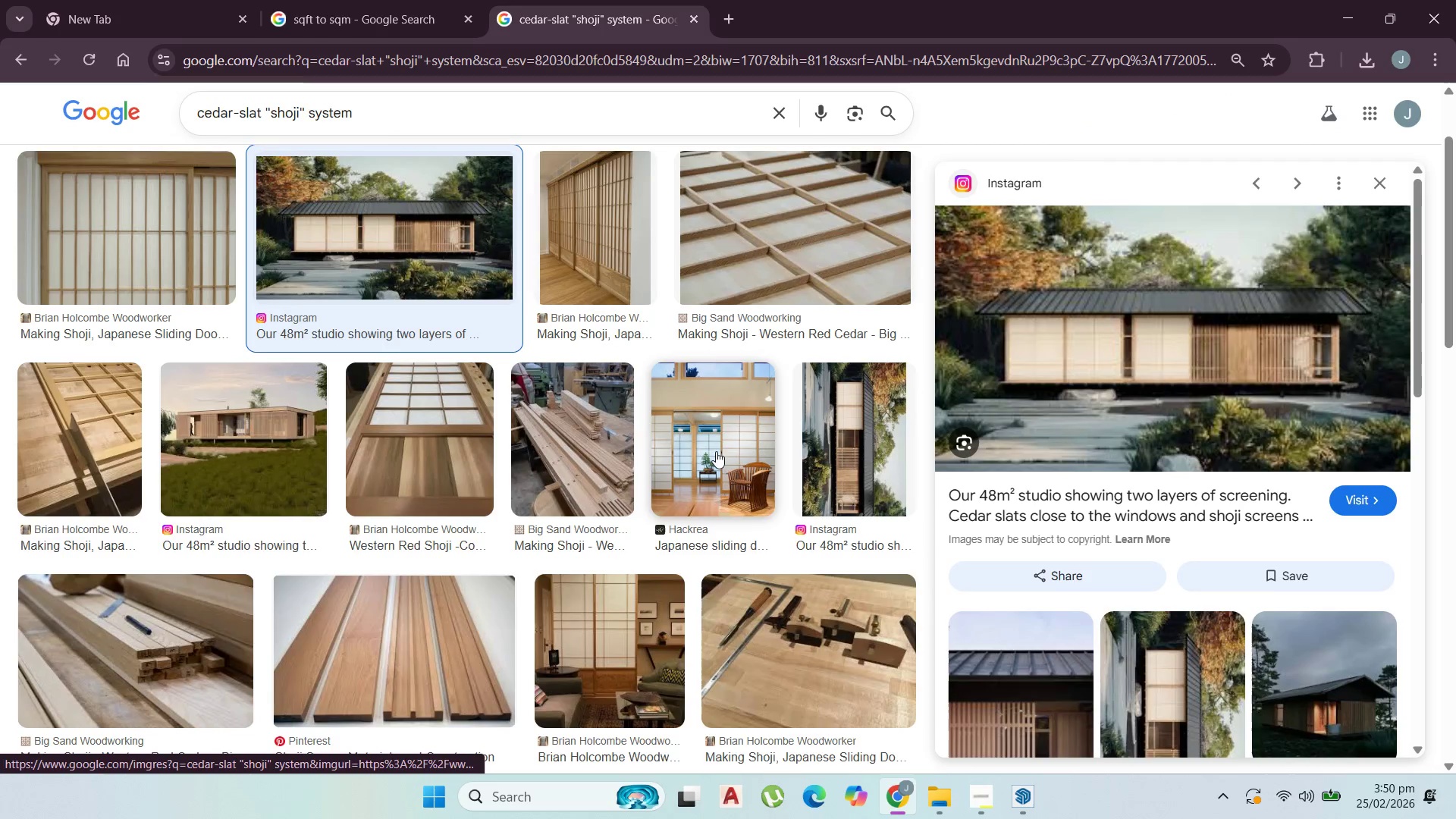 
left_click([843, 453])
 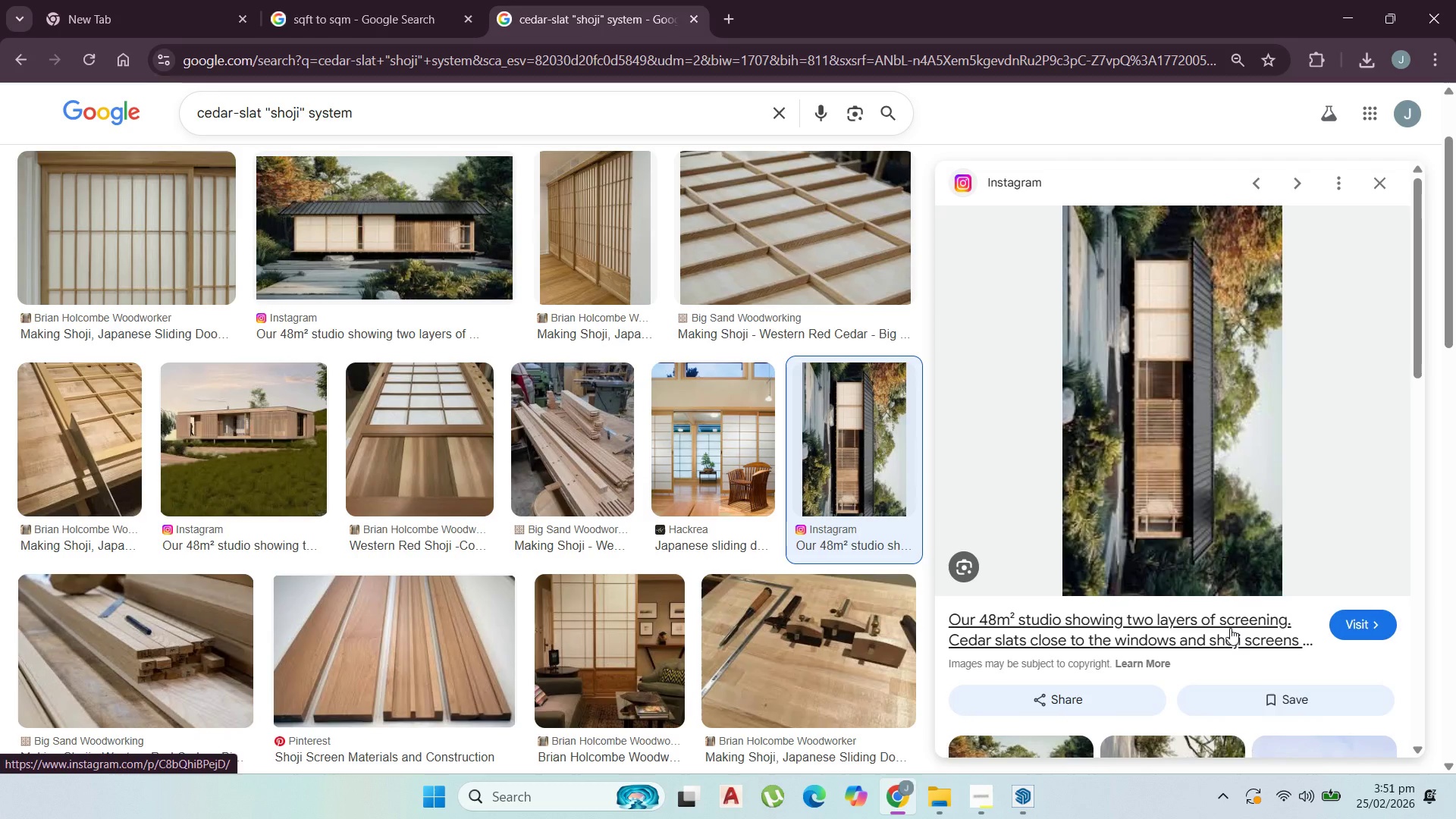 
wait(10.67)
 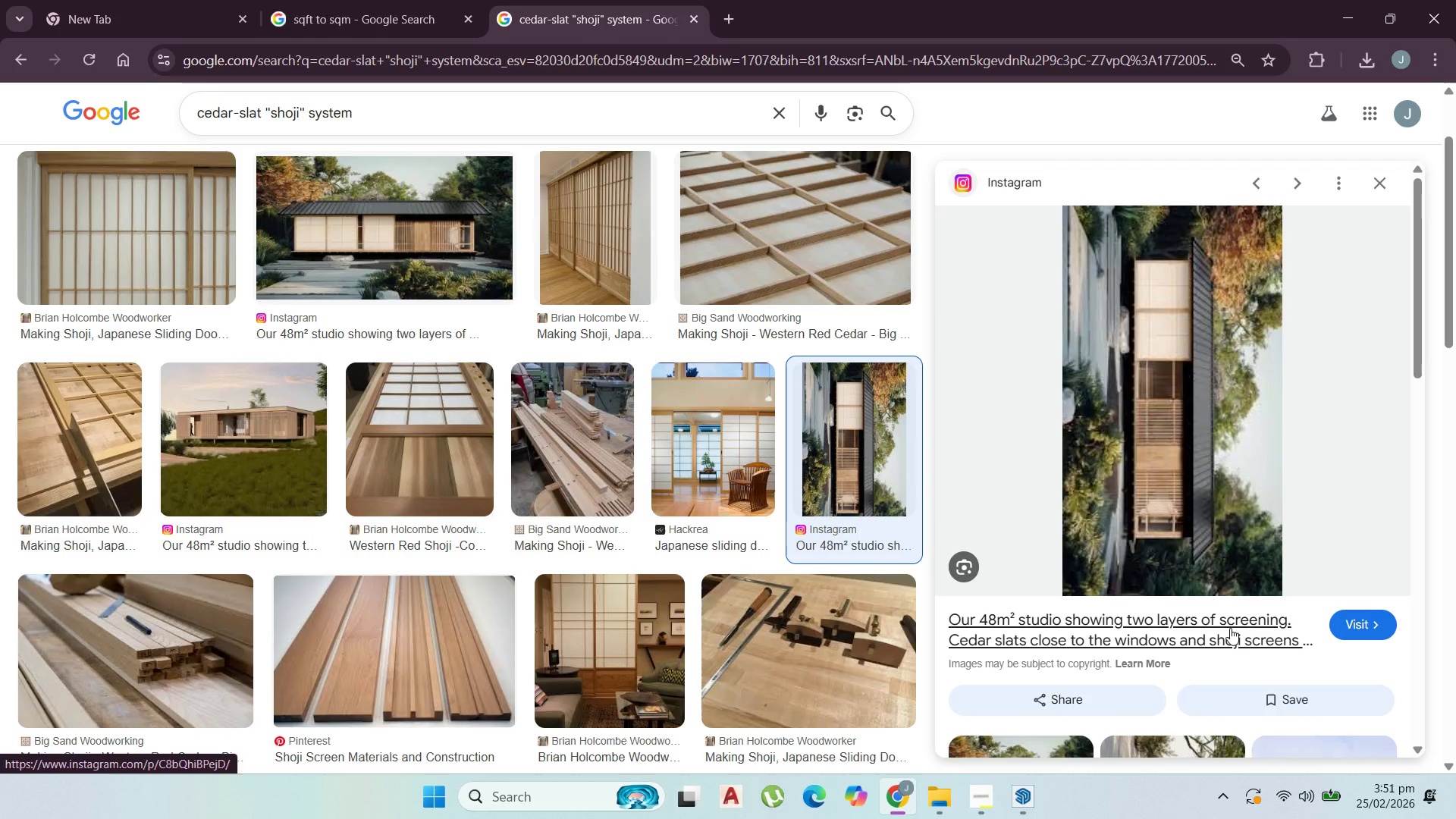 
scroll: coordinate [1101, 630], scroll_direction: down, amount: 4.0
 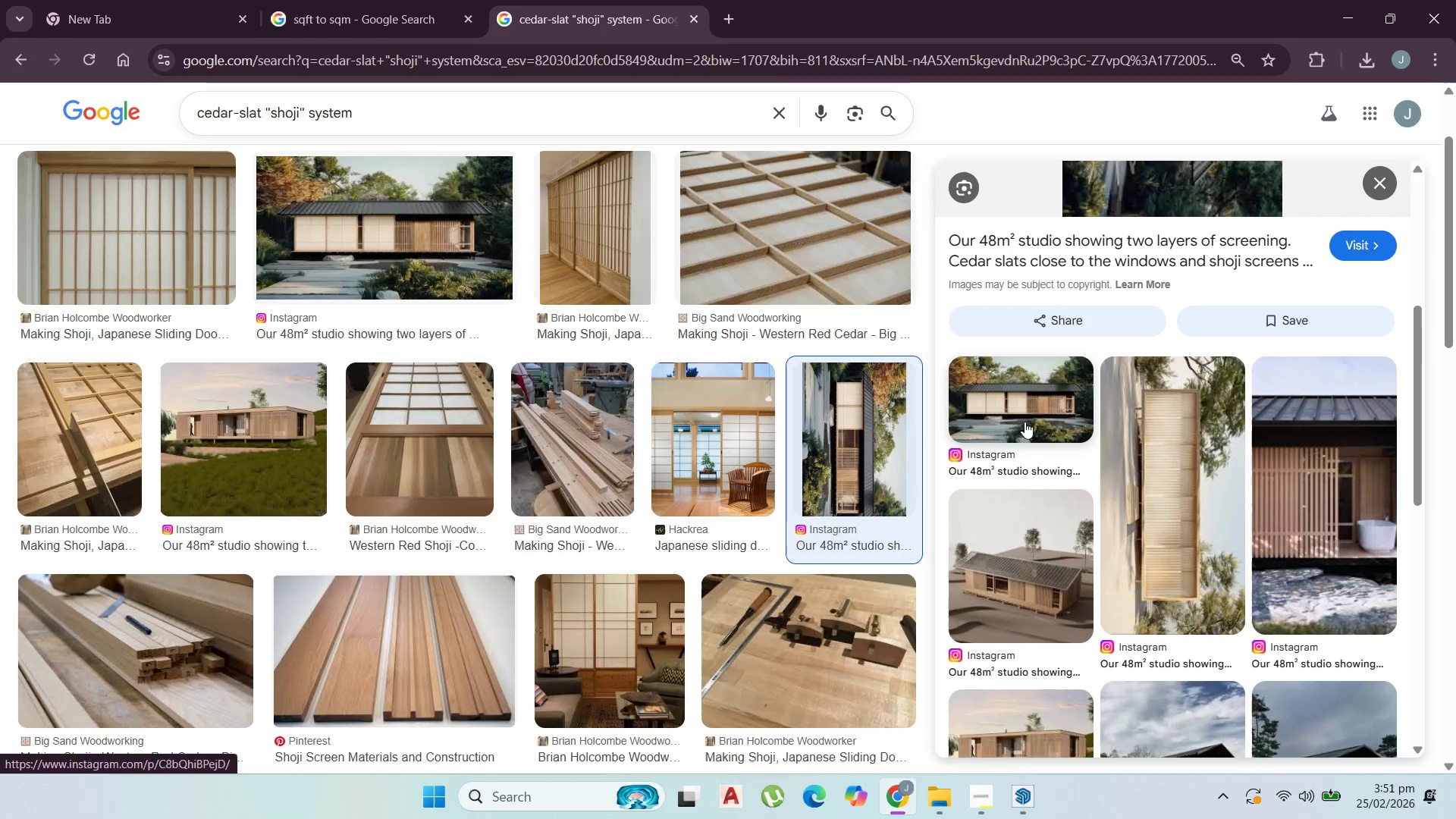 
left_click([1139, 483])
 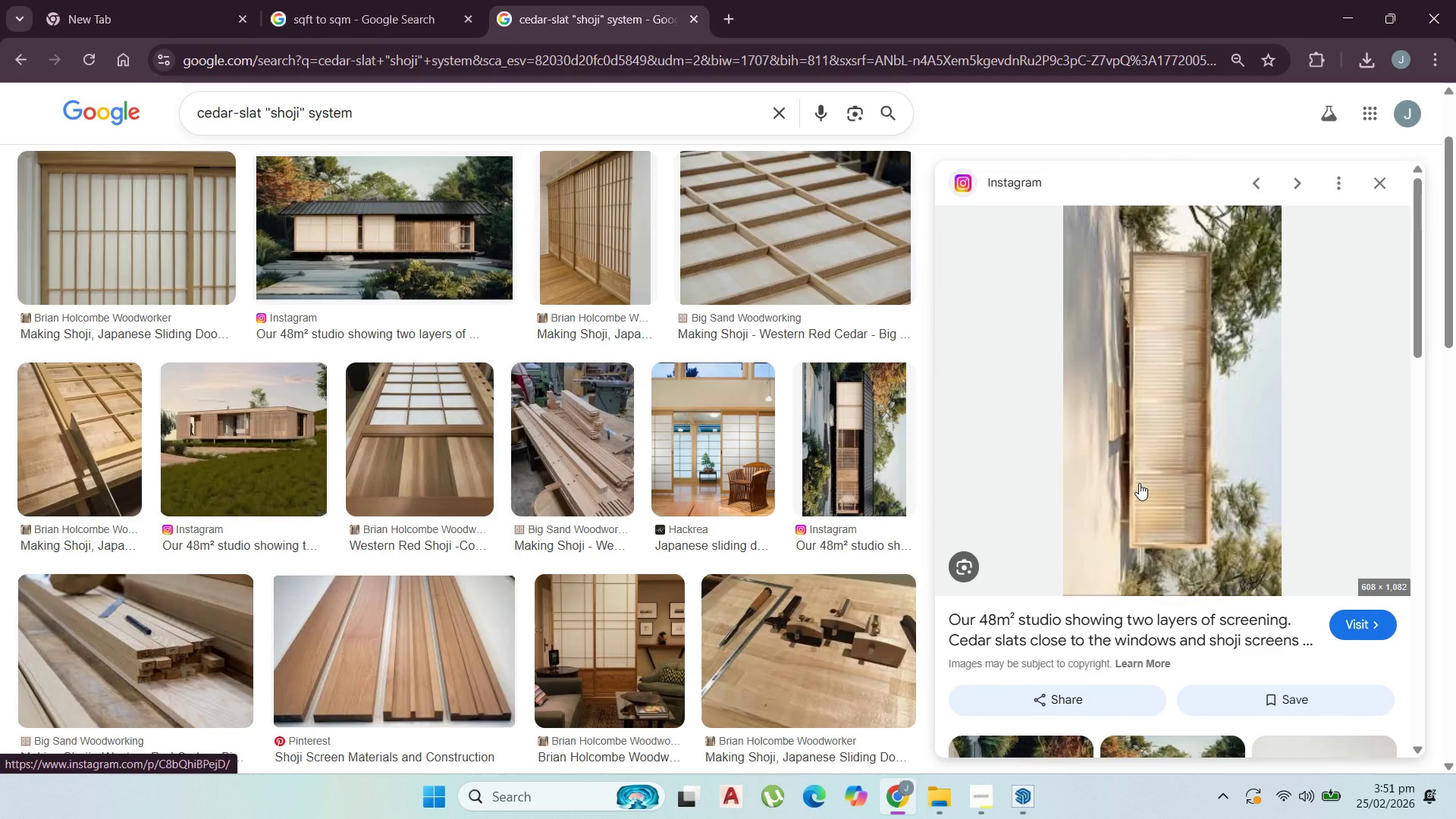 
wait(9.33)
 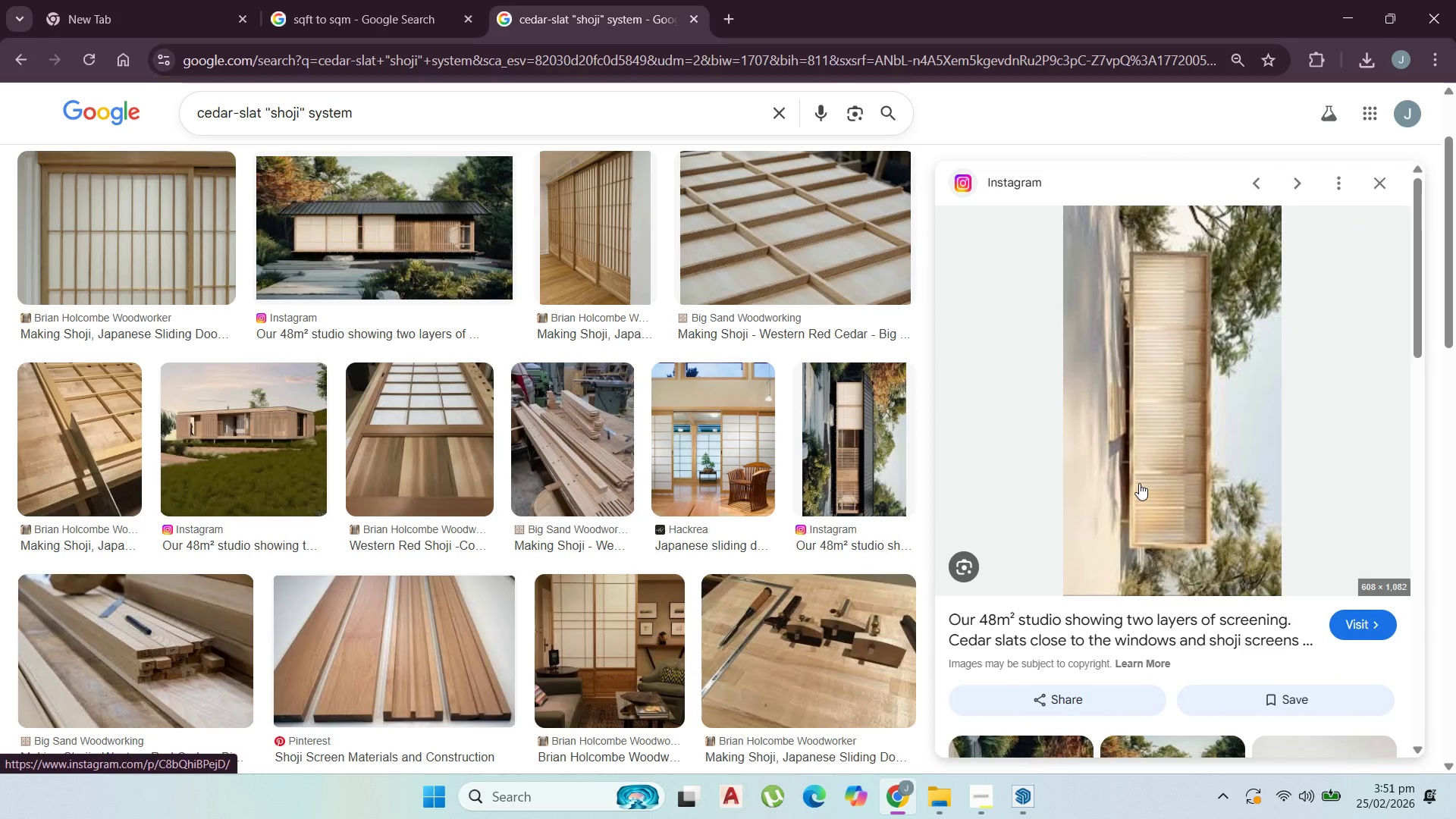 
scroll: coordinate [1068, 546], scroll_direction: down, amount: 13.0
 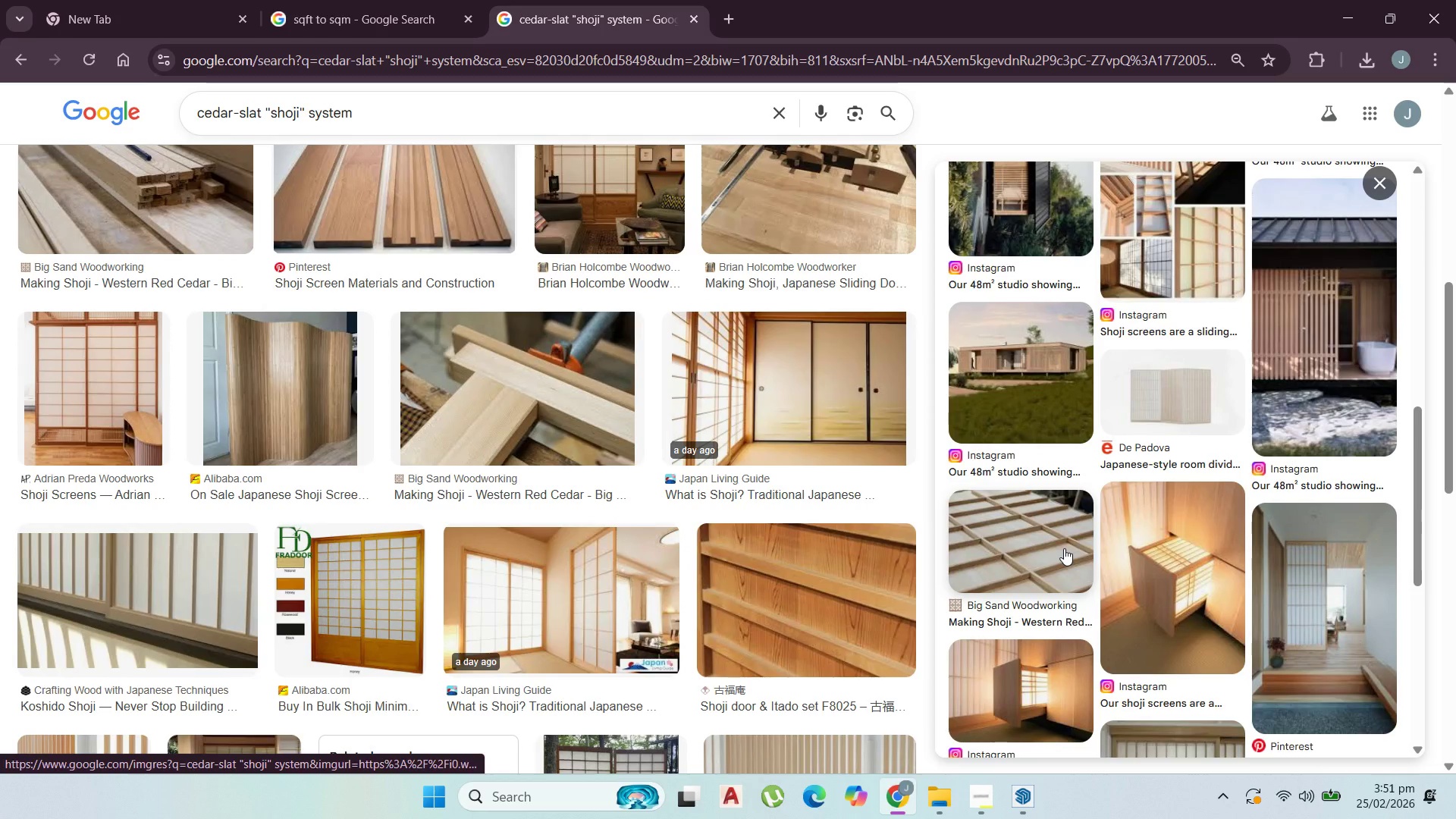 
scroll: coordinate [1053, 538], scroll_direction: up, amount: 10.0
 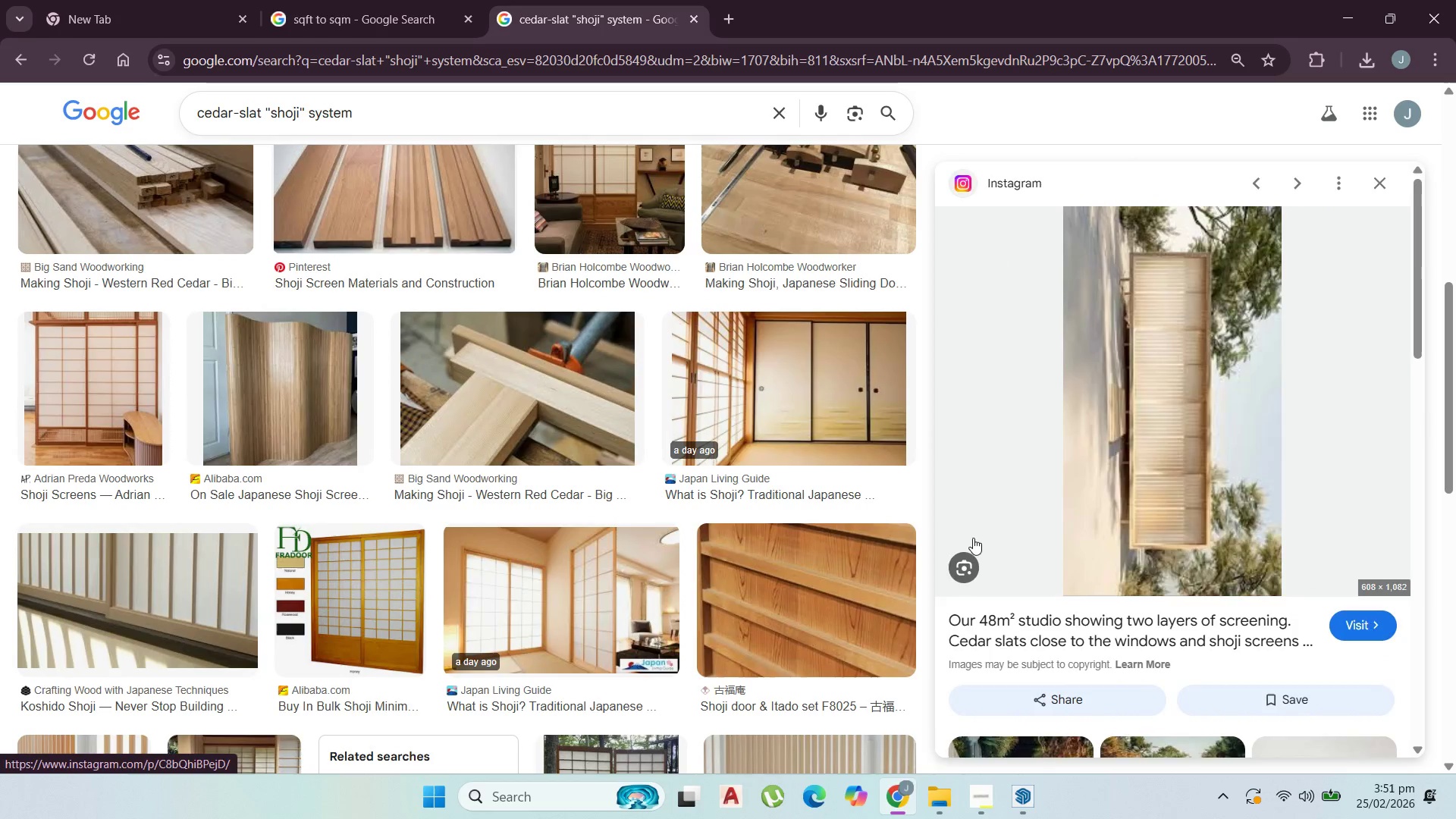 
scroll: coordinate [974, 538], scroll_direction: down, amount: 3.0
 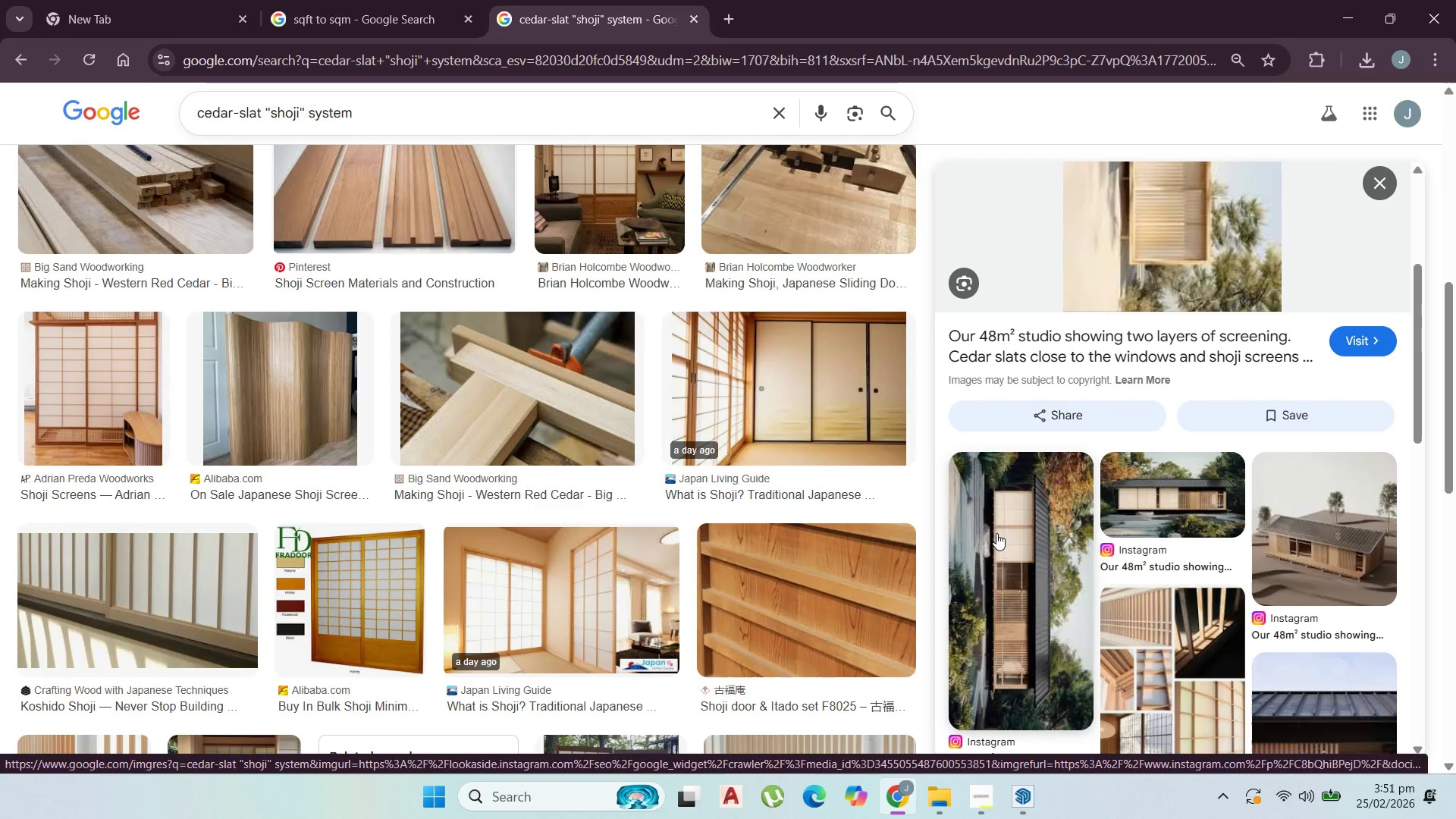 
left_click([999, 531])
 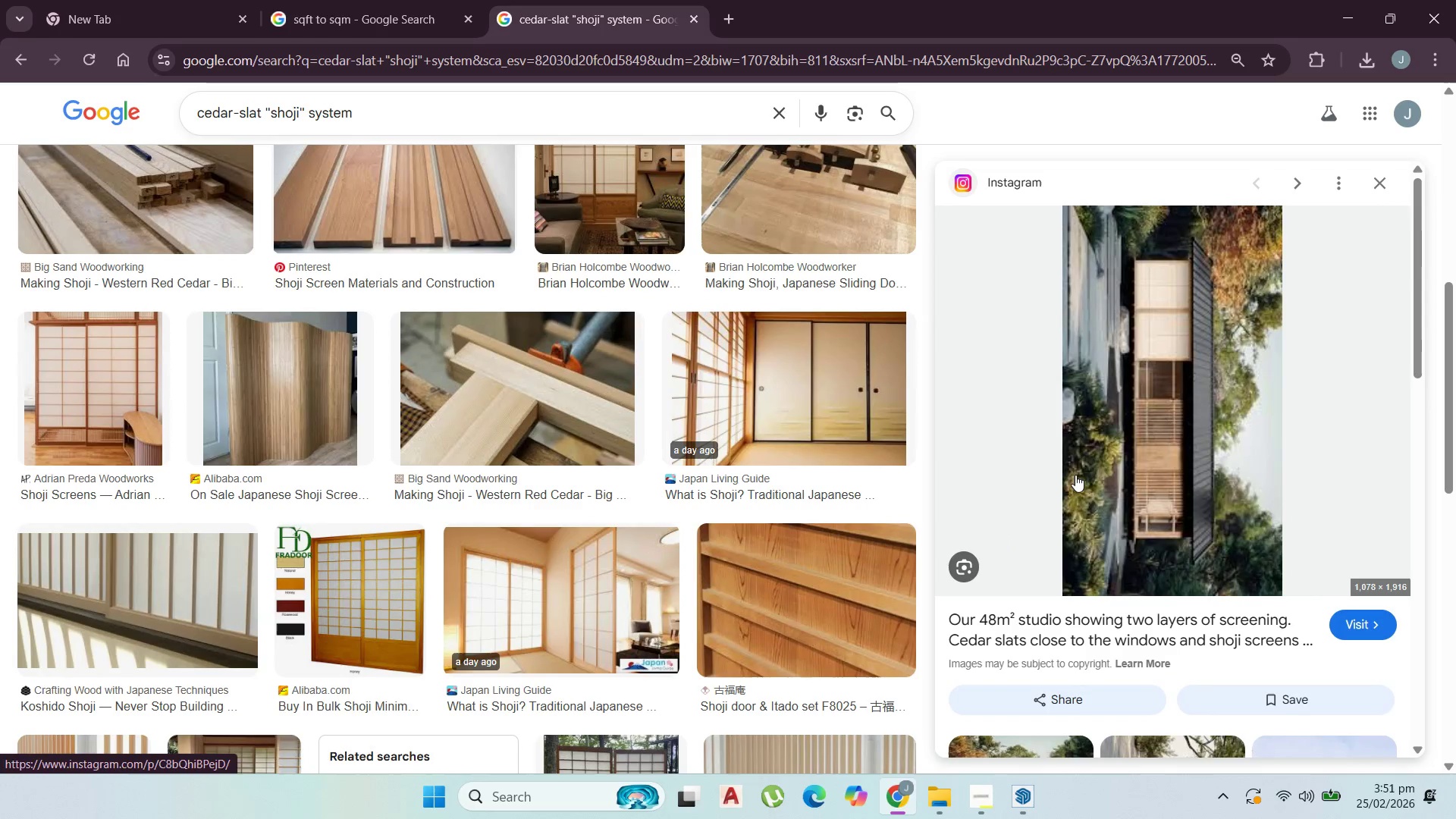 
left_click([1185, 635])
 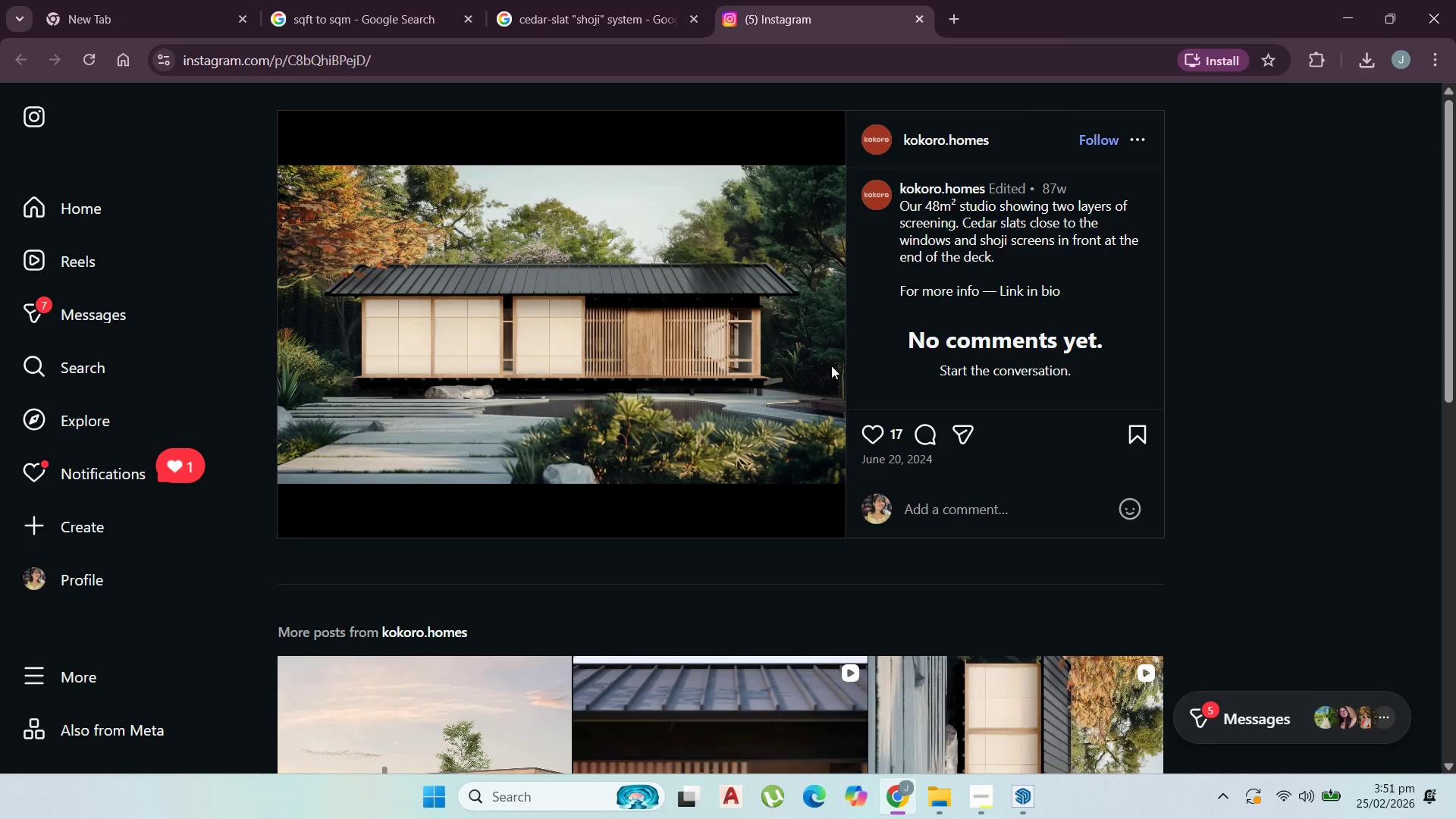 
wait(6.75)
 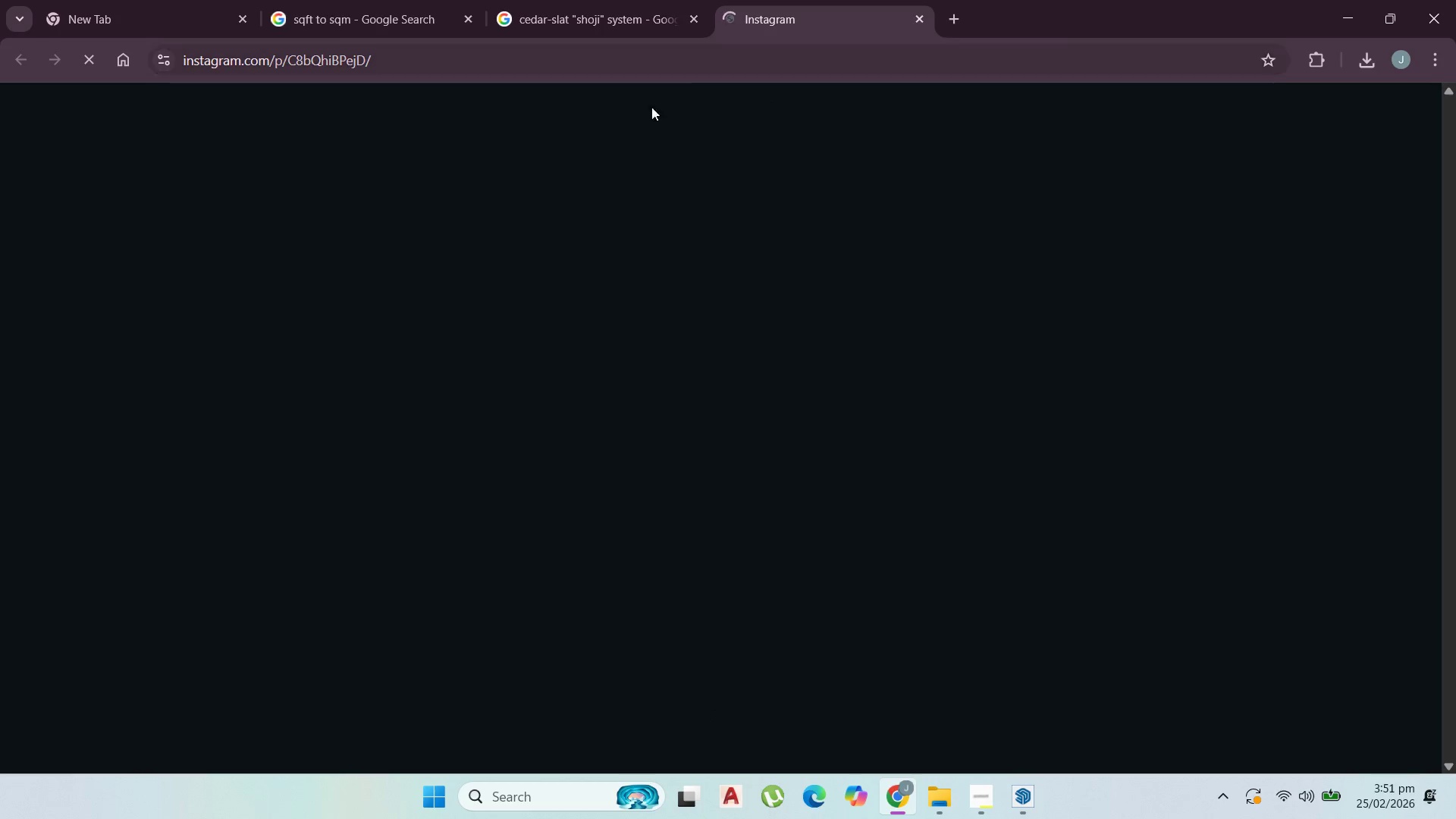 
left_click([574, 293])
 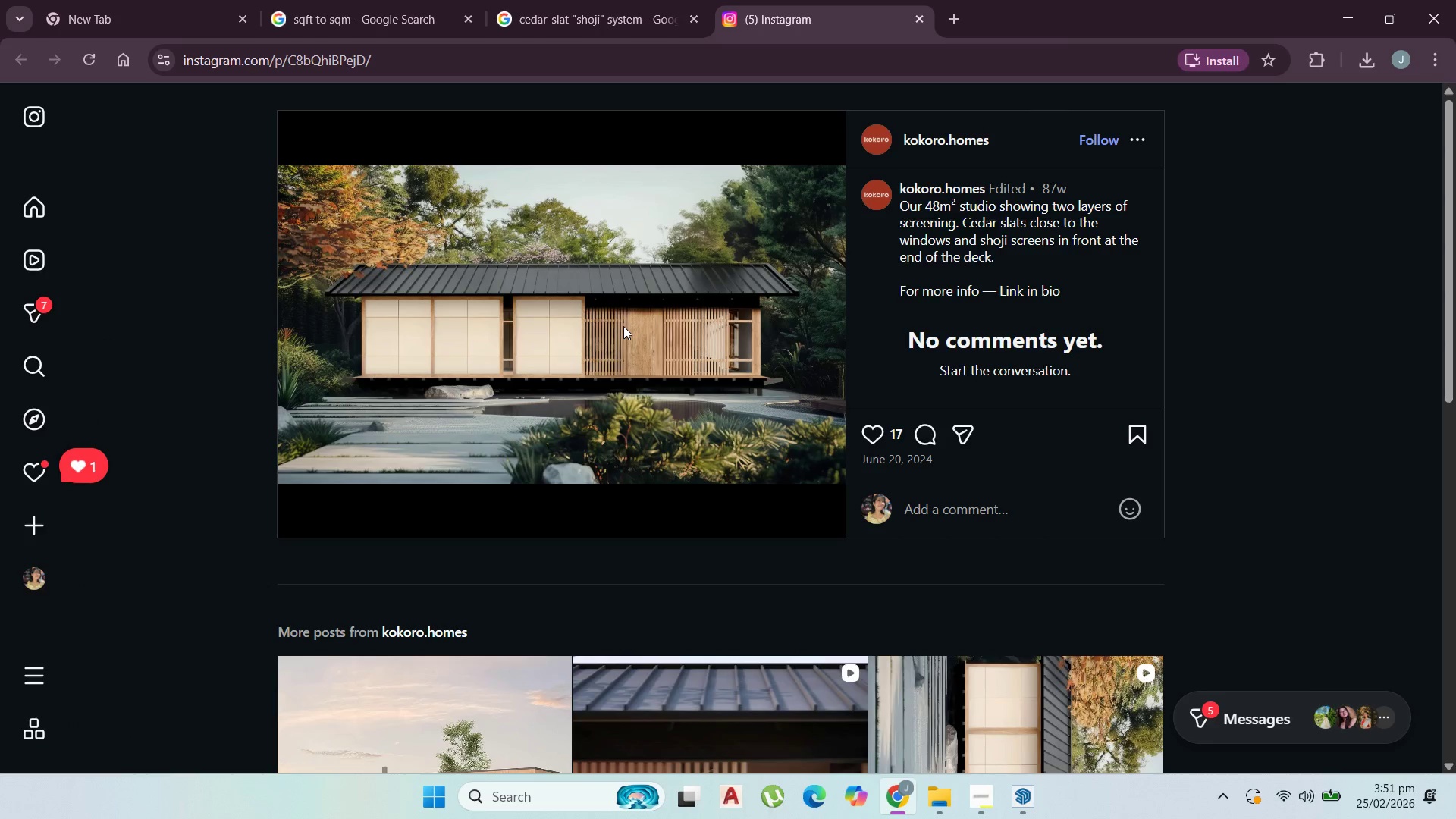 
key(ArrowRight)
 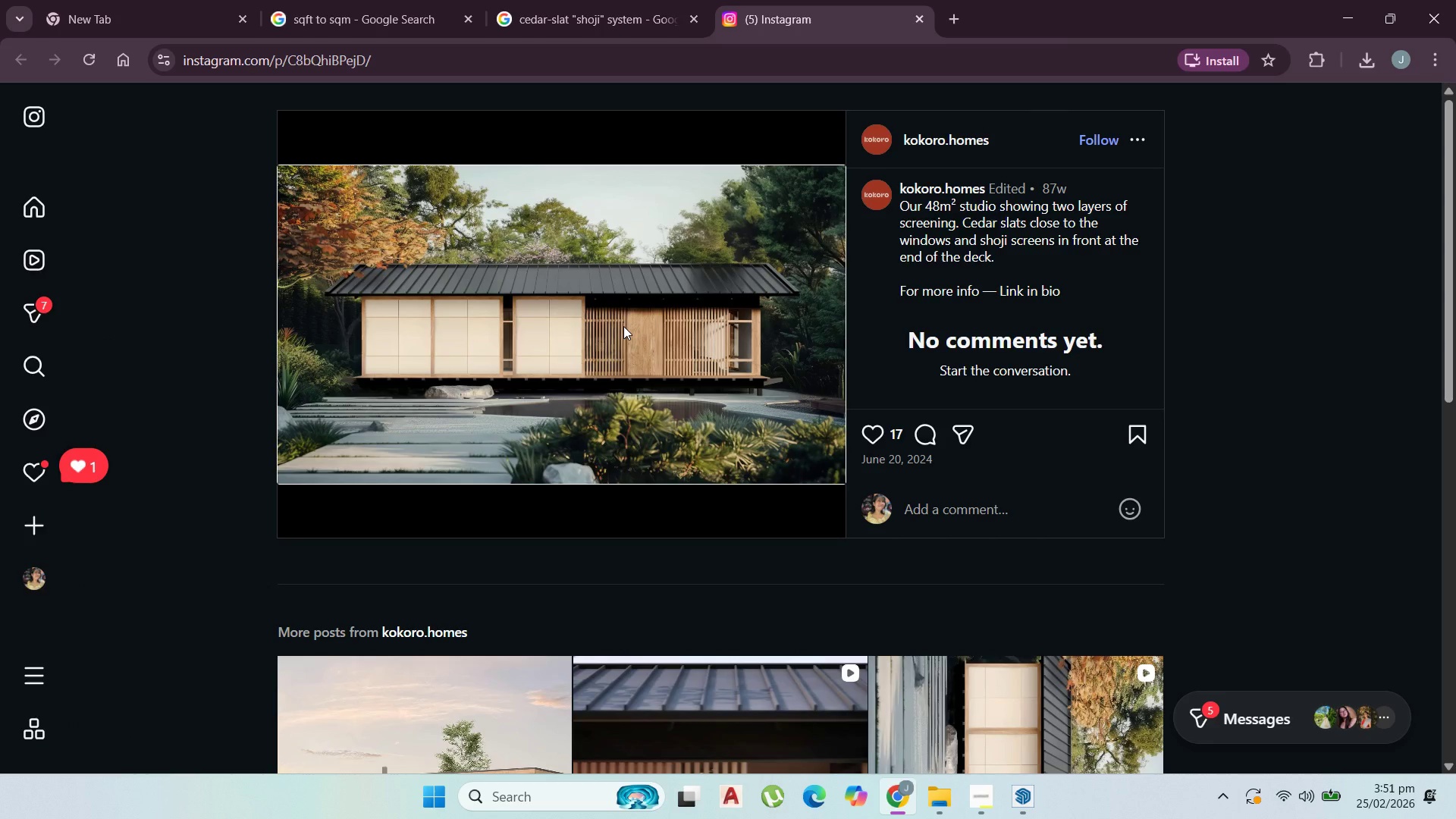 
key(ArrowRight)
 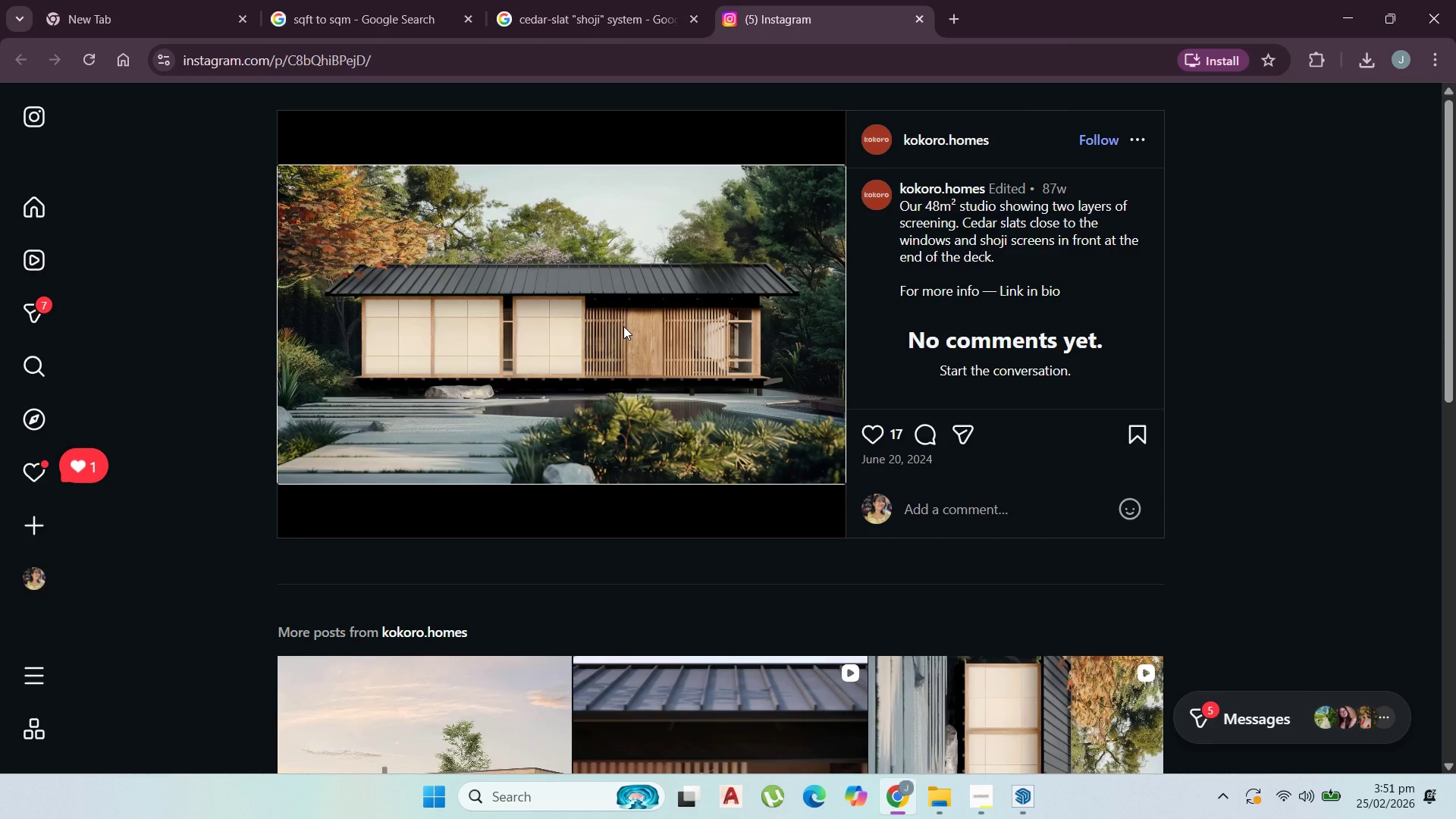 
key(ArrowRight)
 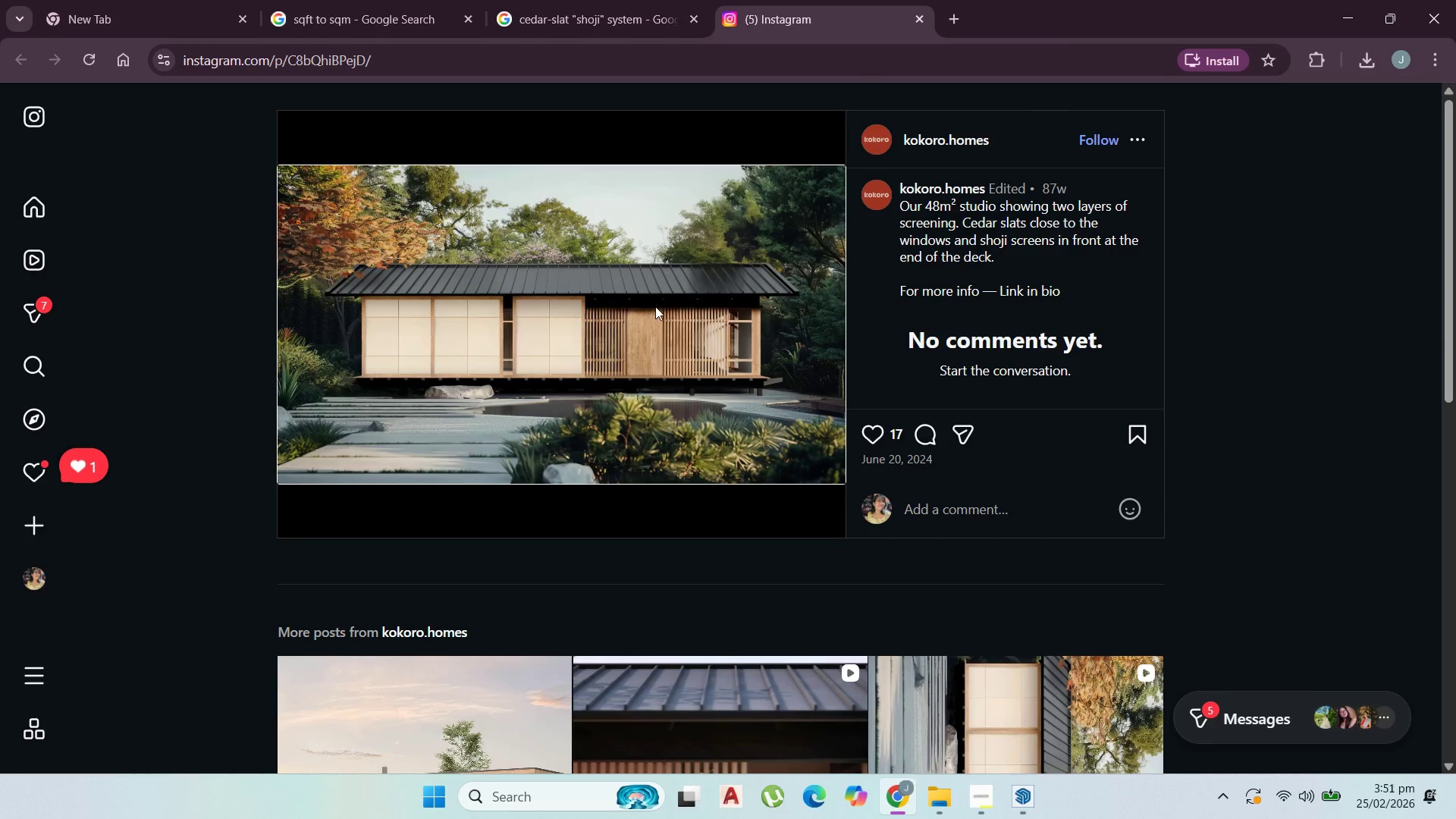 
scroll: coordinate [667, 474], scroll_direction: down, amount: 5.0
 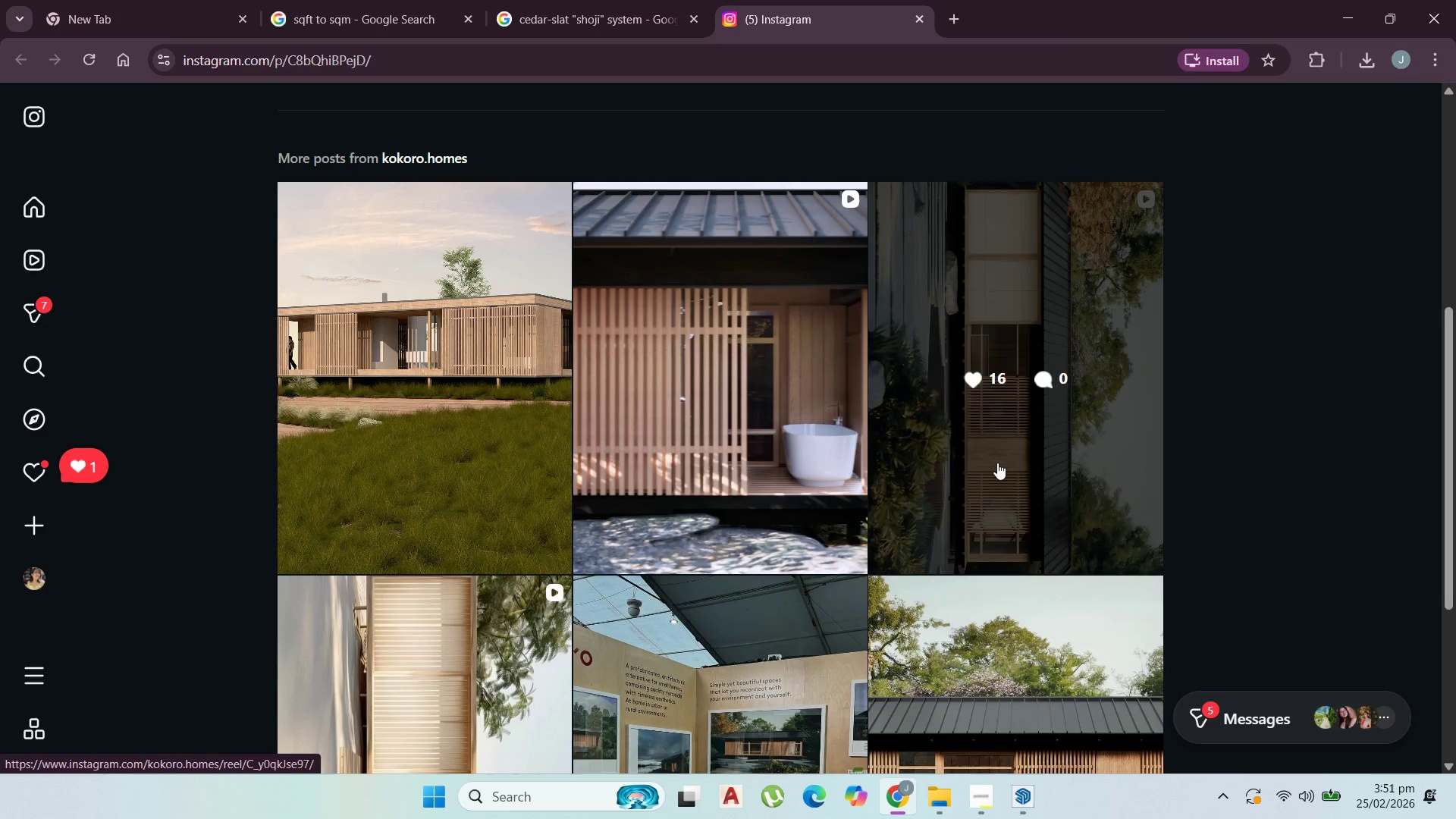 
left_click([1013, 479])
 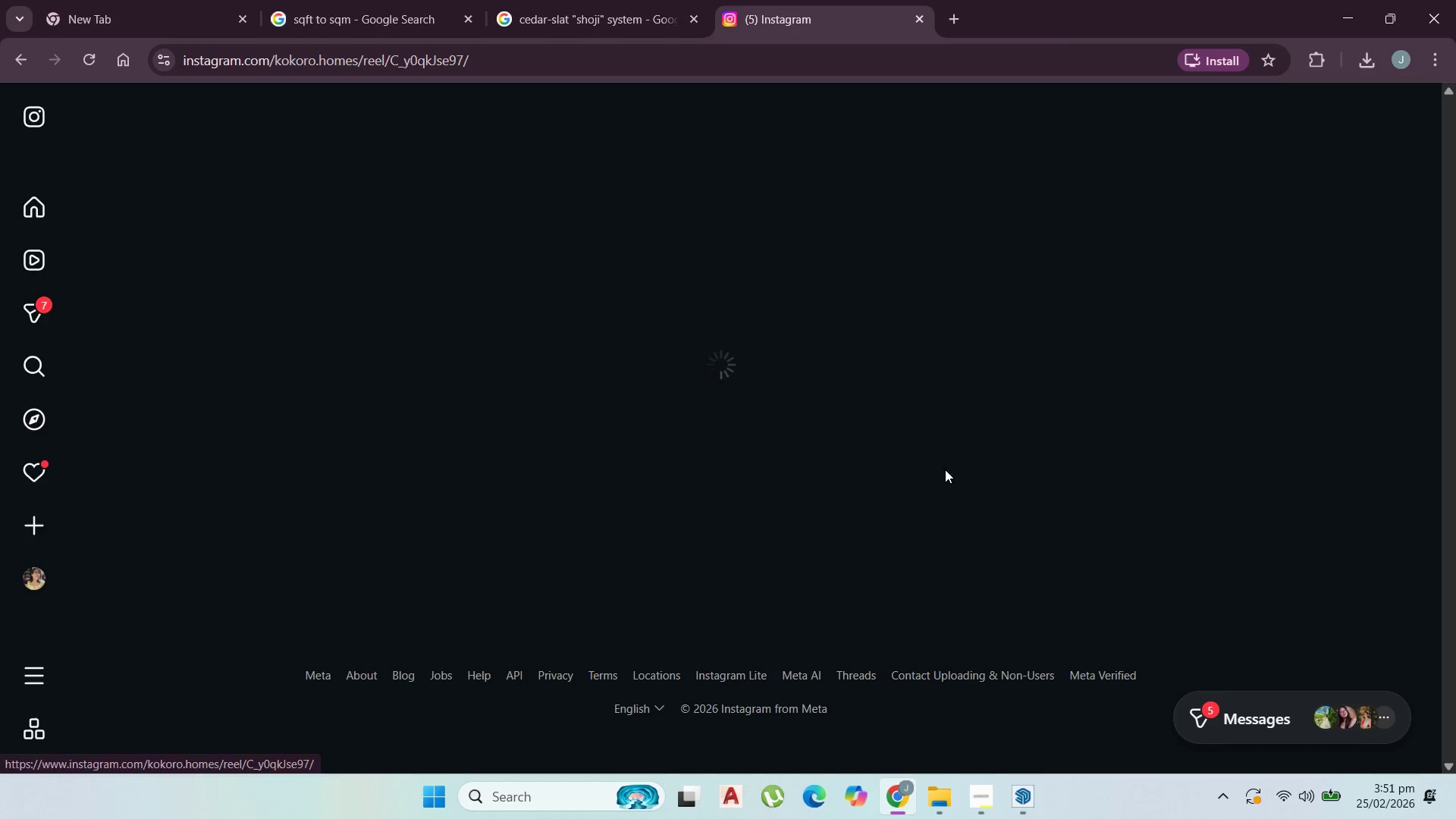 
scroll: coordinate [881, 504], scroll_direction: down, amount: 1.0
 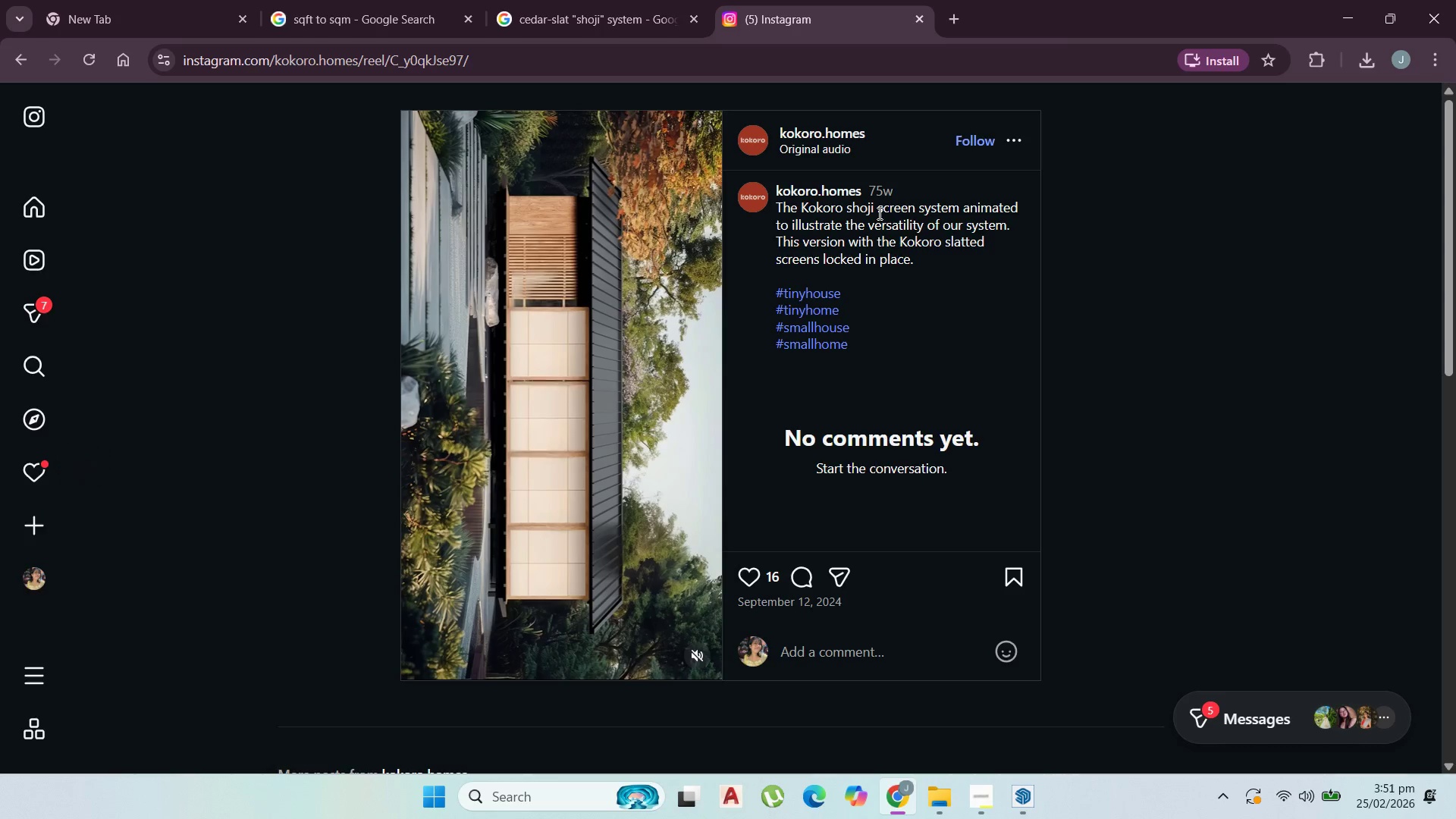 
wait(14.05)
 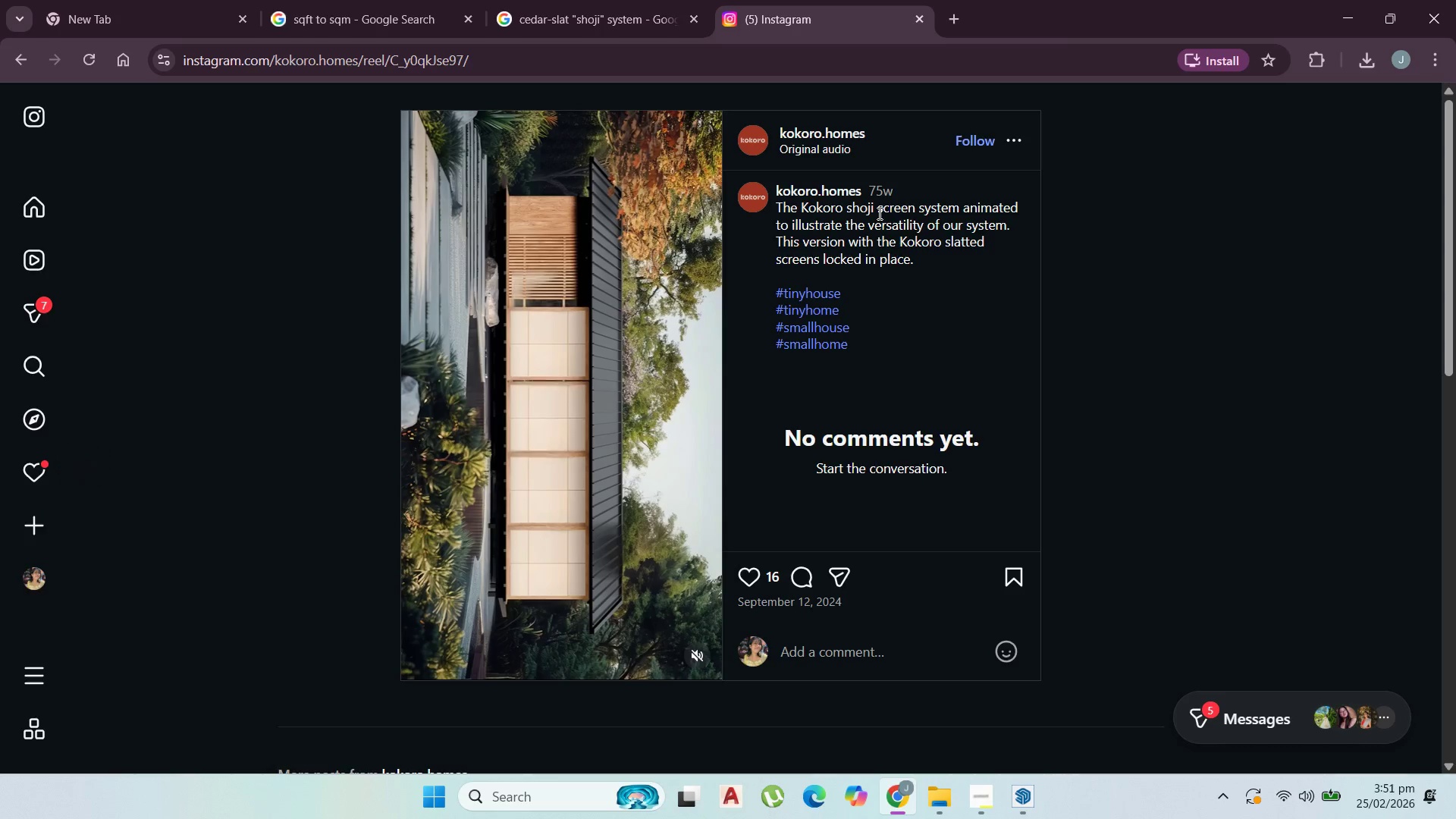 
left_click([1022, 73])
 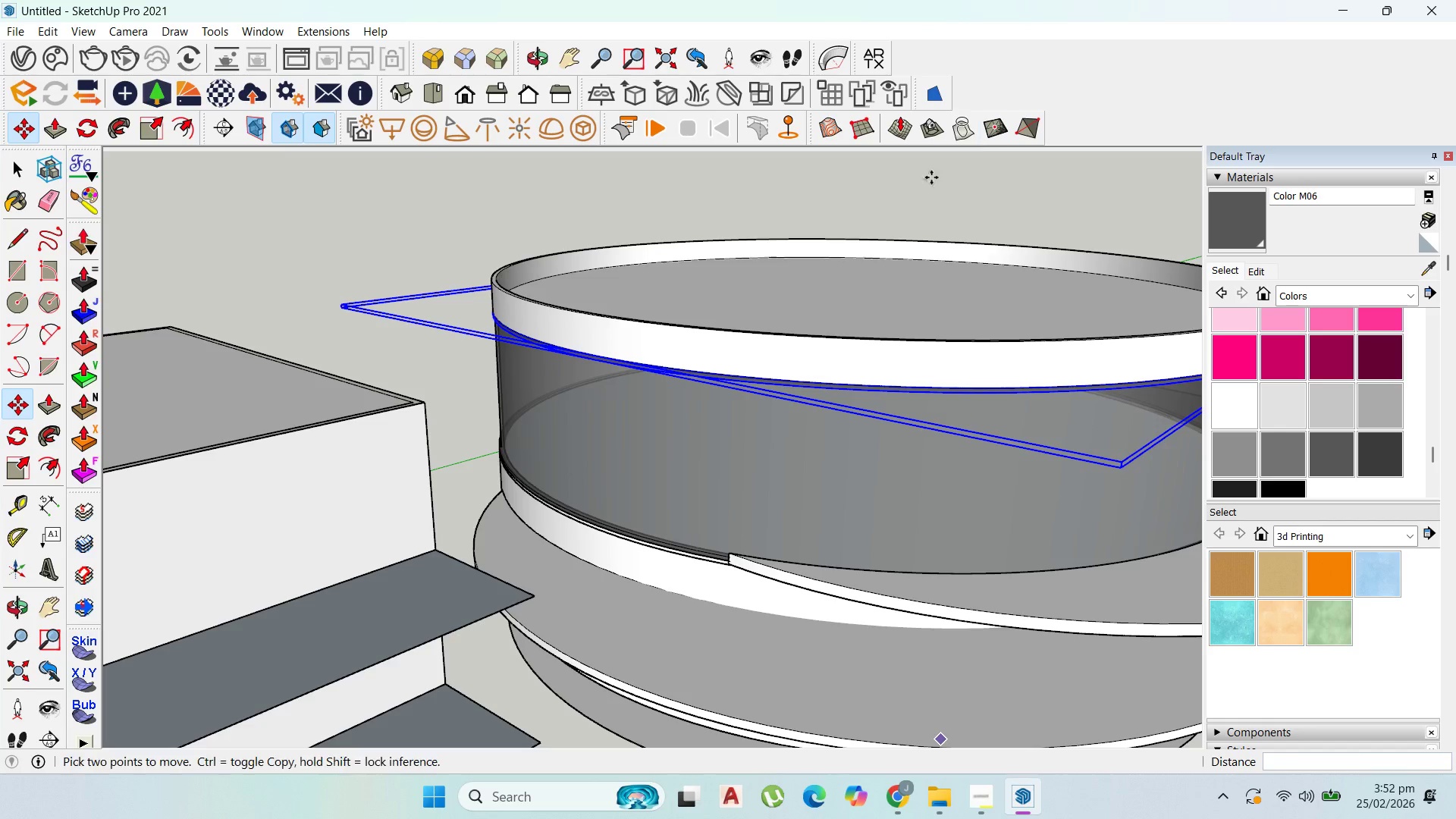 
scroll: coordinate [653, 624], scroll_direction: down, amount: 15.0
 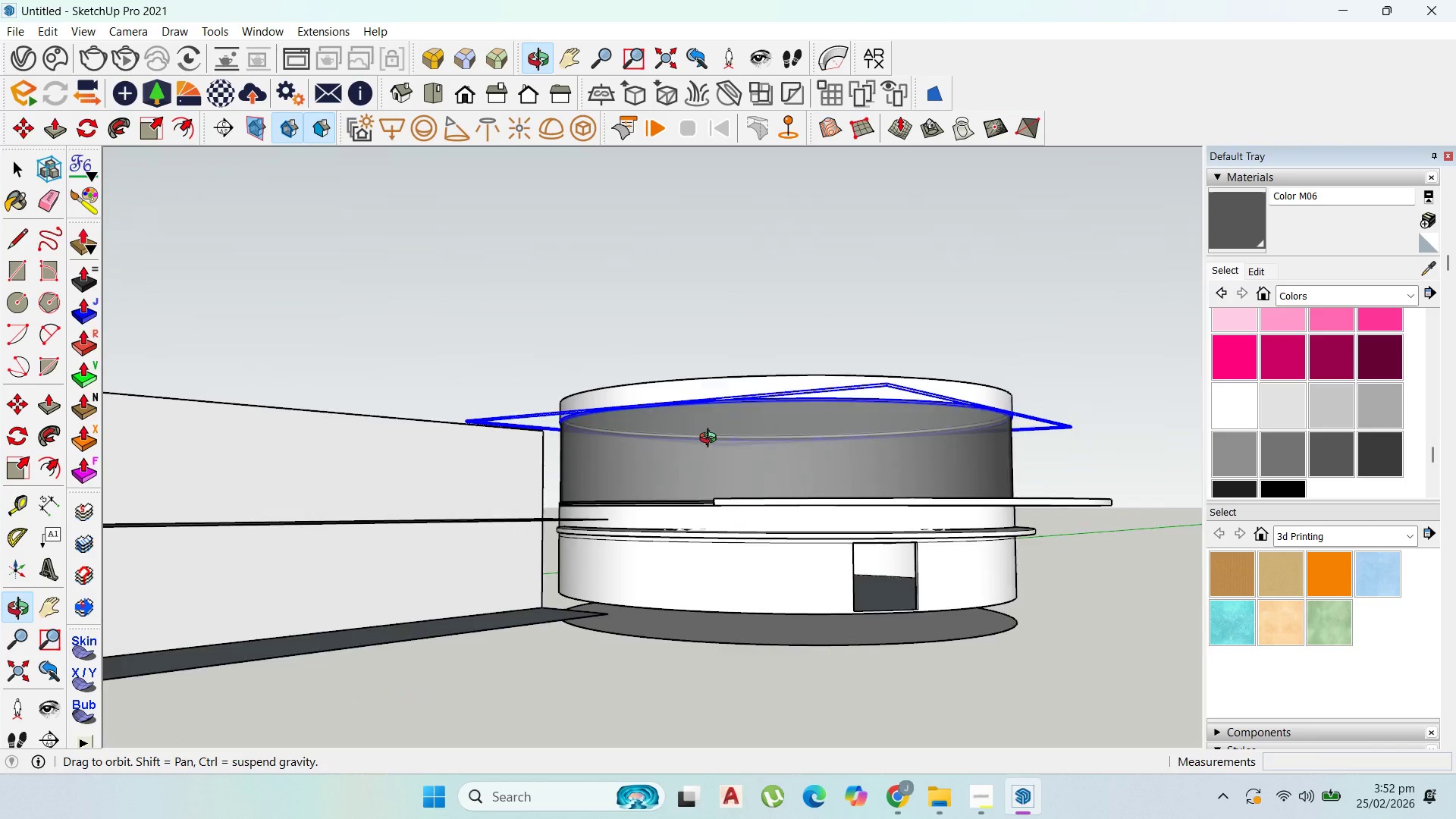 
scroll: coordinate [606, 438], scroll_direction: up, amount: 9.0
 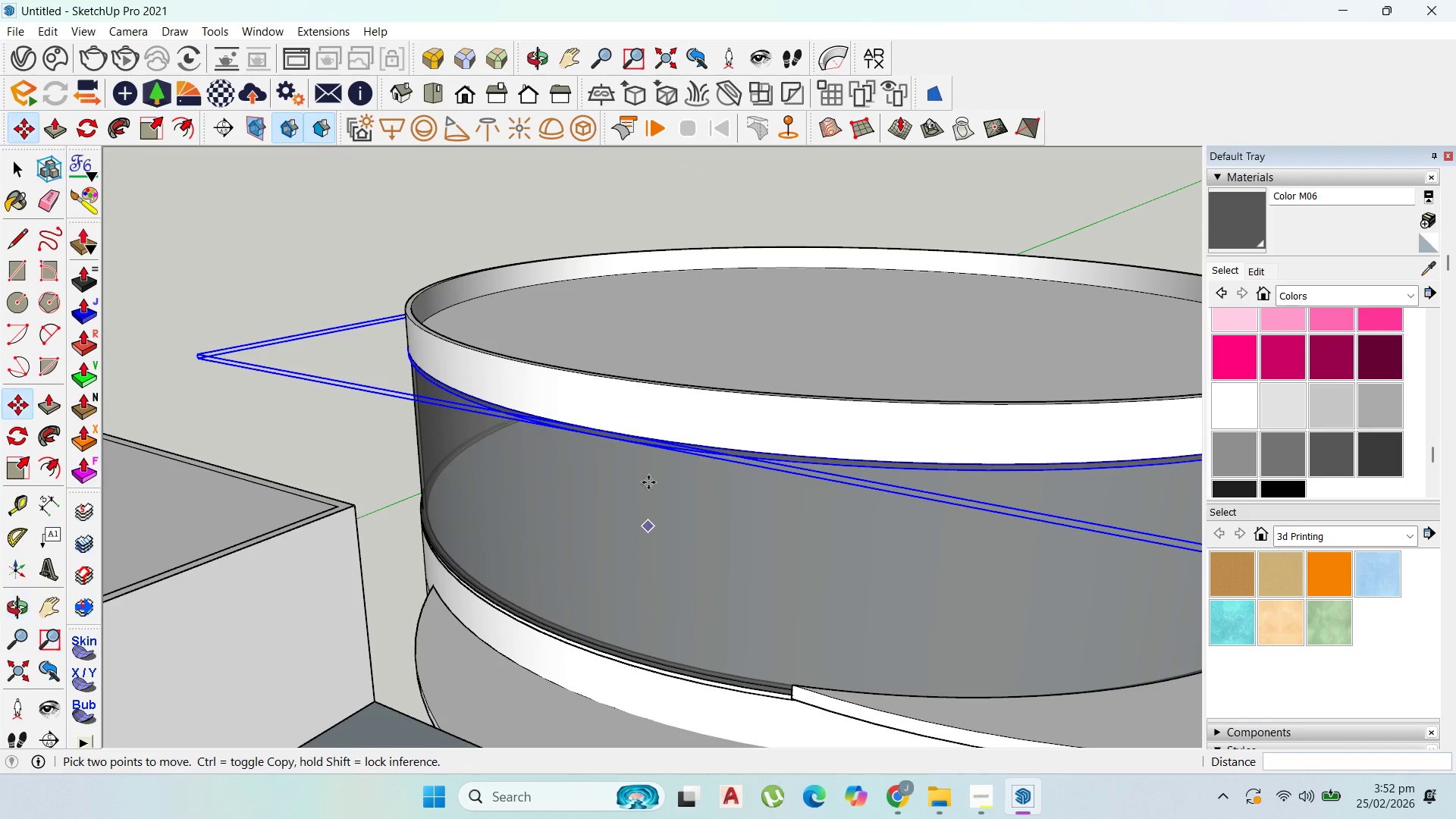 
scroll: coordinate [611, 457], scroll_direction: down, amount: 4.0
 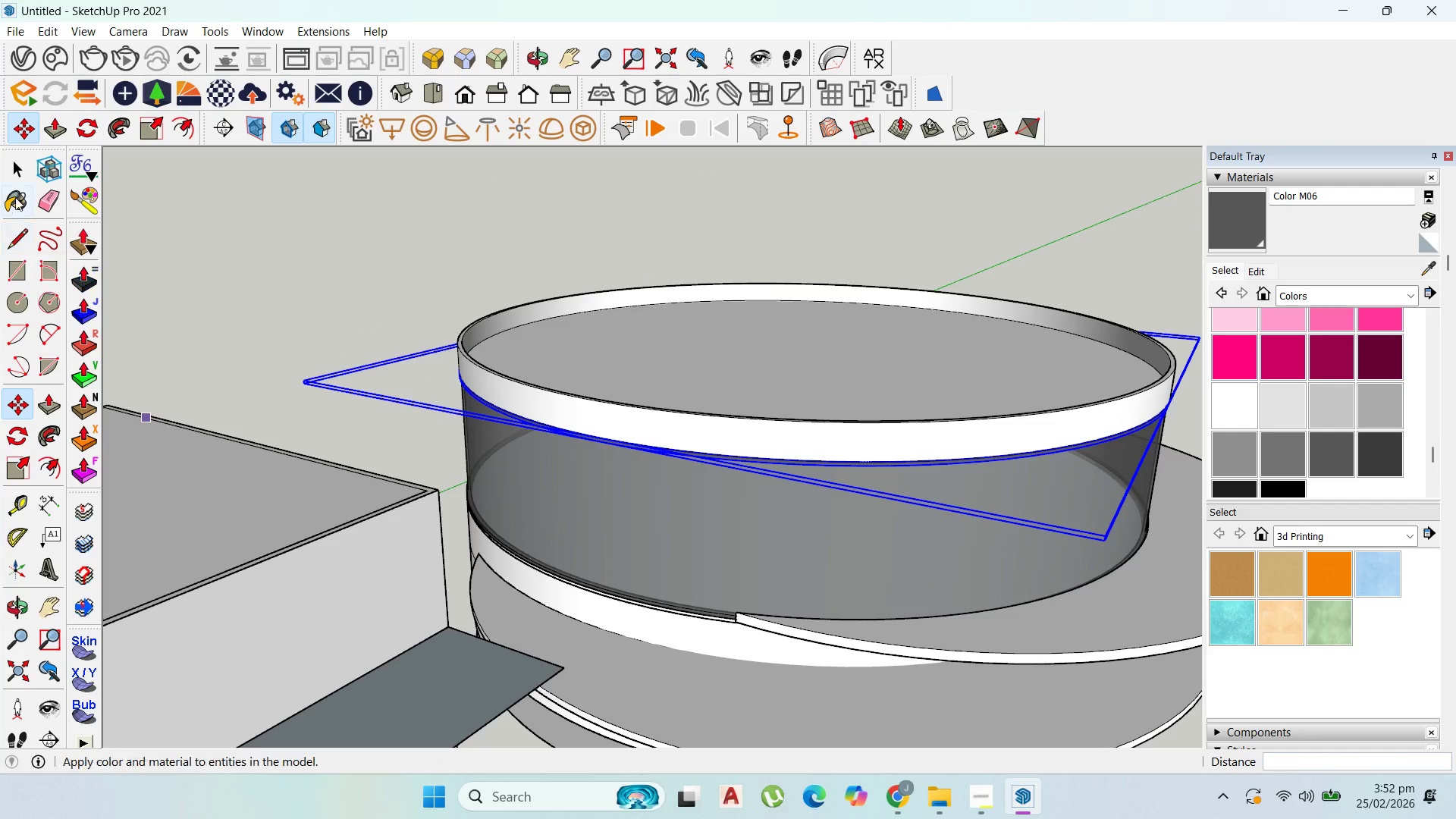 
left_click([15, 168])
 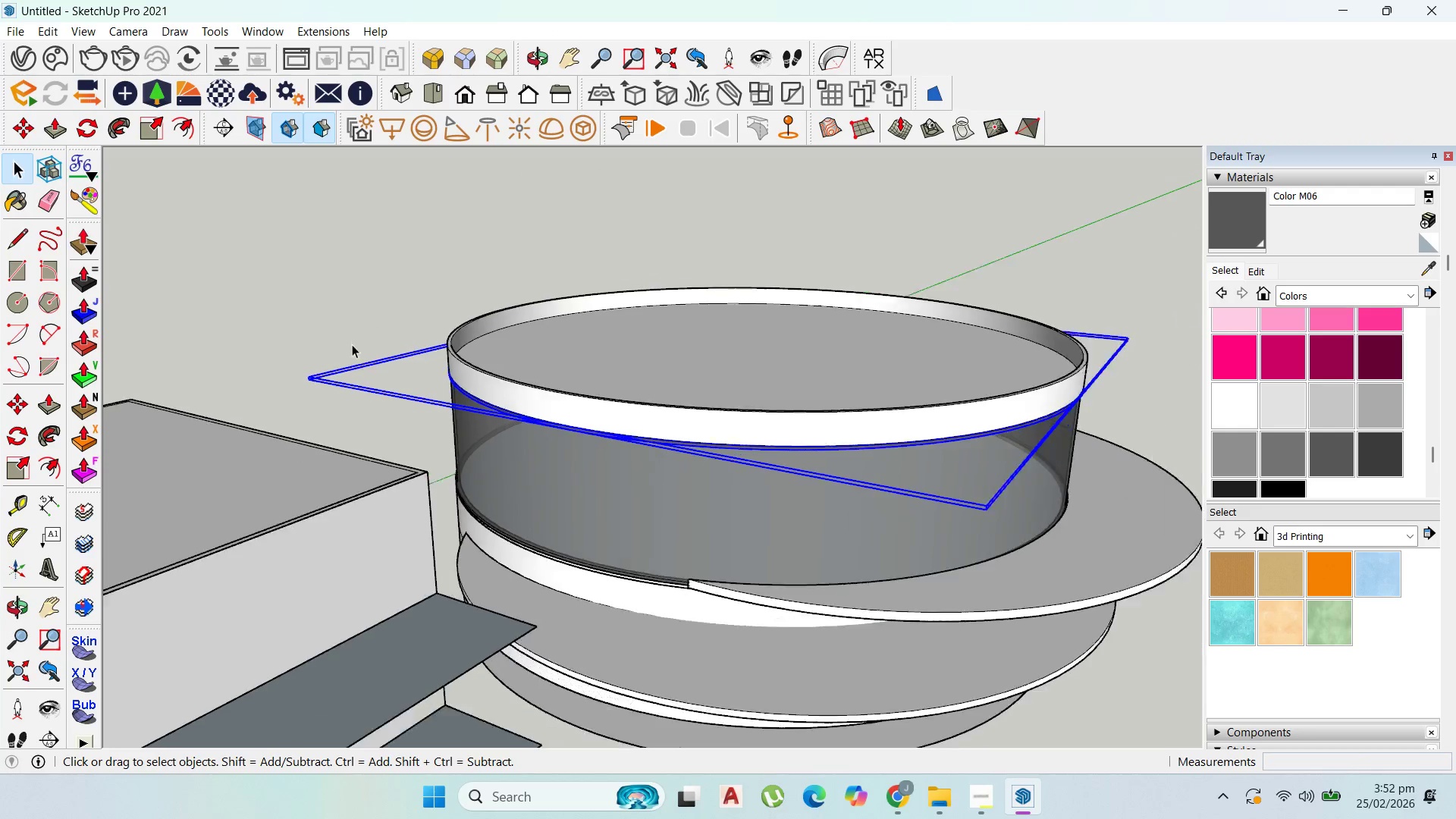 
left_click([620, 274])
 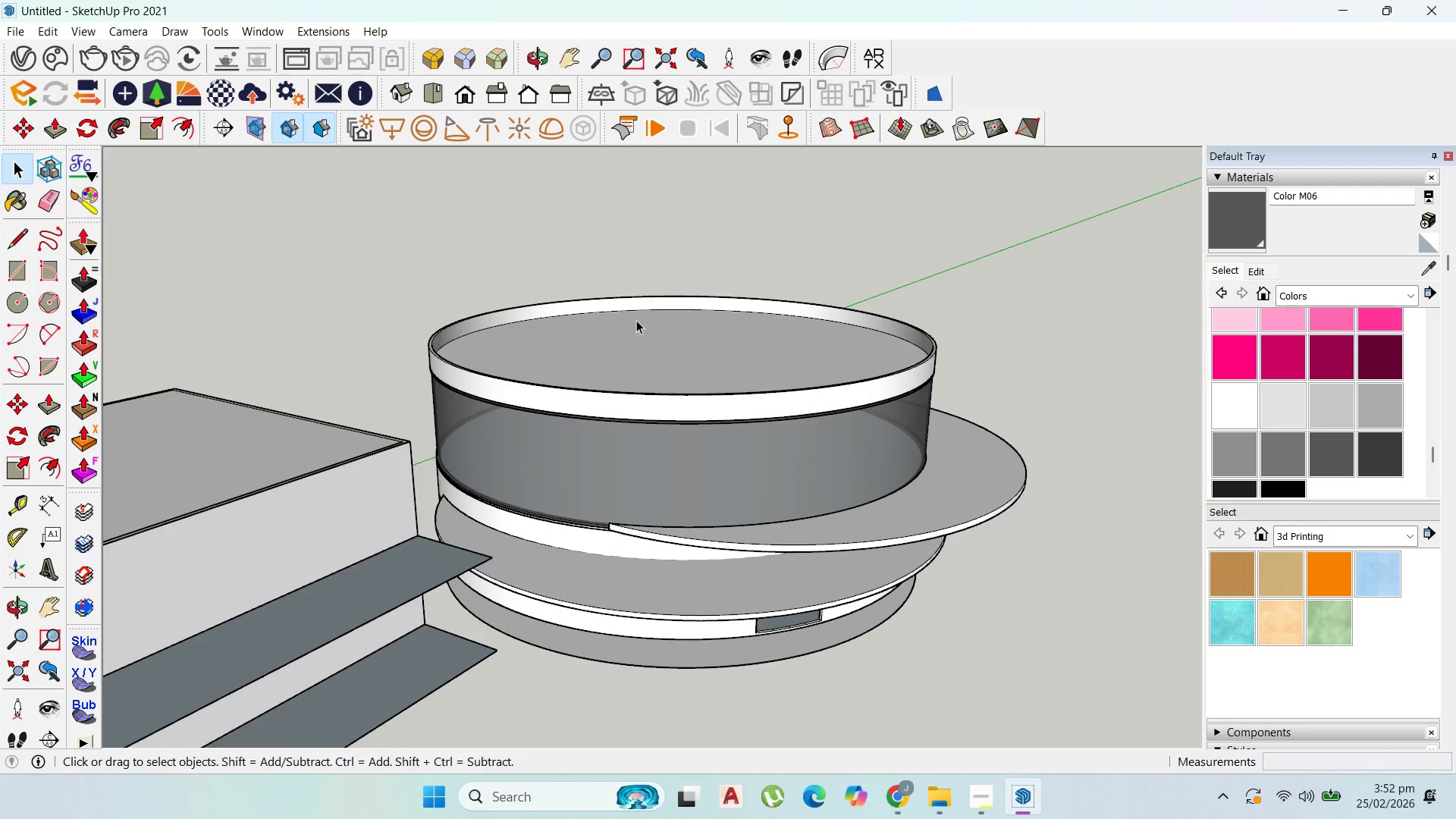 
scroll: coordinate [358, 344], scroll_direction: down, amount: 4.0
 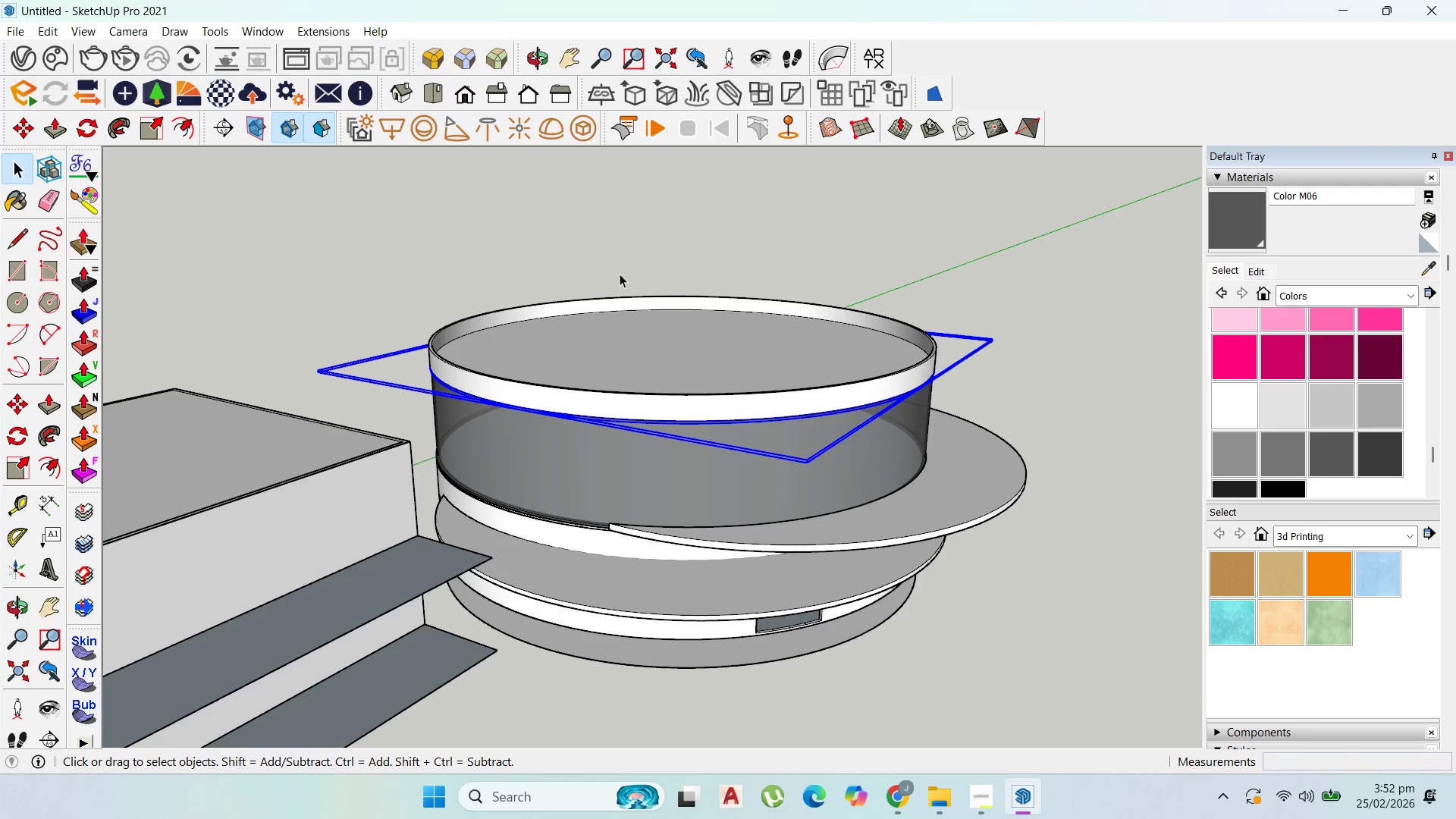 
scroll: coordinate [482, 377], scroll_direction: up, amount: 3.0
 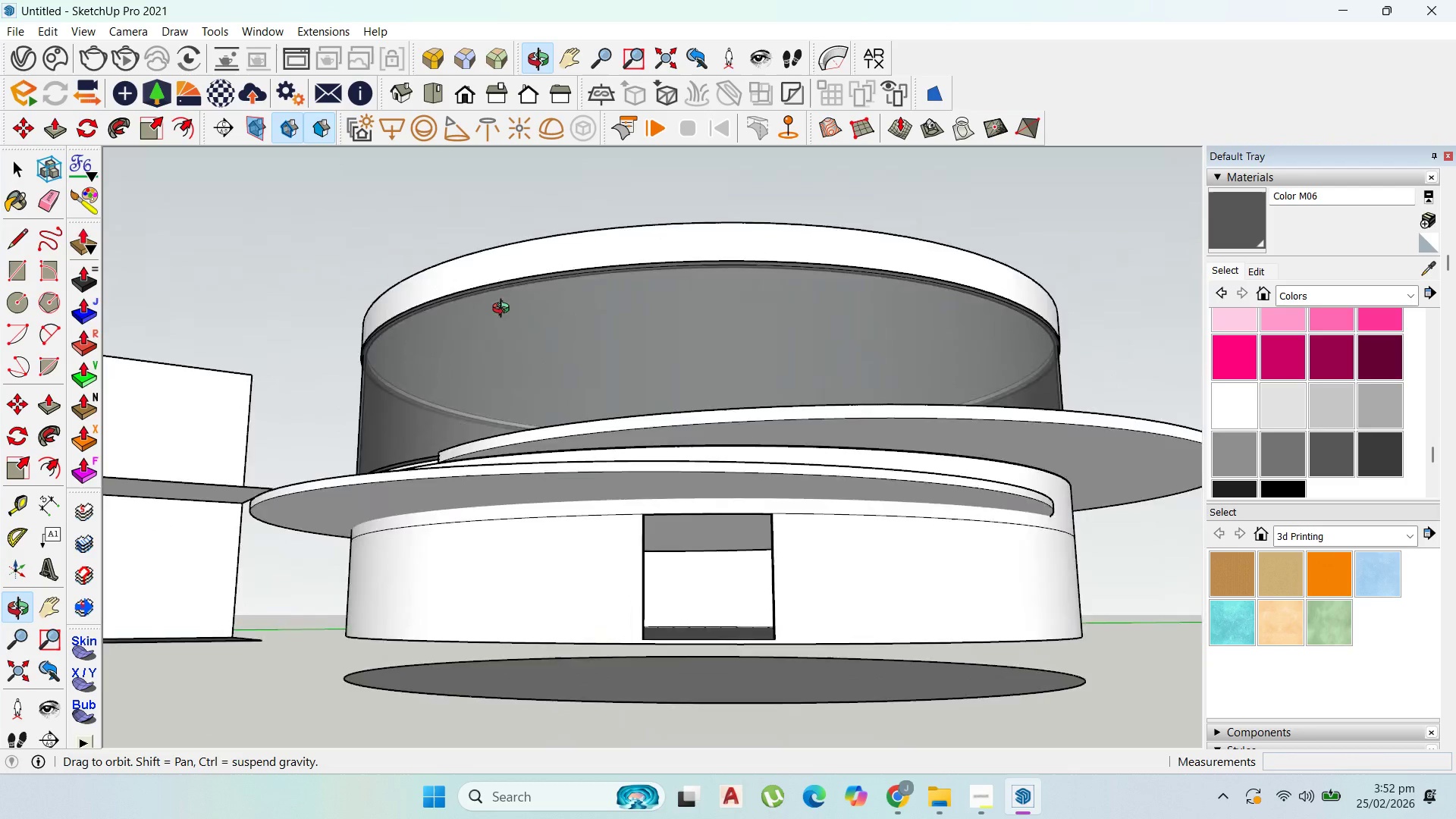 
scroll: coordinate [490, 384], scroll_direction: down, amount: 3.0
 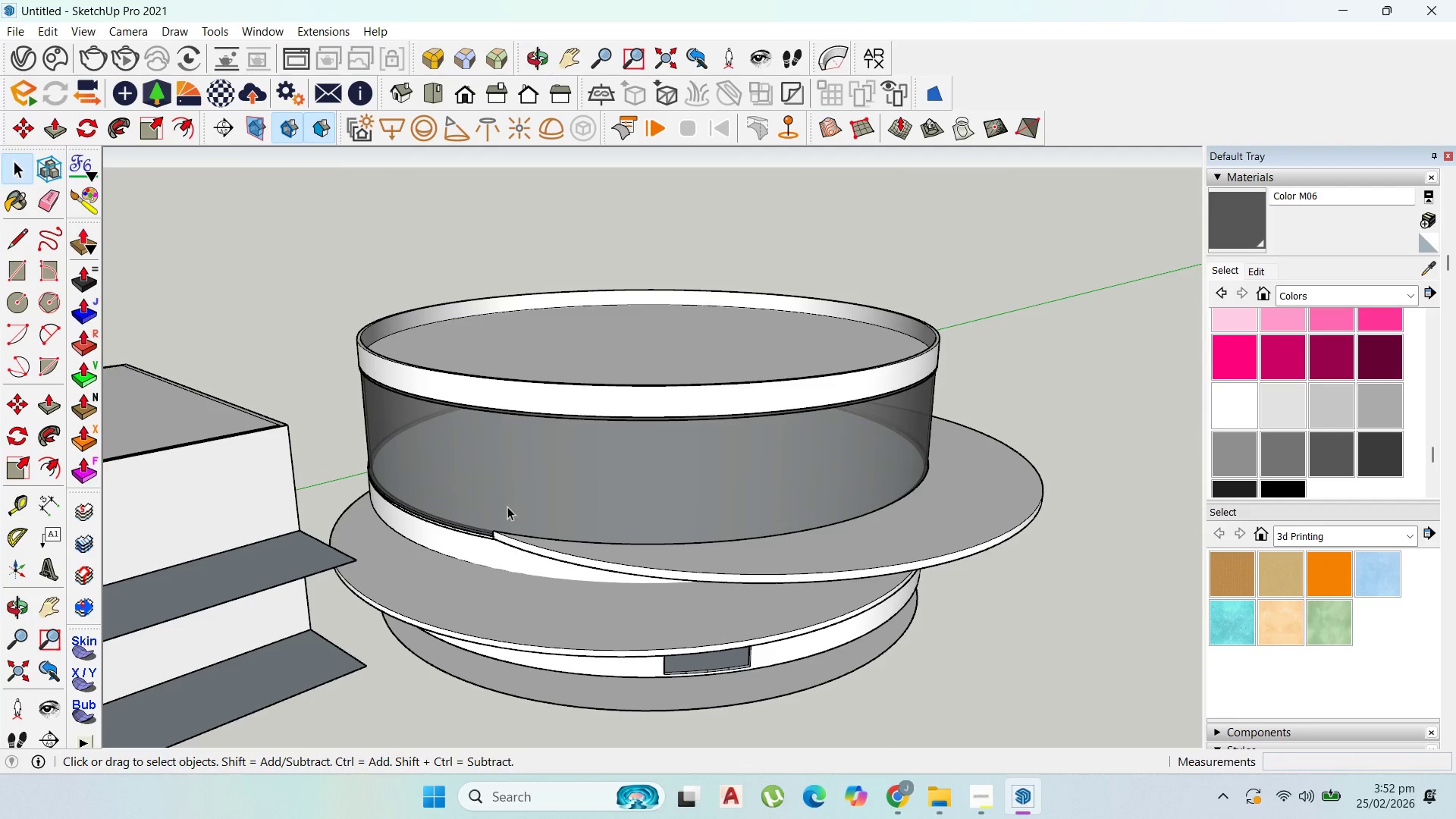 
scroll: coordinate [492, 489], scroll_direction: up, amount: 5.0
 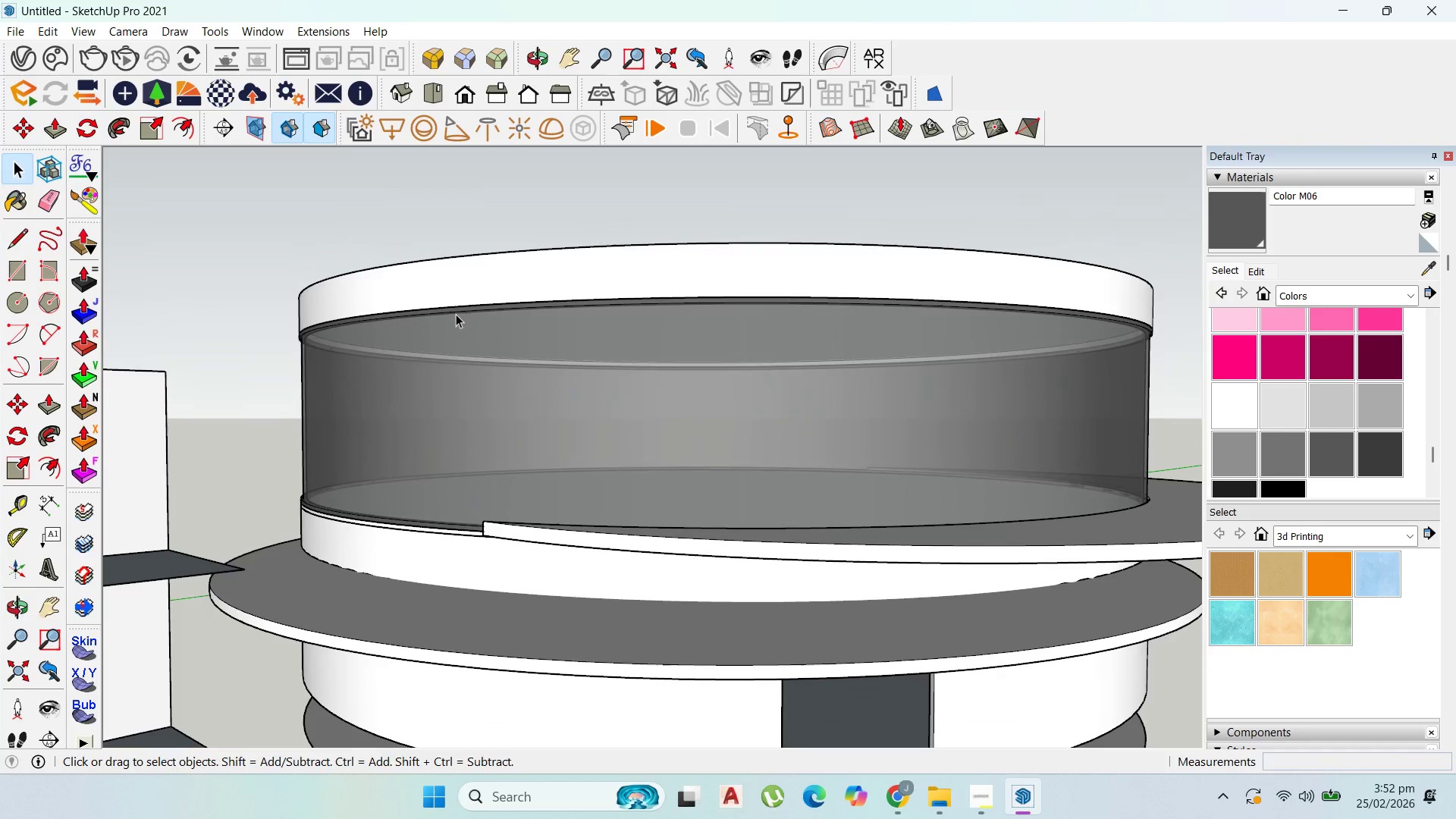 
scroll: coordinate [443, 365], scroll_direction: down, amount: 3.0
 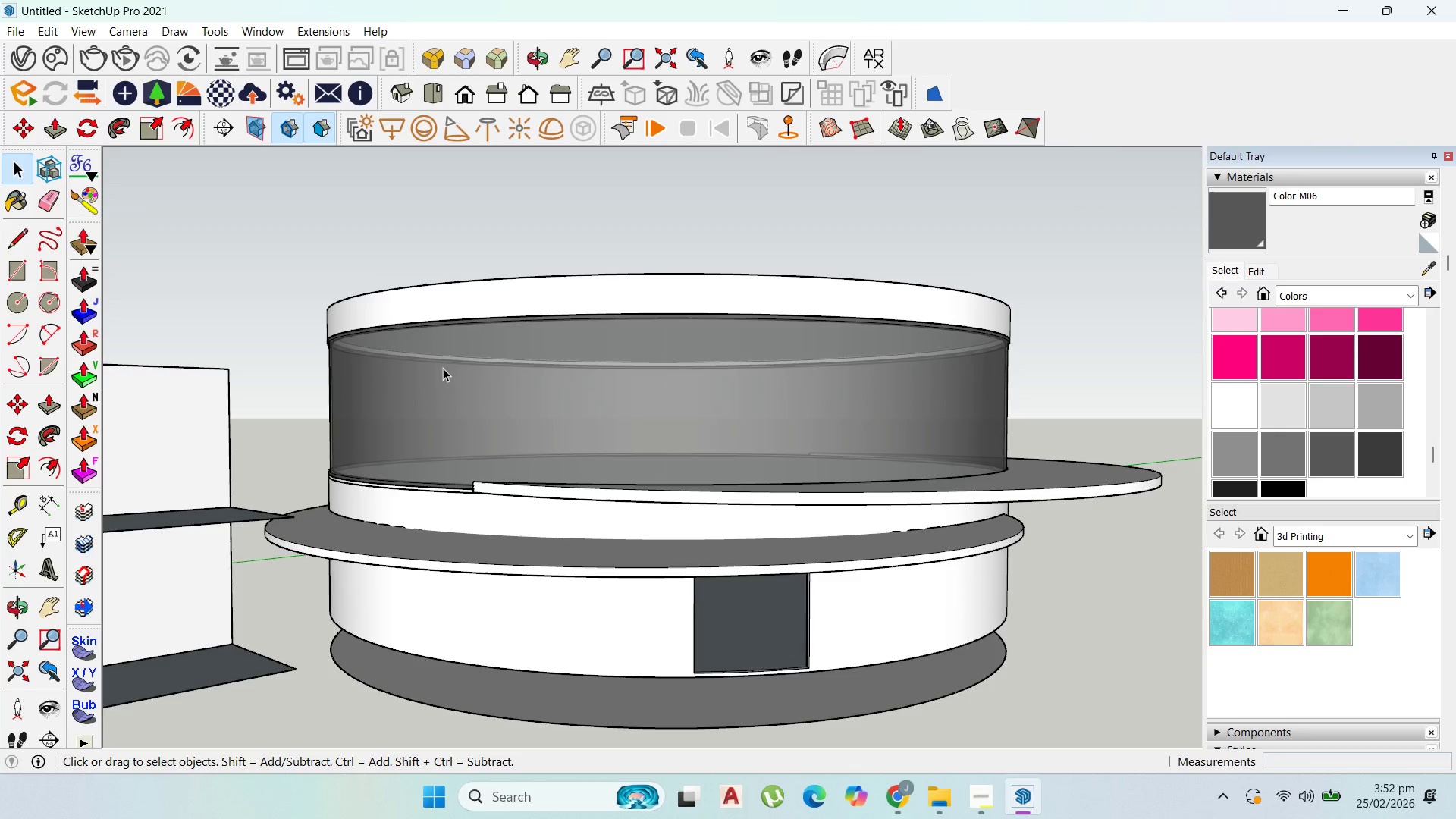 
wait(8.34)
 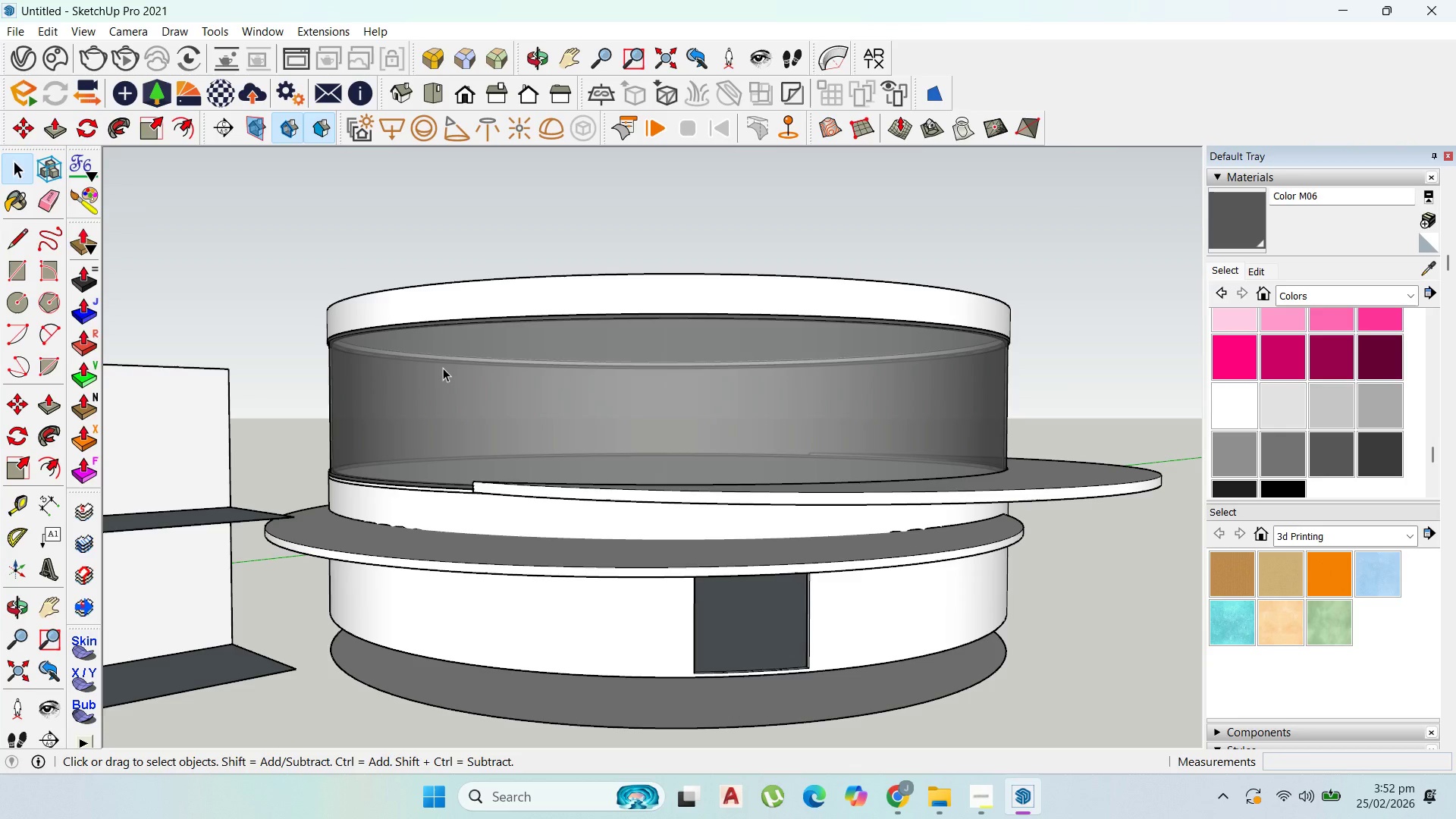 
scroll: coordinate [633, 463], scroll_direction: down, amount: 2.0
 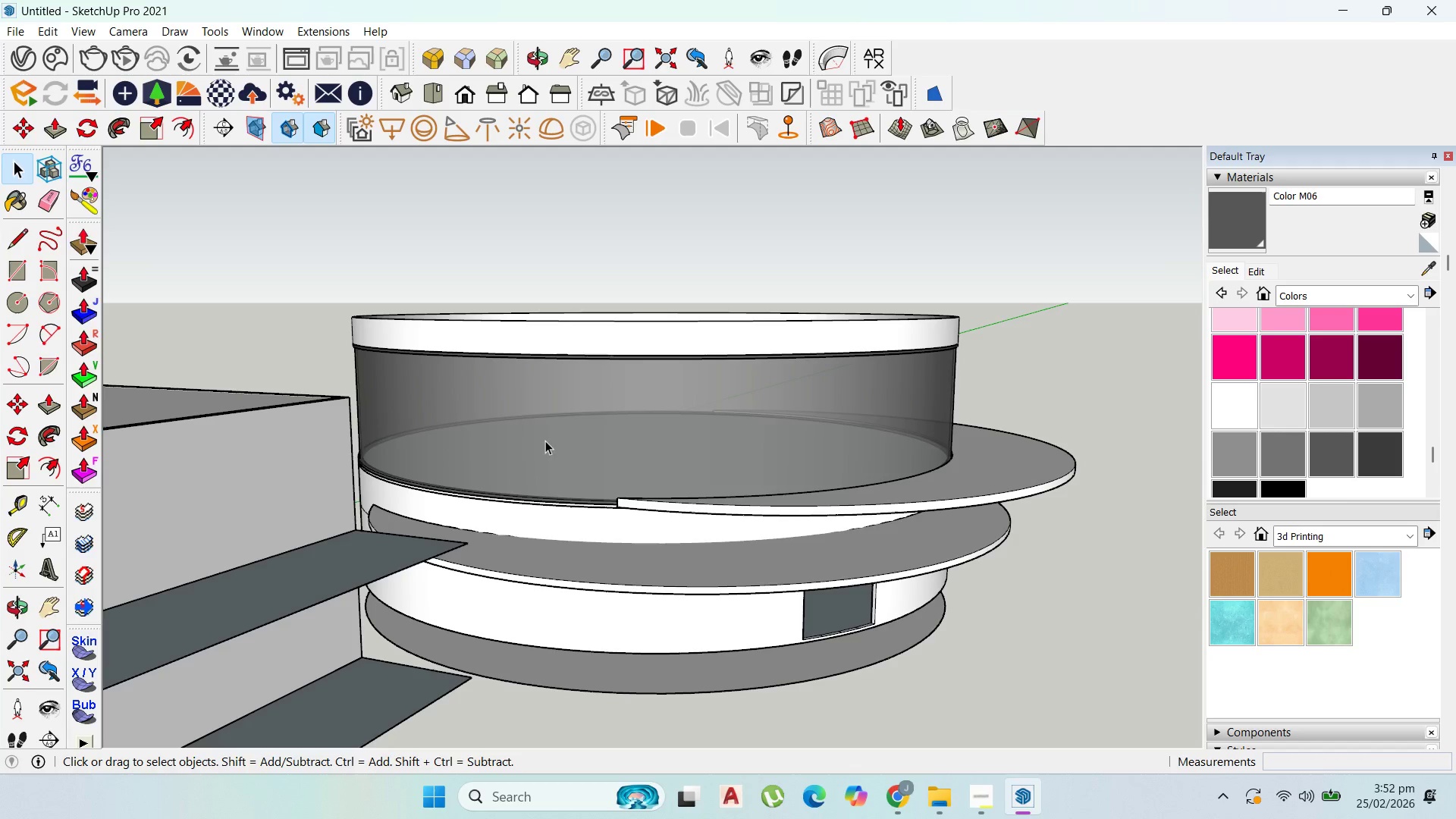 
wait(7.17)
 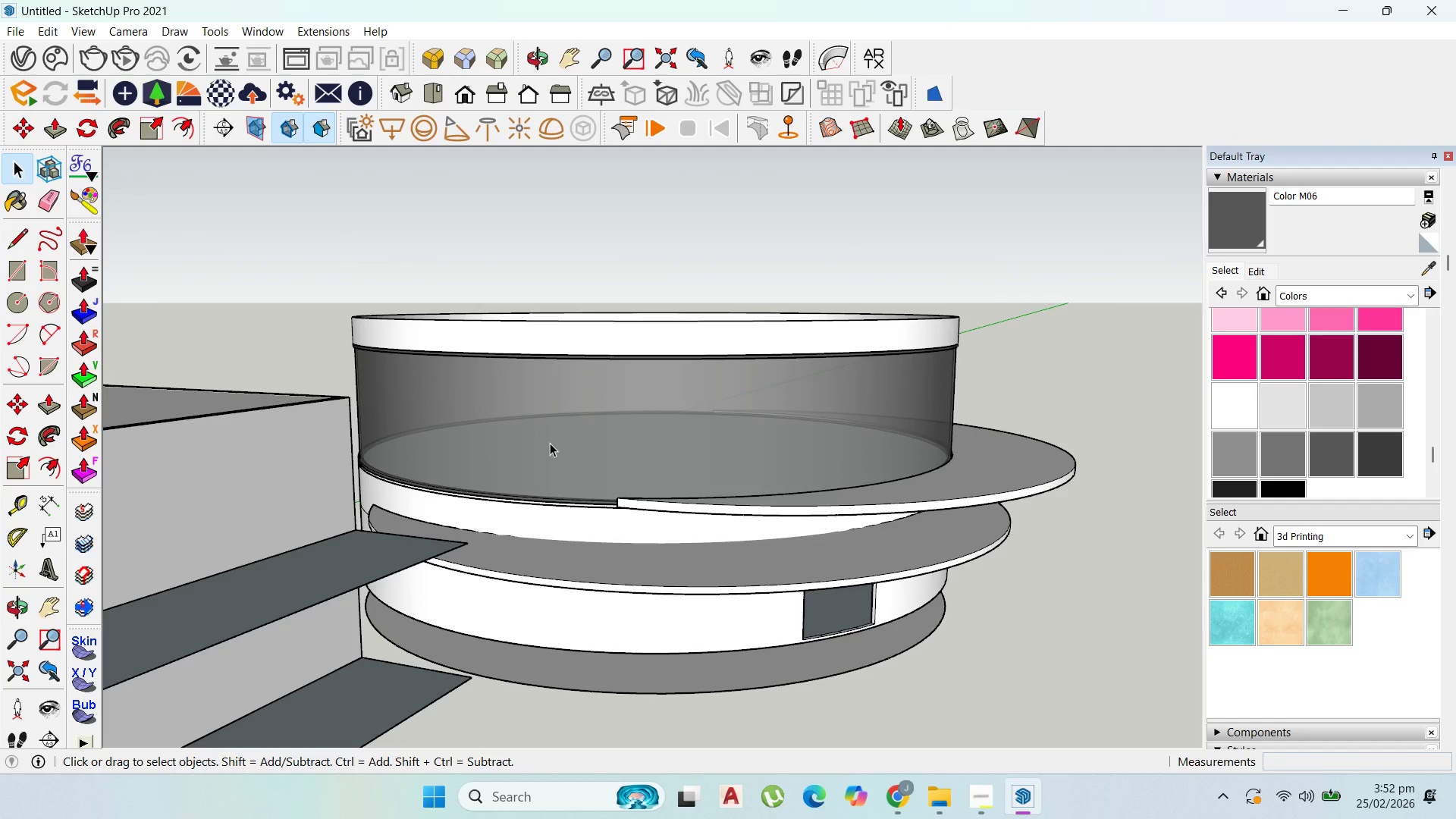 
scroll: coordinate [489, 399], scroll_direction: up, amount: 4.0
 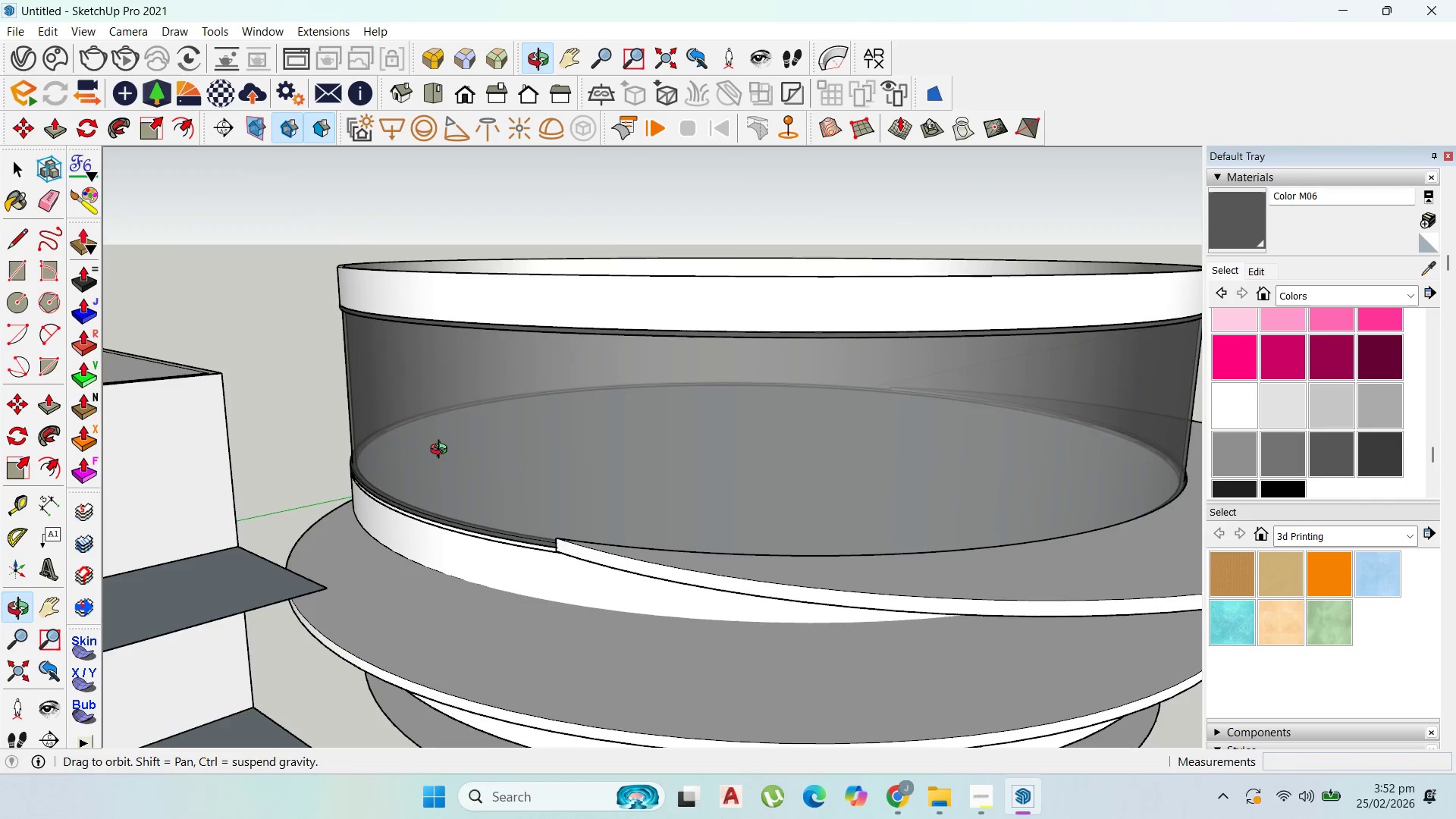 
scroll: coordinate [459, 401], scroll_direction: down, amount: 4.0
 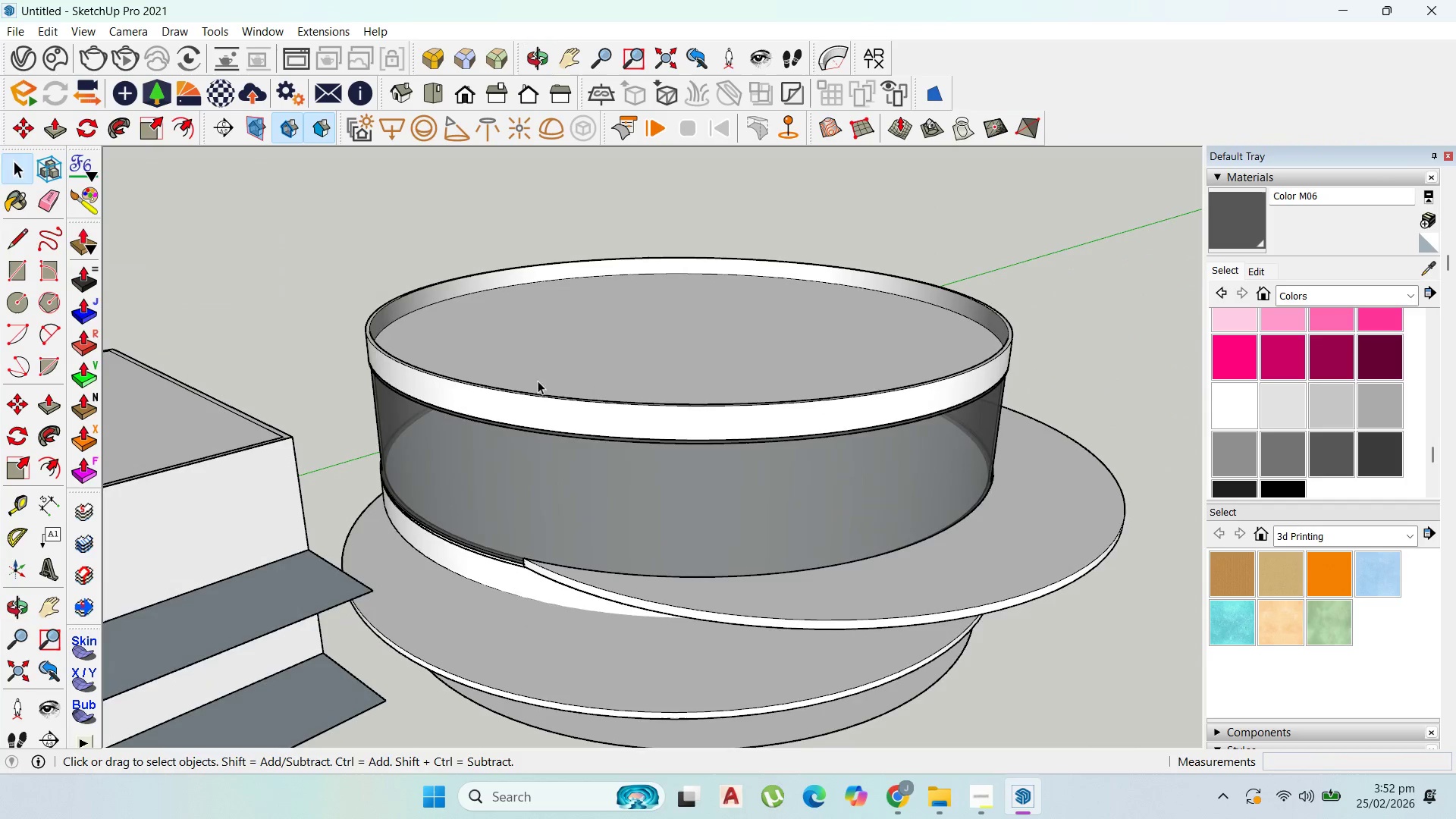 
left_click([559, 400])
 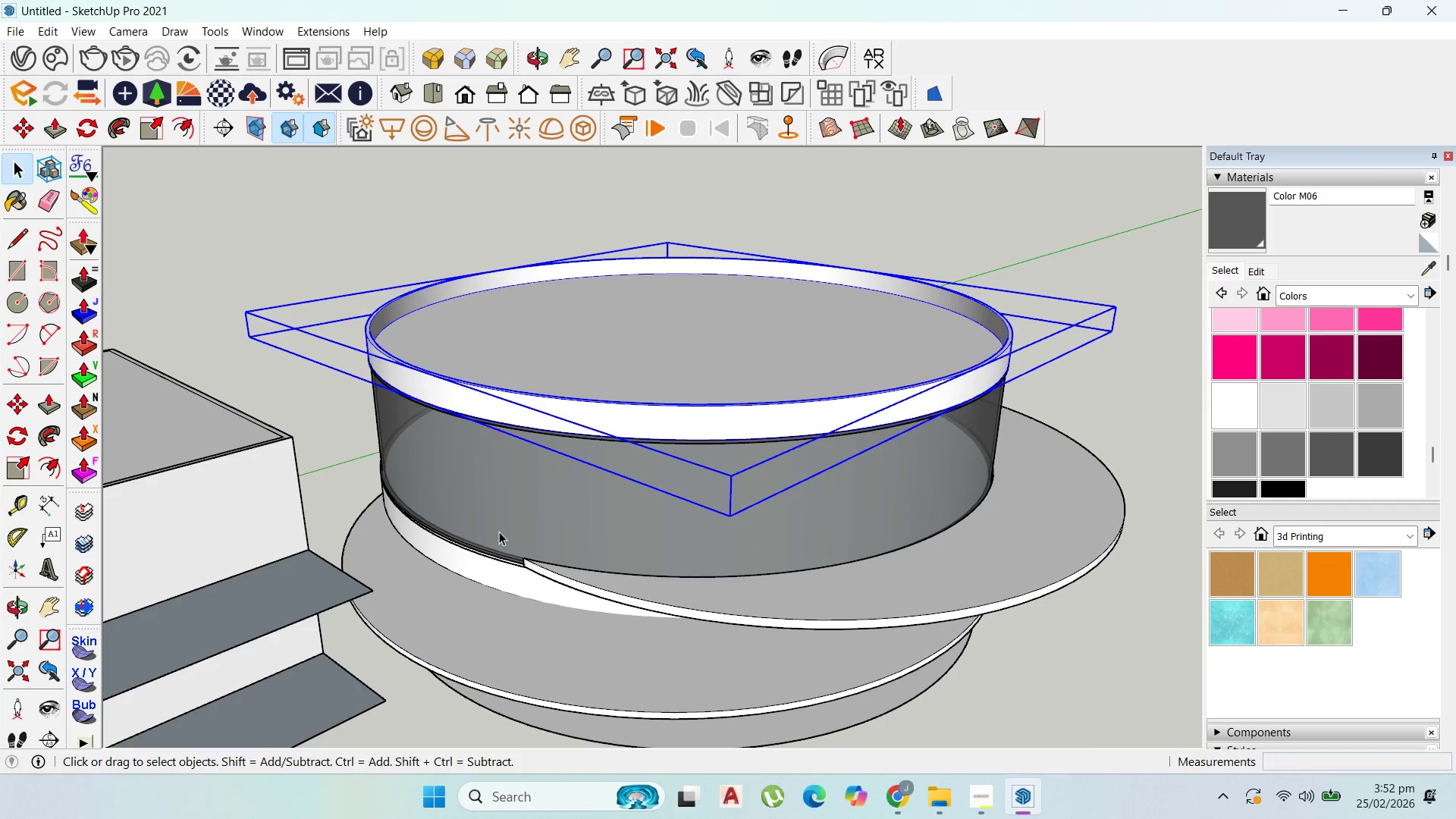 
left_click([498, 556])
 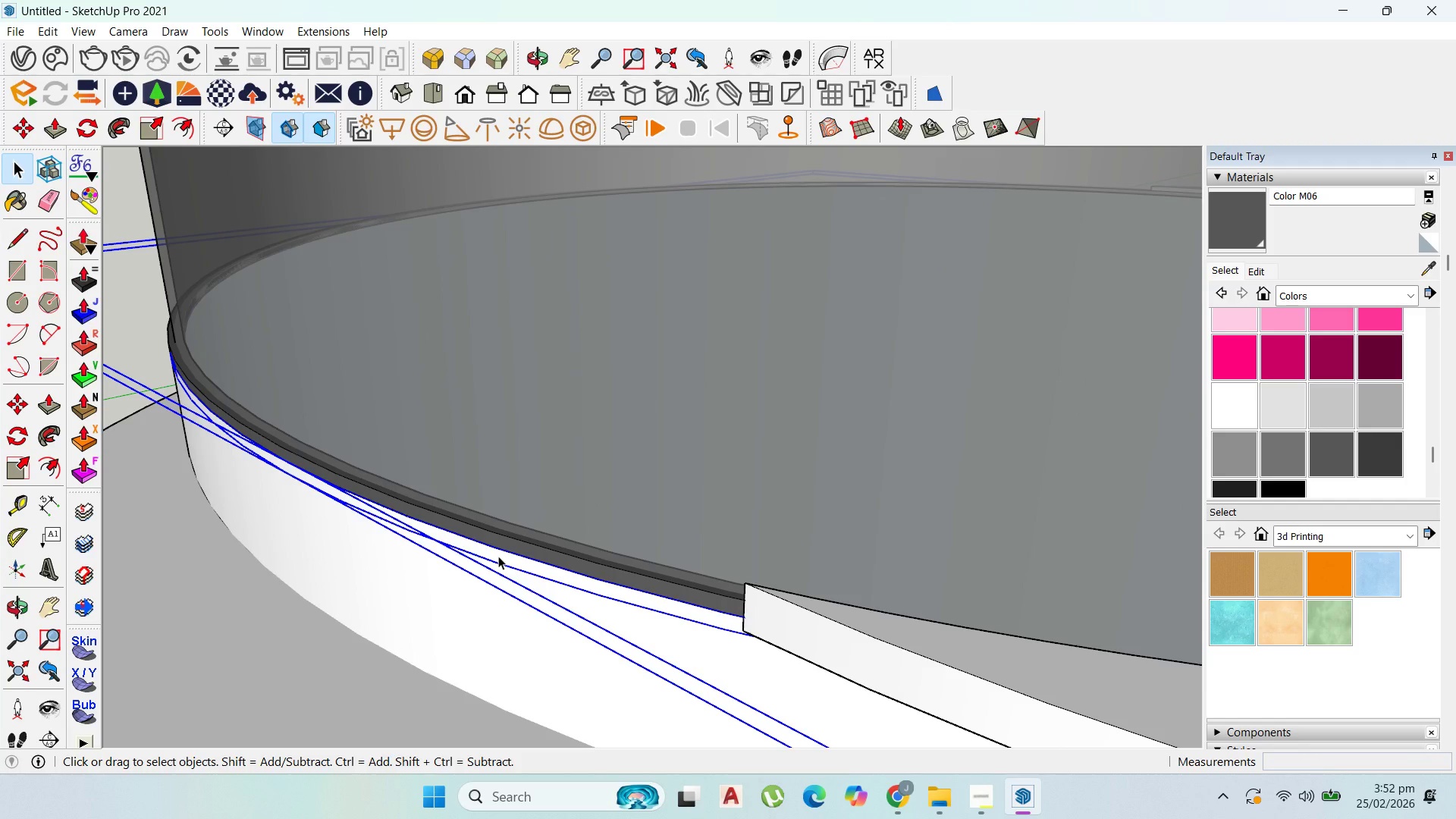 
scroll: coordinate [493, 548], scroll_direction: up, amount: 16.0
 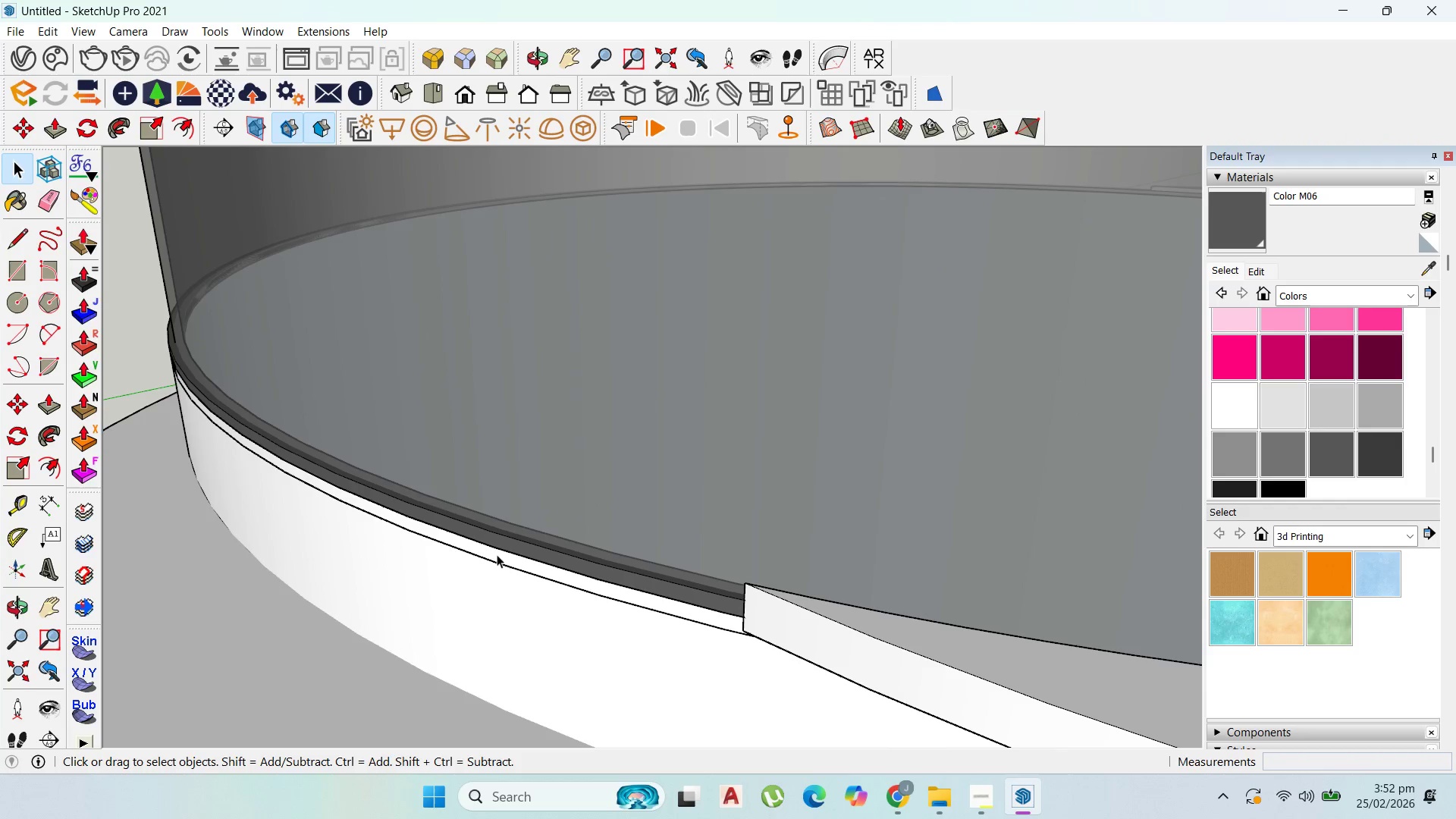 
key(M)
 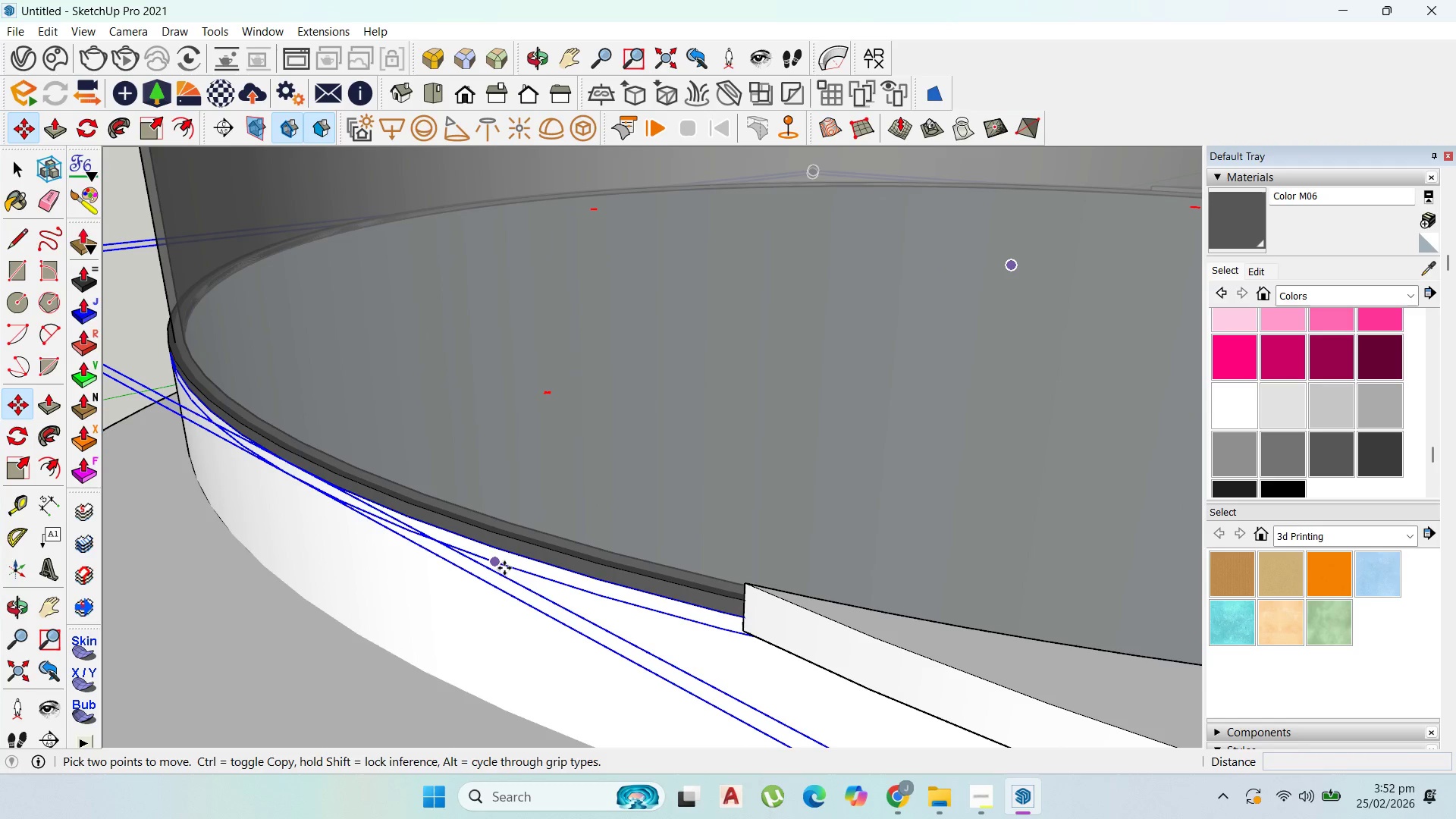 
left_click([505, 567])
 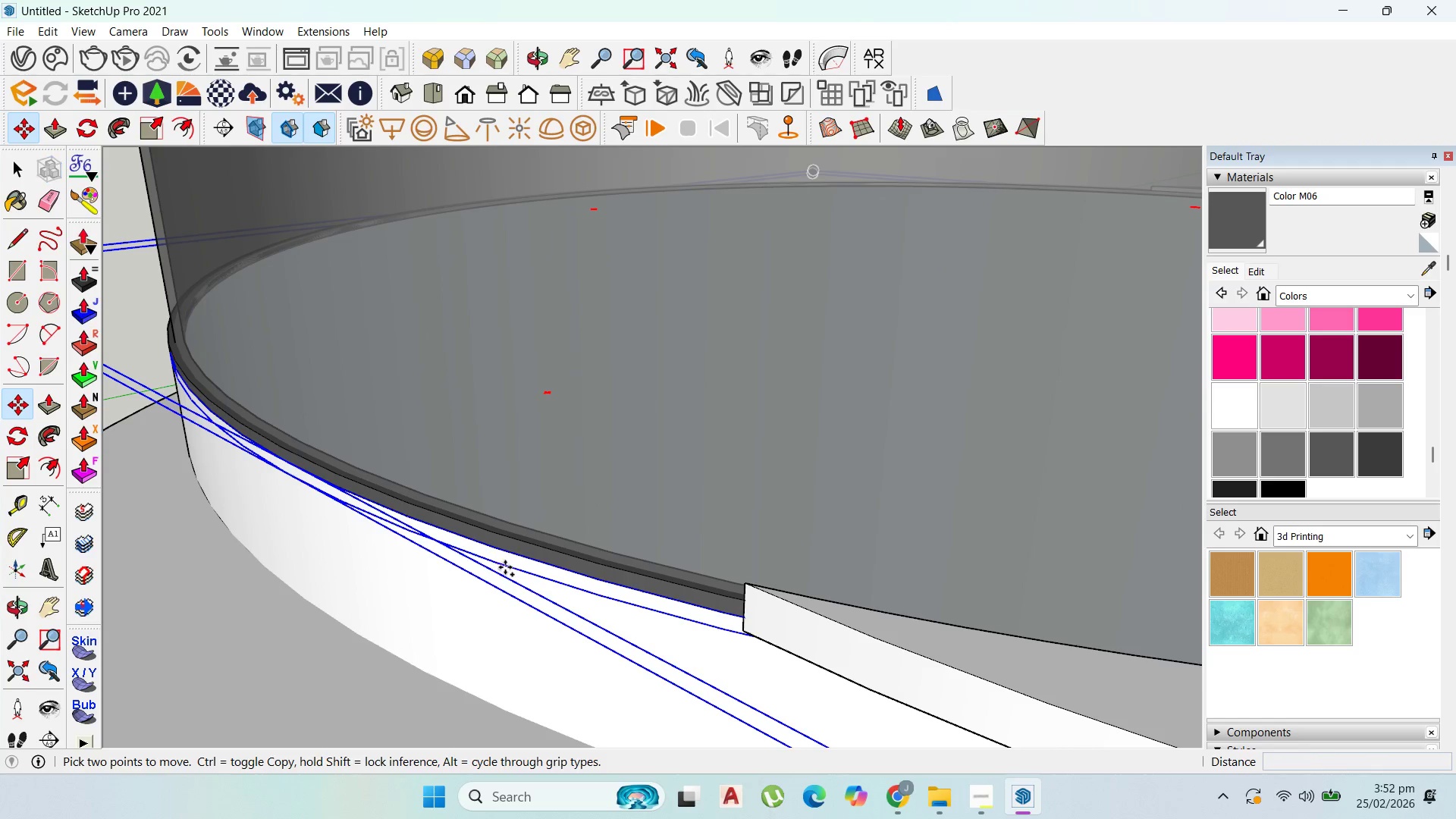 
key(Control+ControlLeft)
 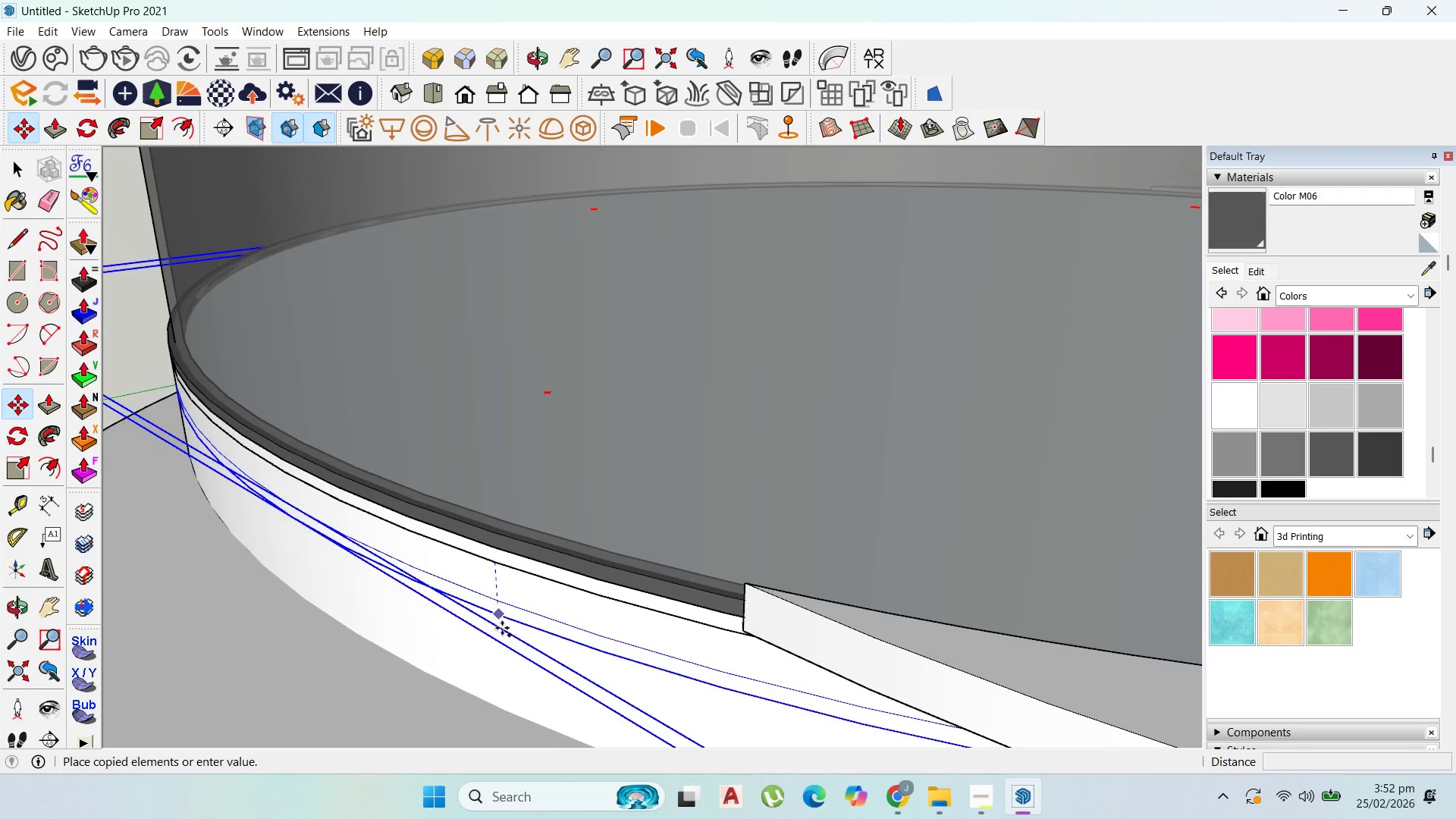 
scroll: coordinate [481, 676], scroll_direction: down, amount: 18.0
 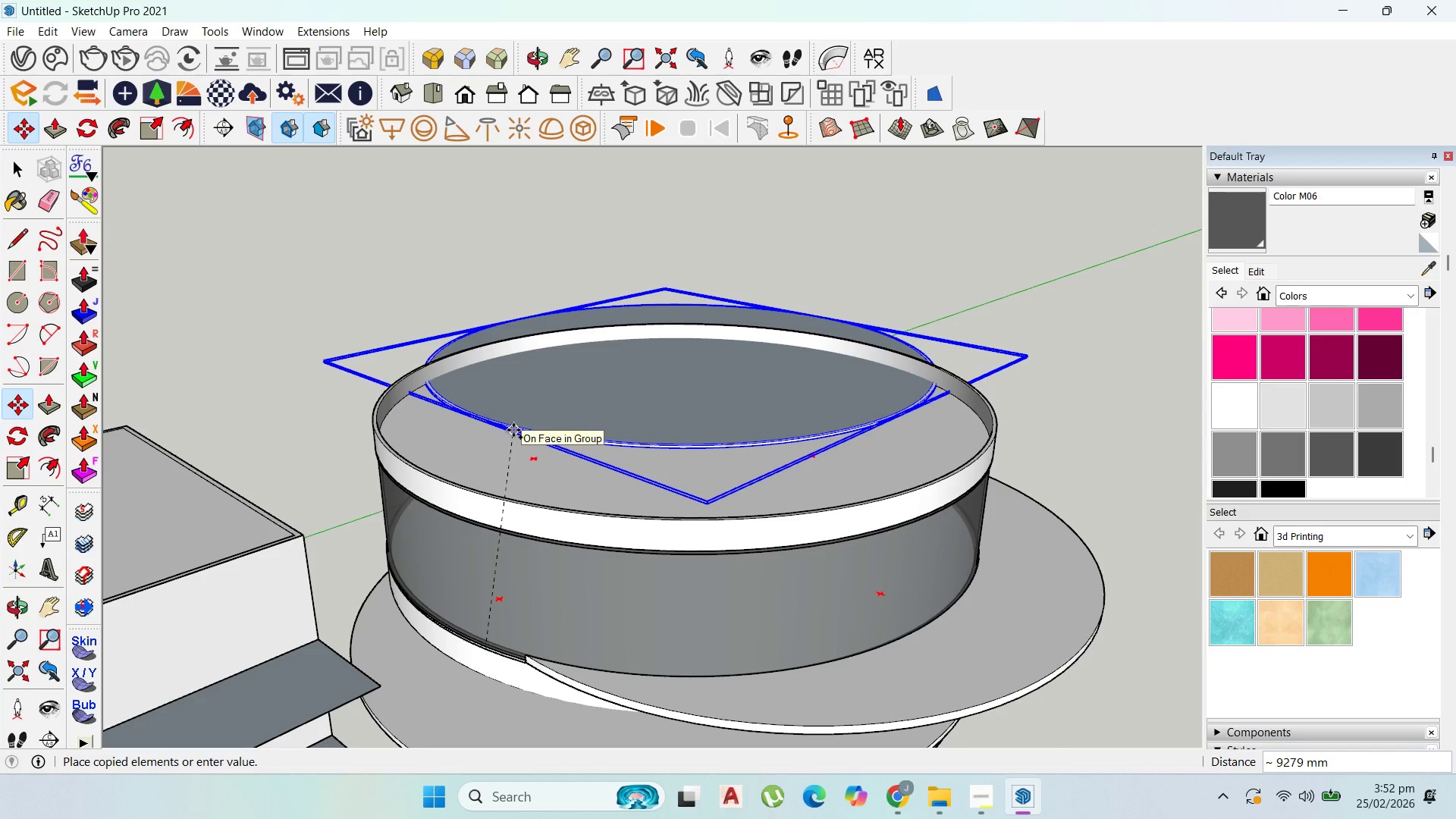 
key(ArrowUp)
 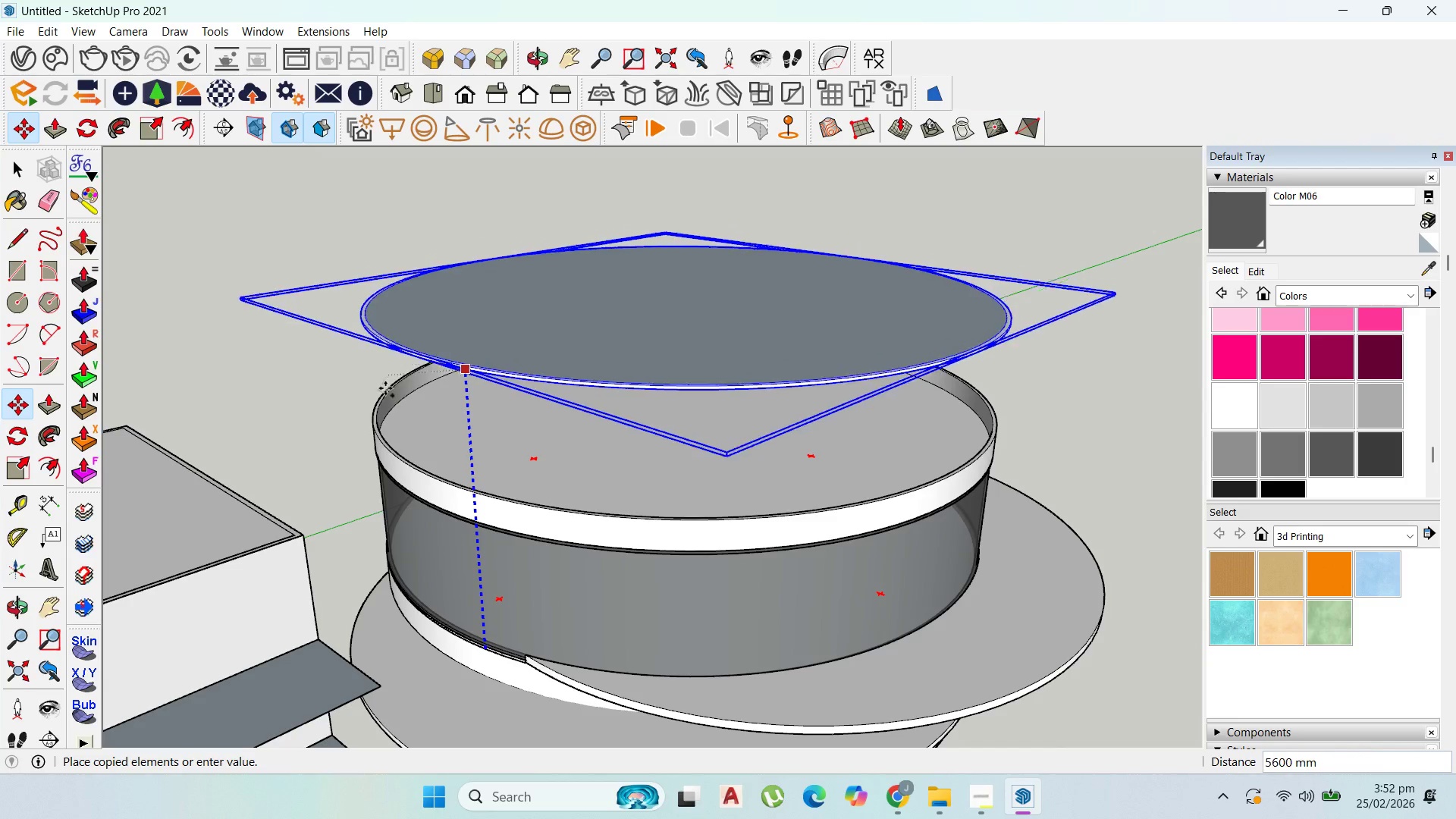 
left_click([372, 390])
 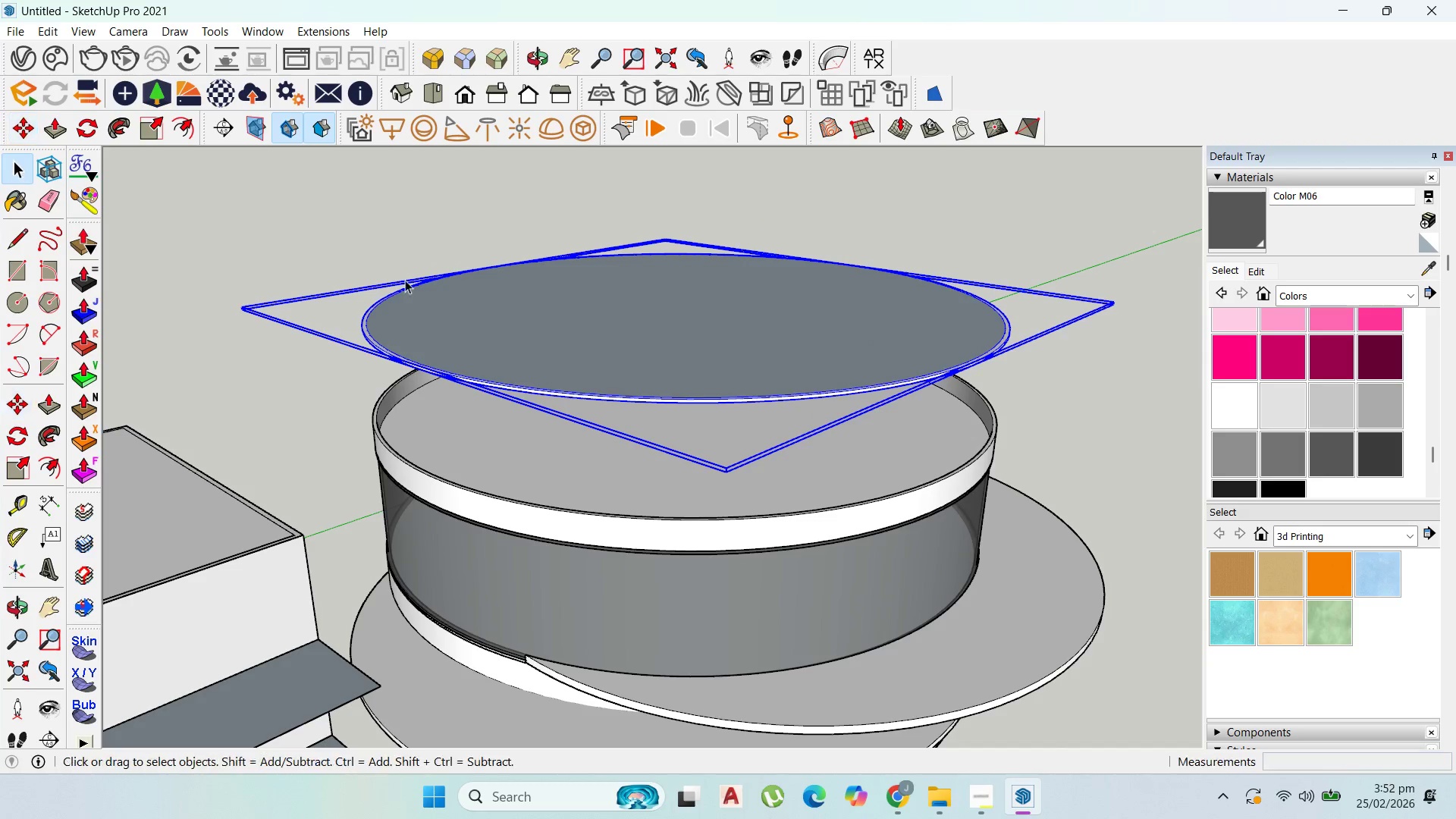 
double_click([569, 326])
 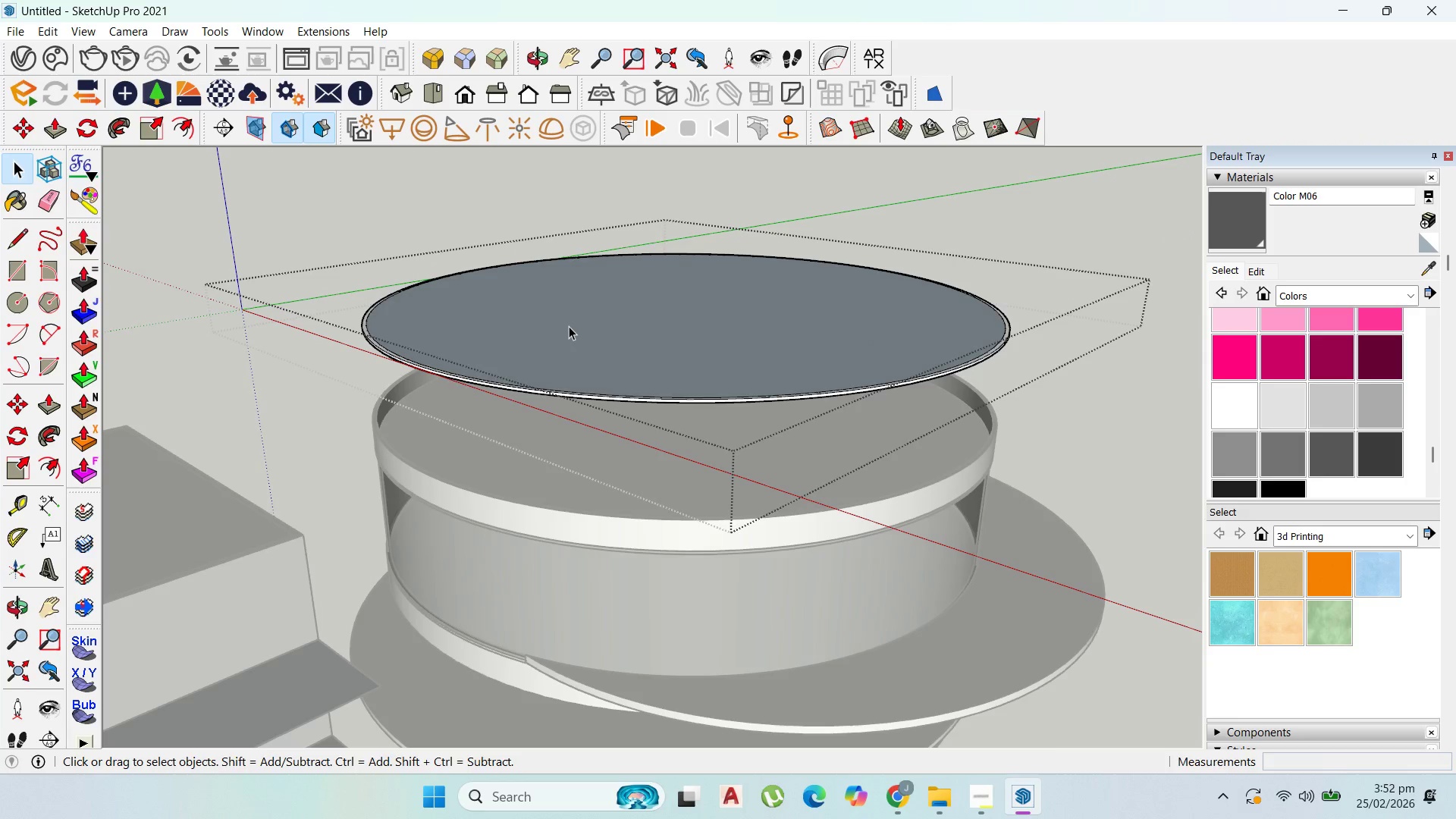 
triple_click([569, 326])
 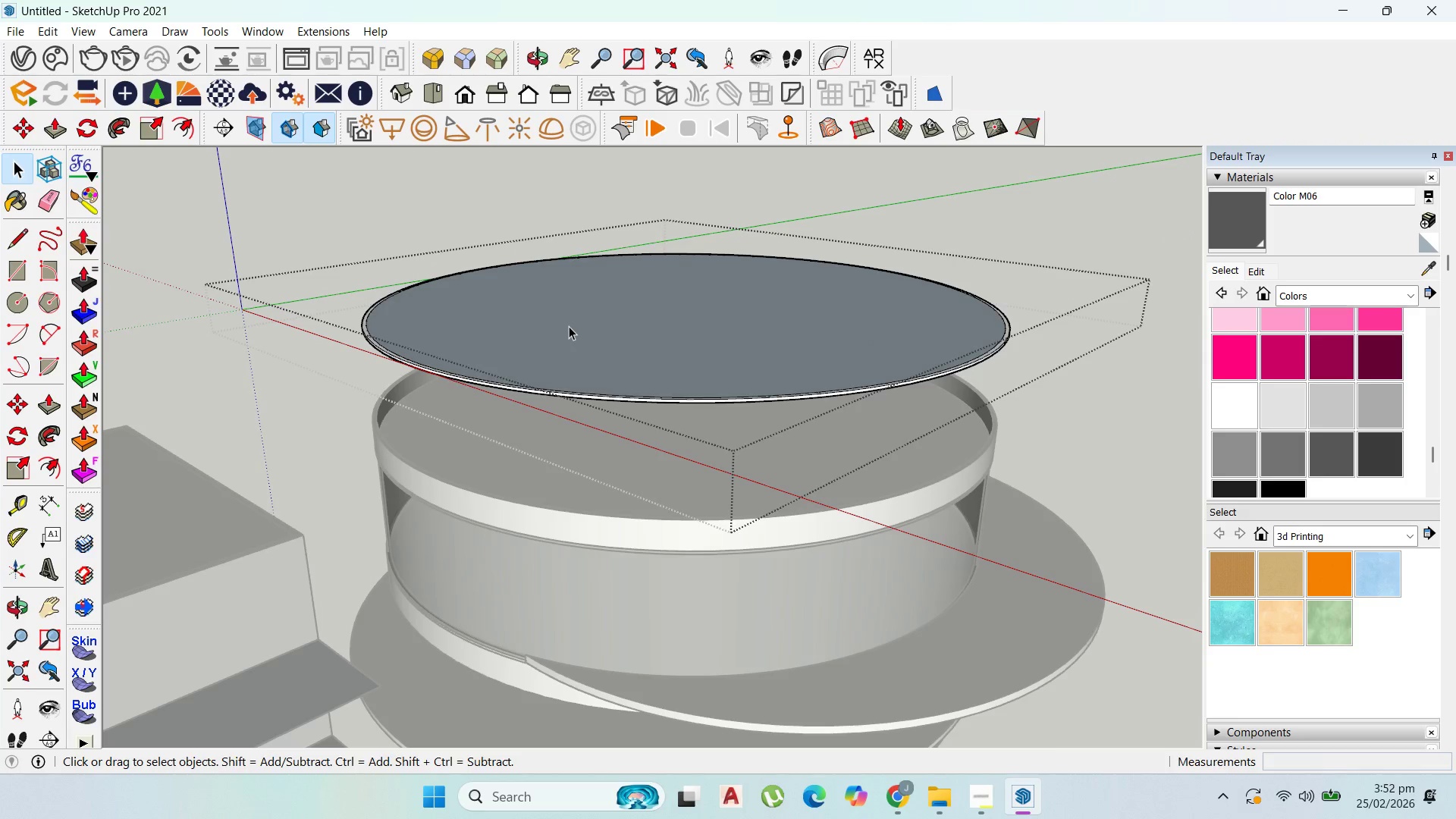 
triple_click([569, 326])
 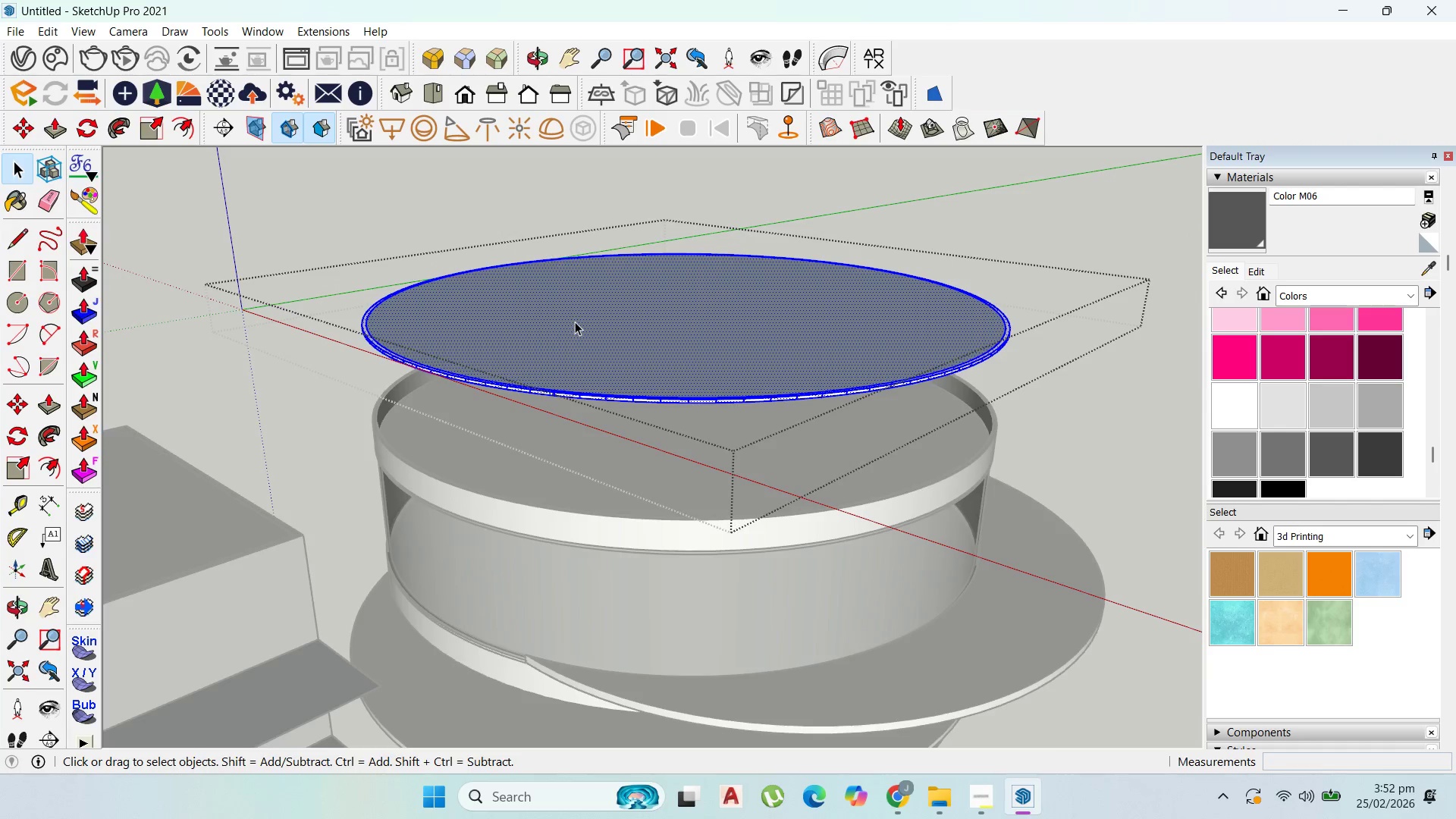 
key(P)
 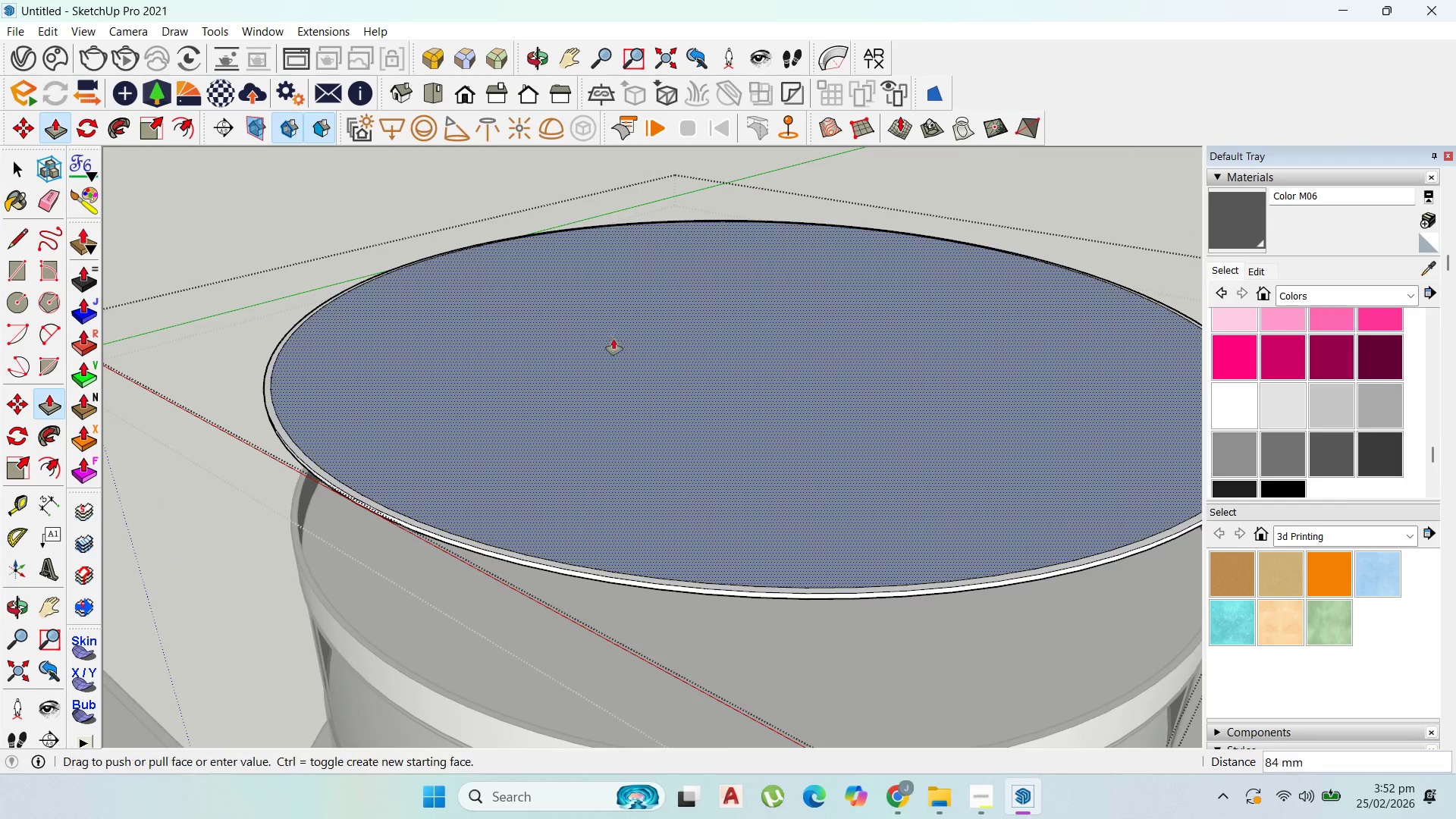 
scroll: coordinate [576, 321], scroll_direction: up, amount: 4.0
 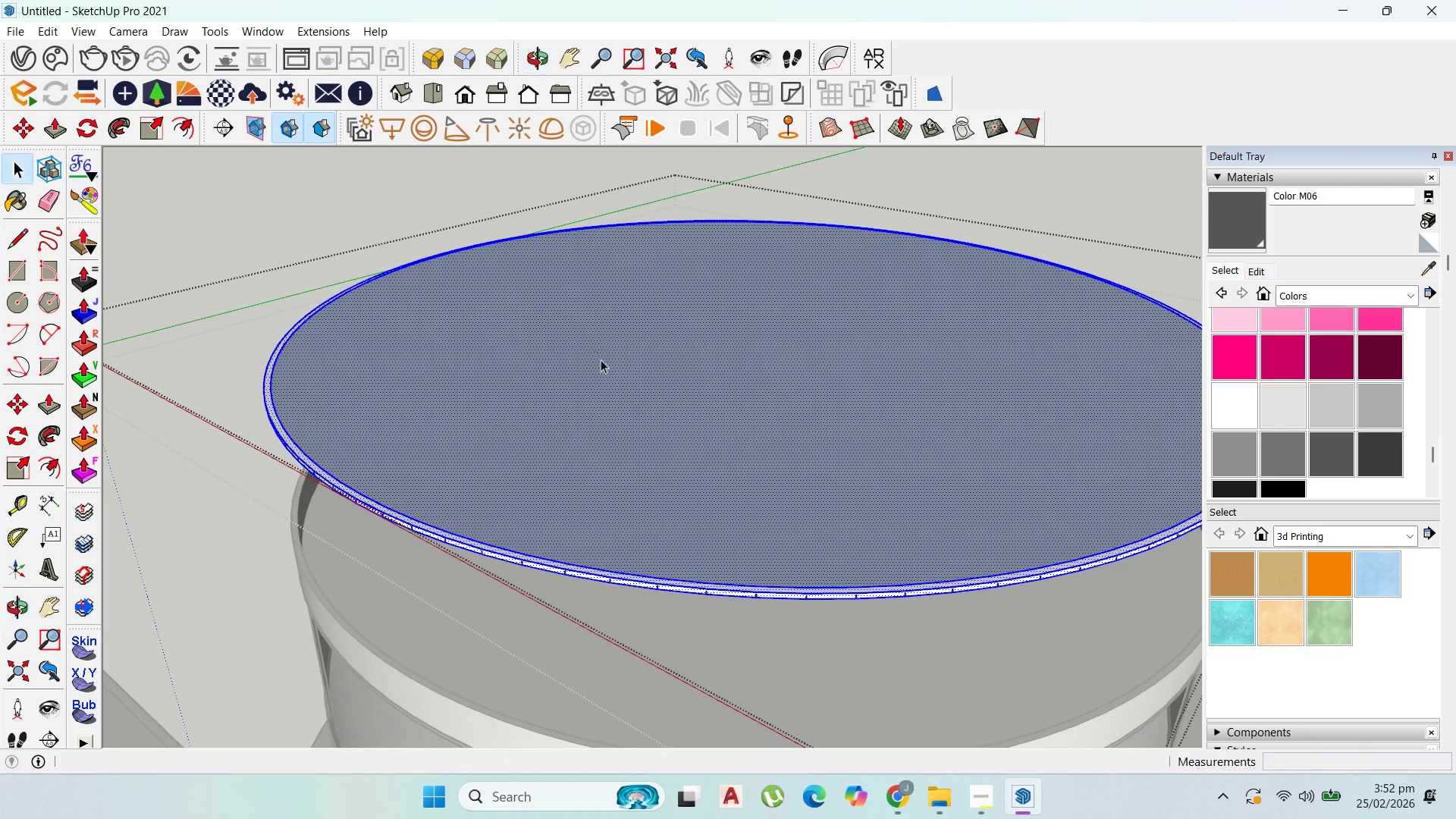 
left_click_drag(start_coordinate=[613, 334], to_coordinate=[328, 488])
 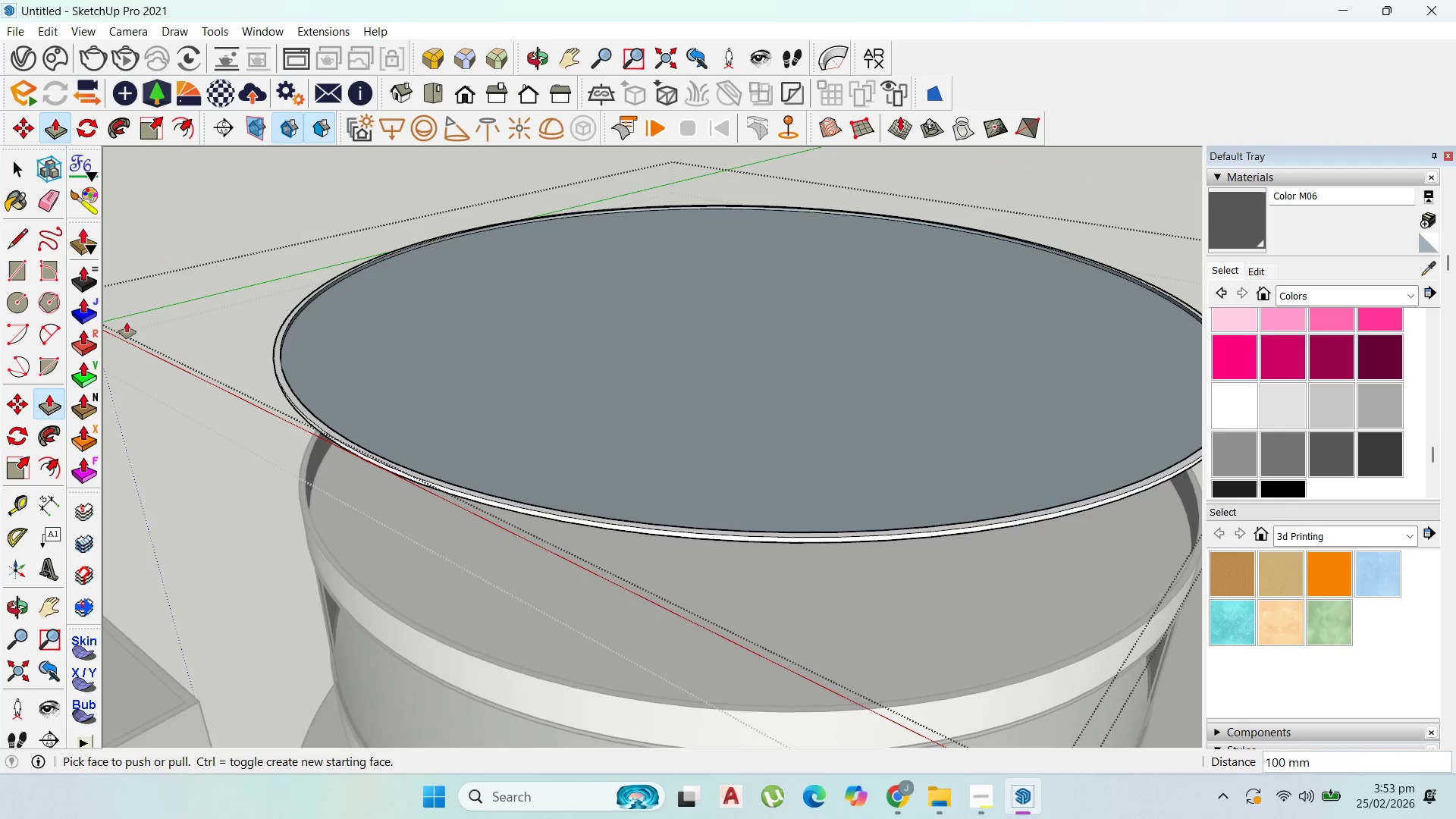 
scroll: coordinate [315, 466], scroll_direction: up, amount: 6.0
 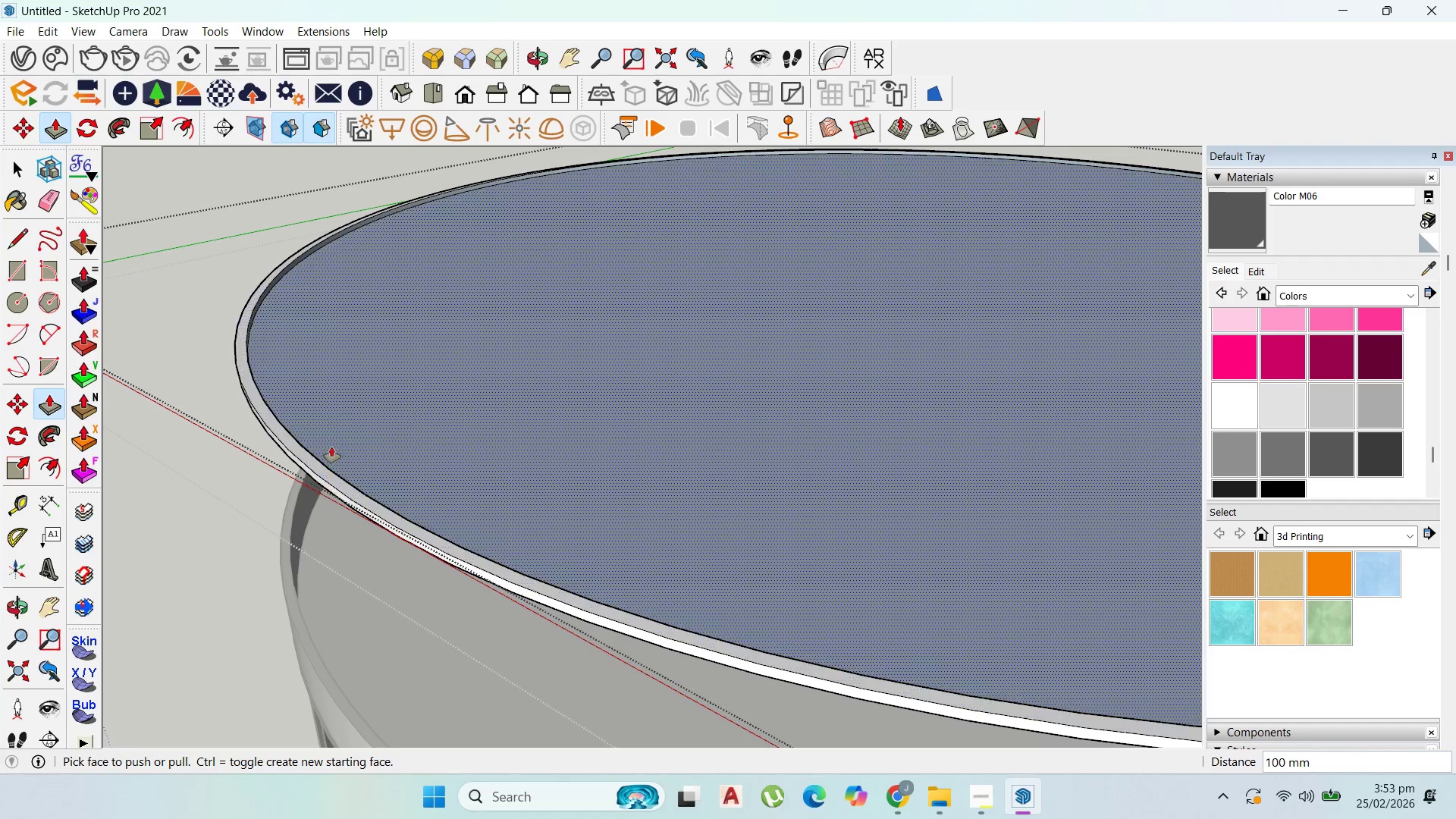 
scroll: coordinate [331, 381], scroll_direction: down, amount: 6.0
 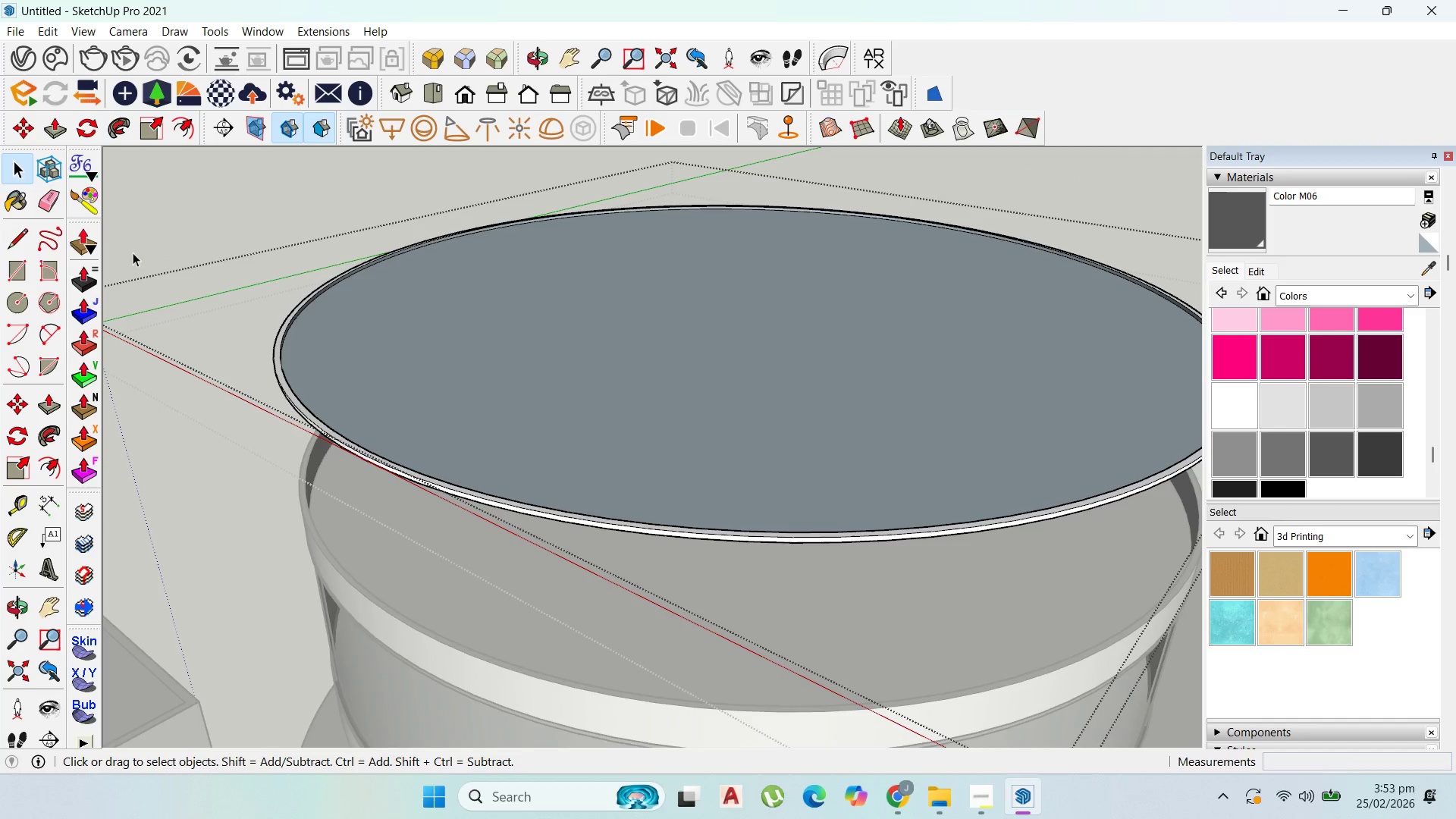 
double_click([406, 348])
 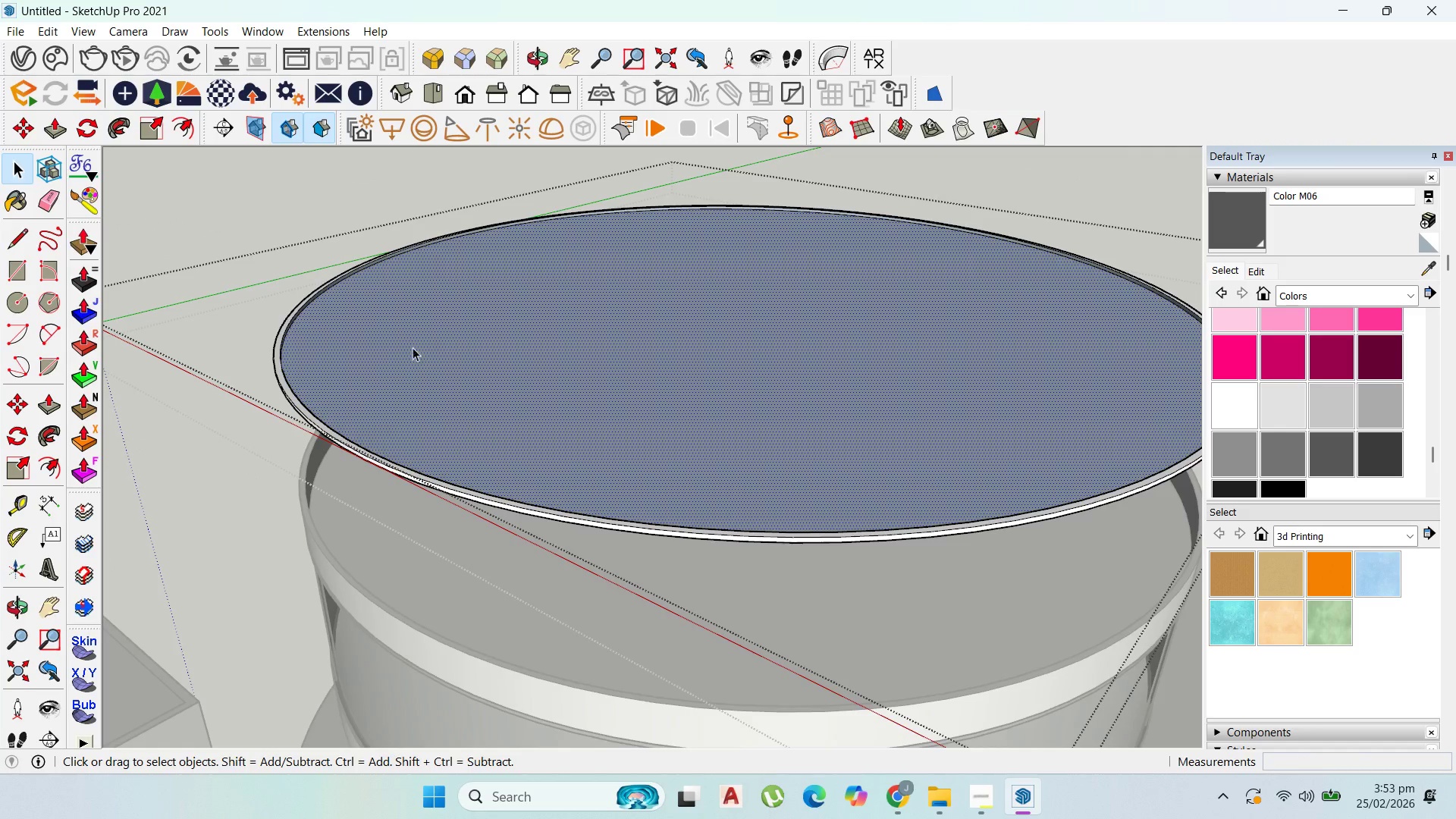 
key(Delete)
 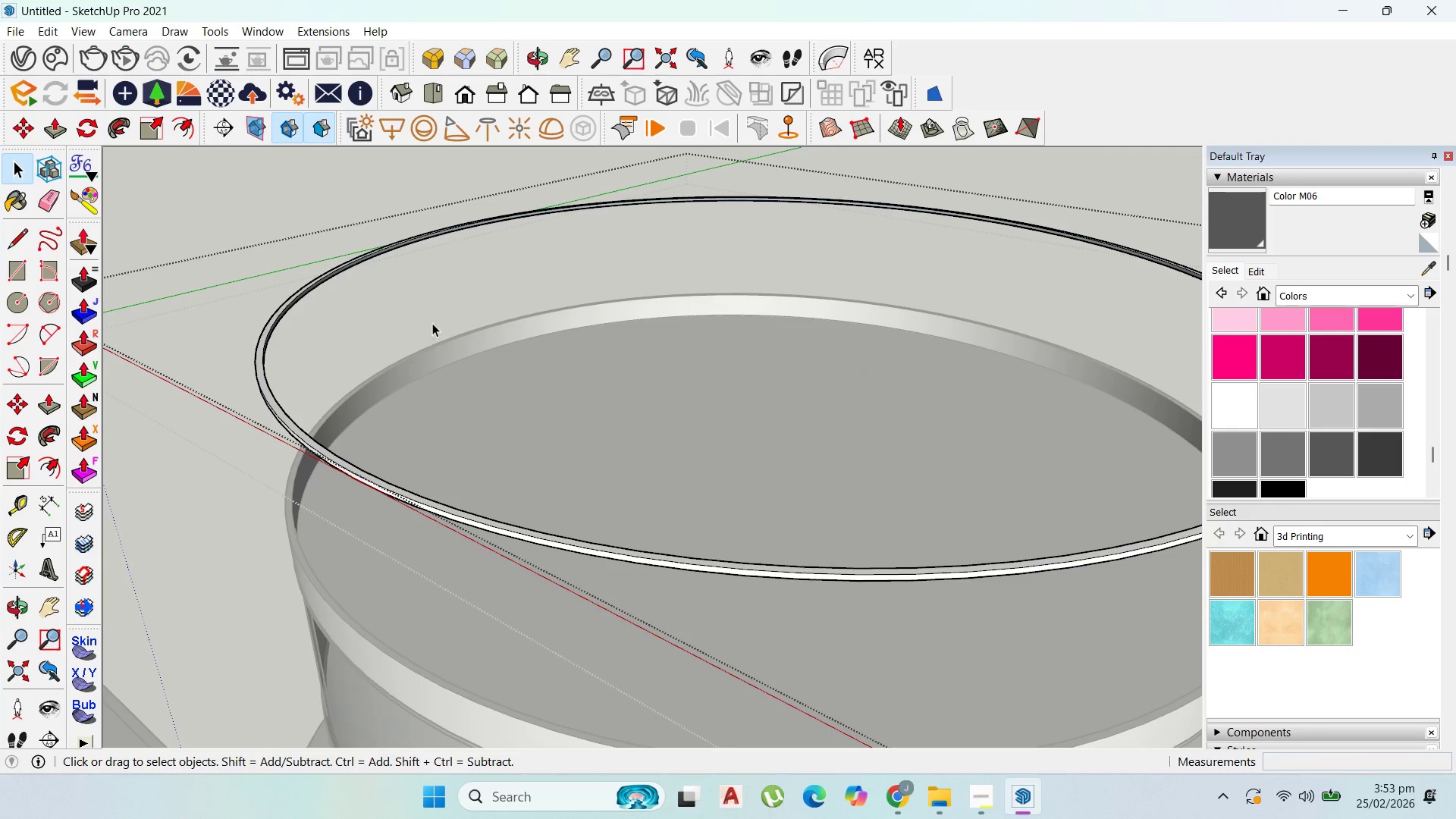 
scroll: coordinate [250, 372], scroll_direction: down, amount: 4.0
 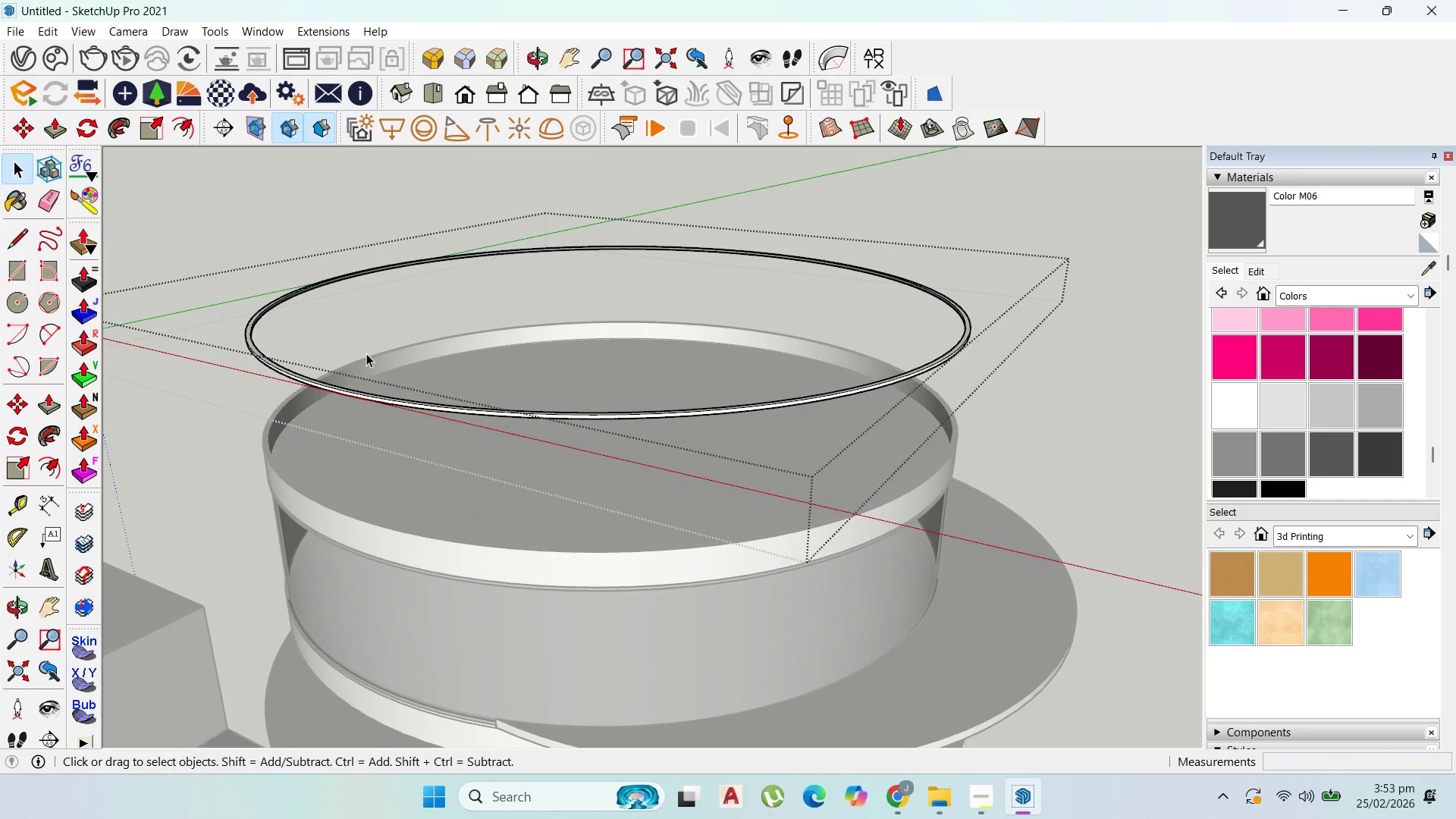 
key(P)
 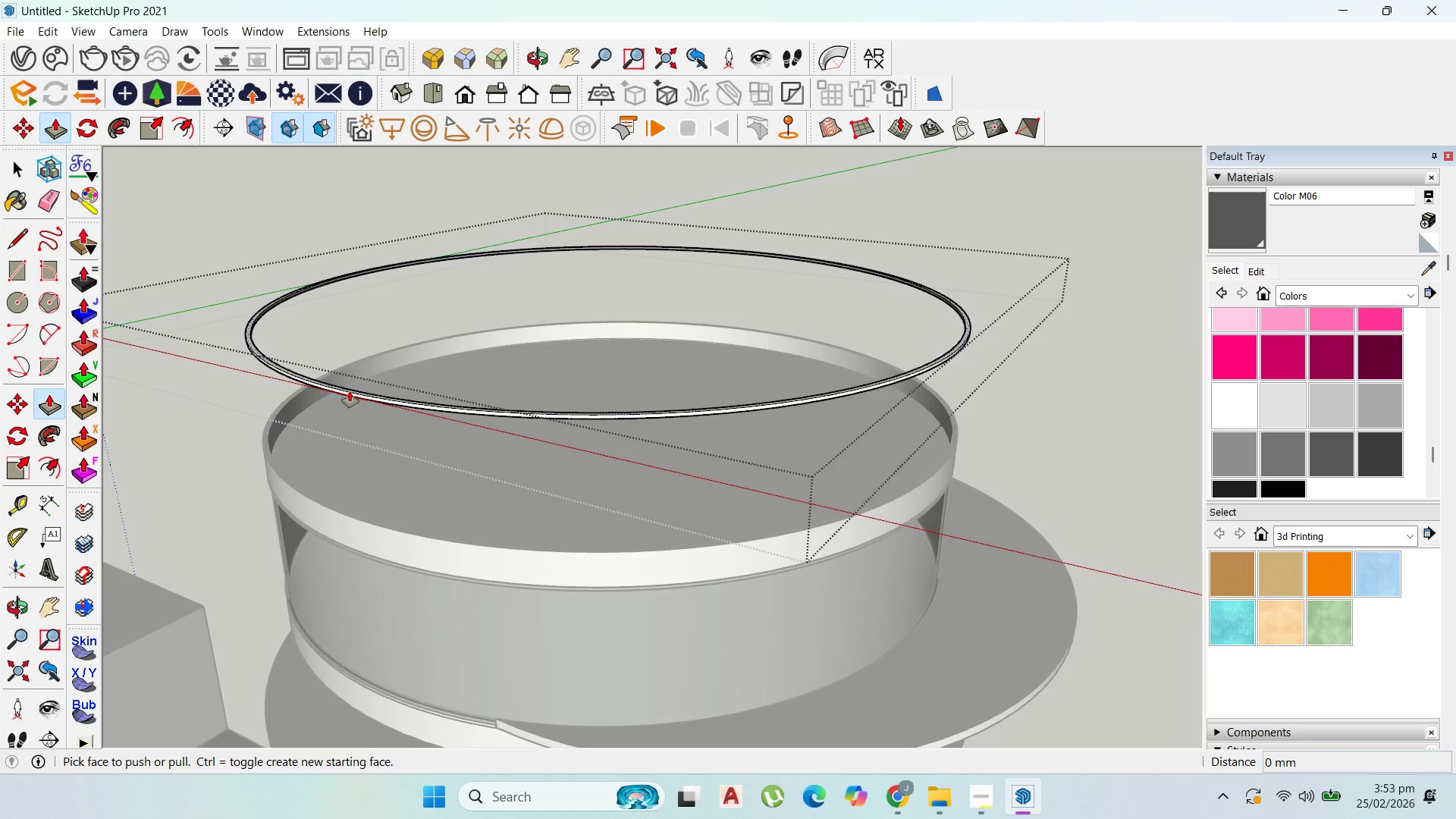 
left_click([350, 393])
 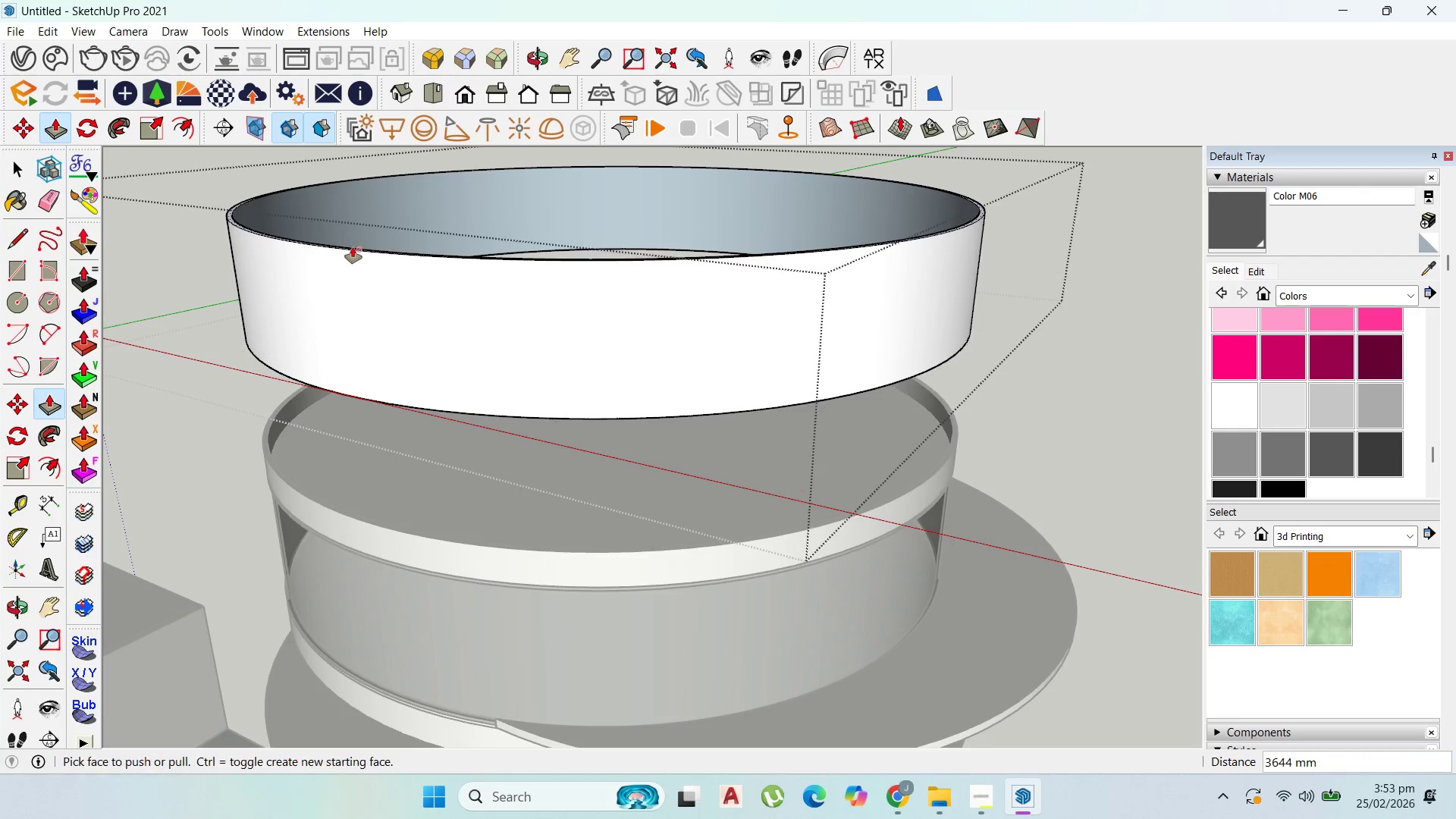 
key(Escape)
 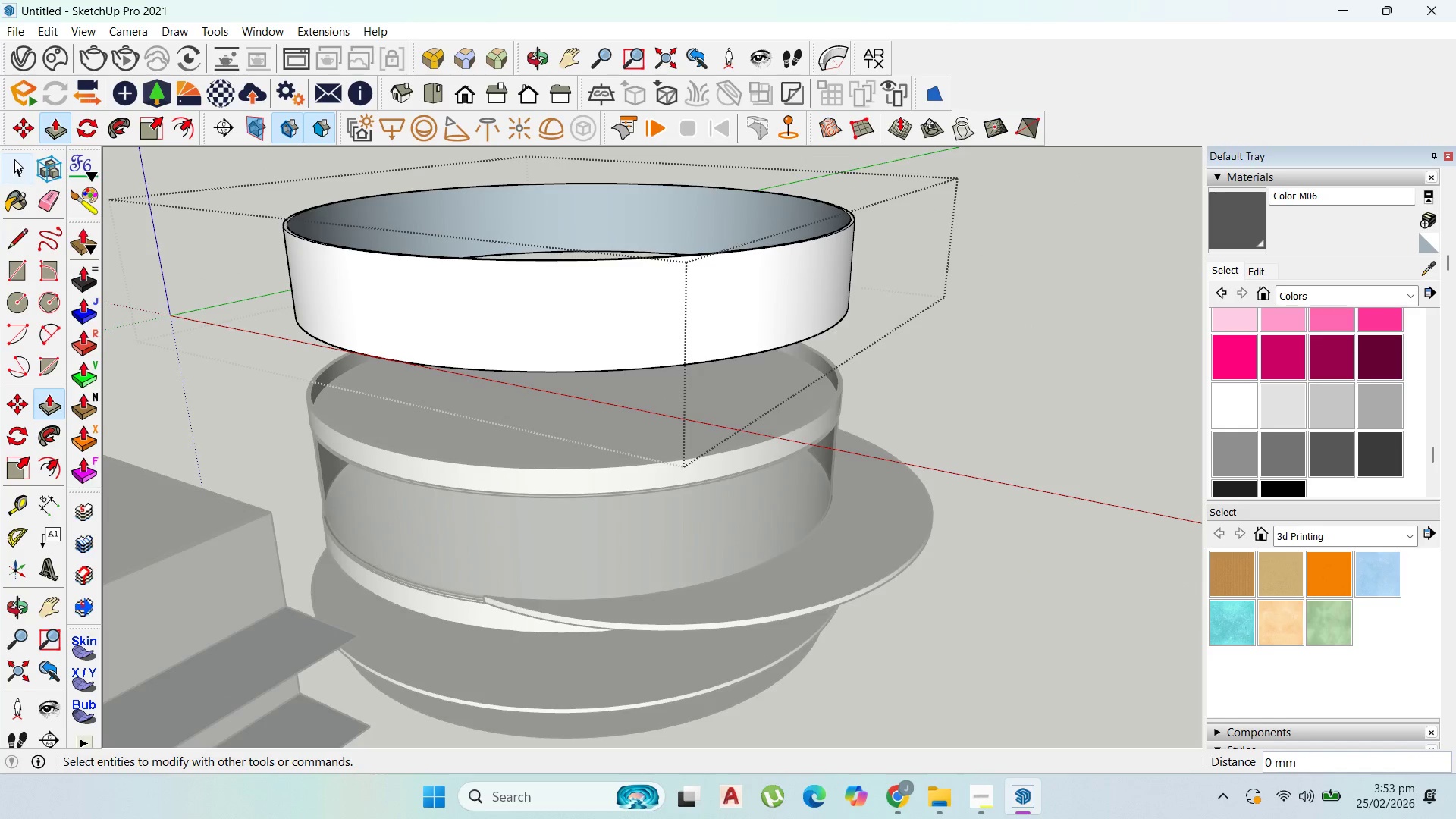 
scroll: coordinate [457, 262], scroll_direction: down, amount: 4.0
 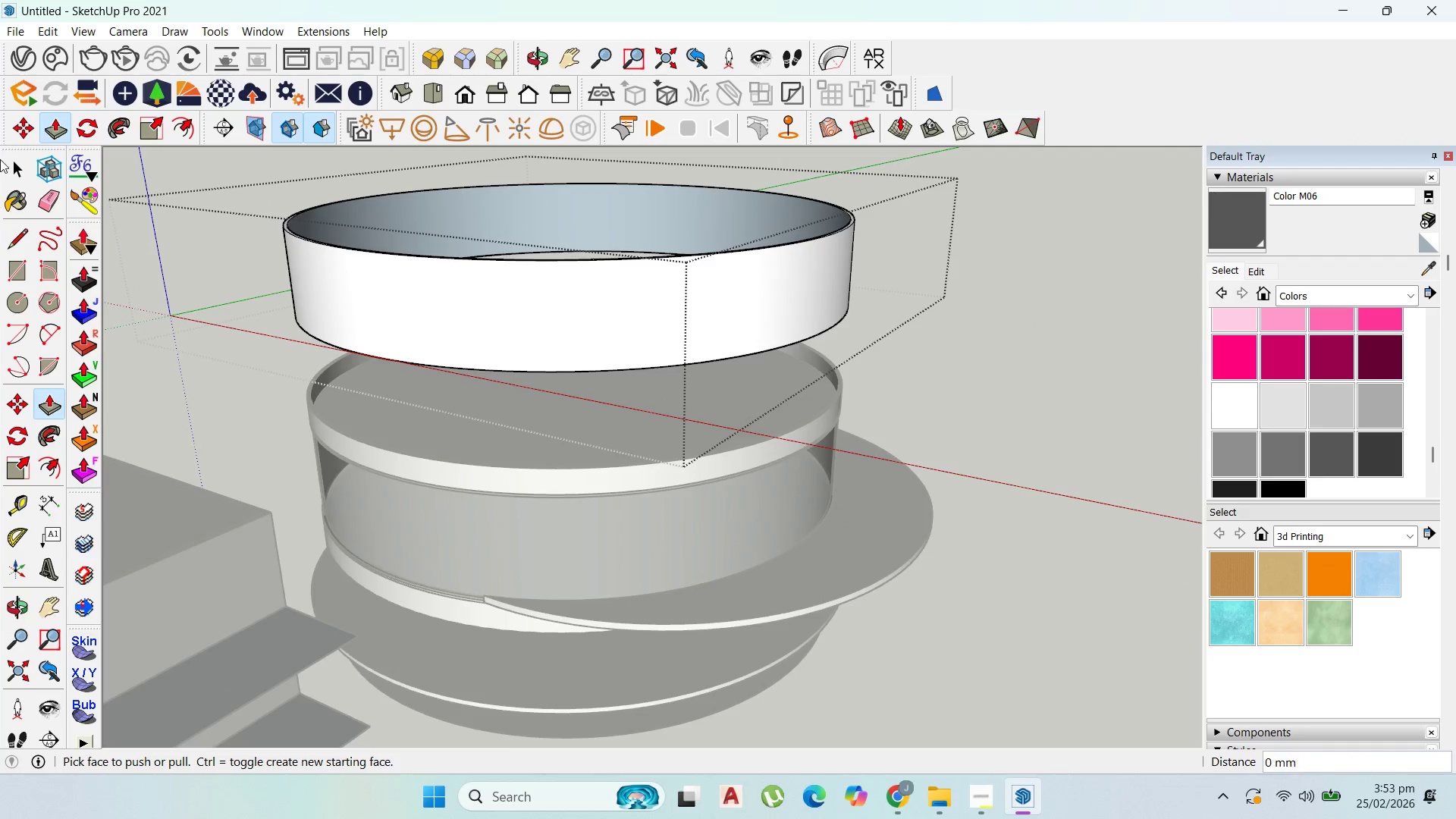 
key(Escape)
 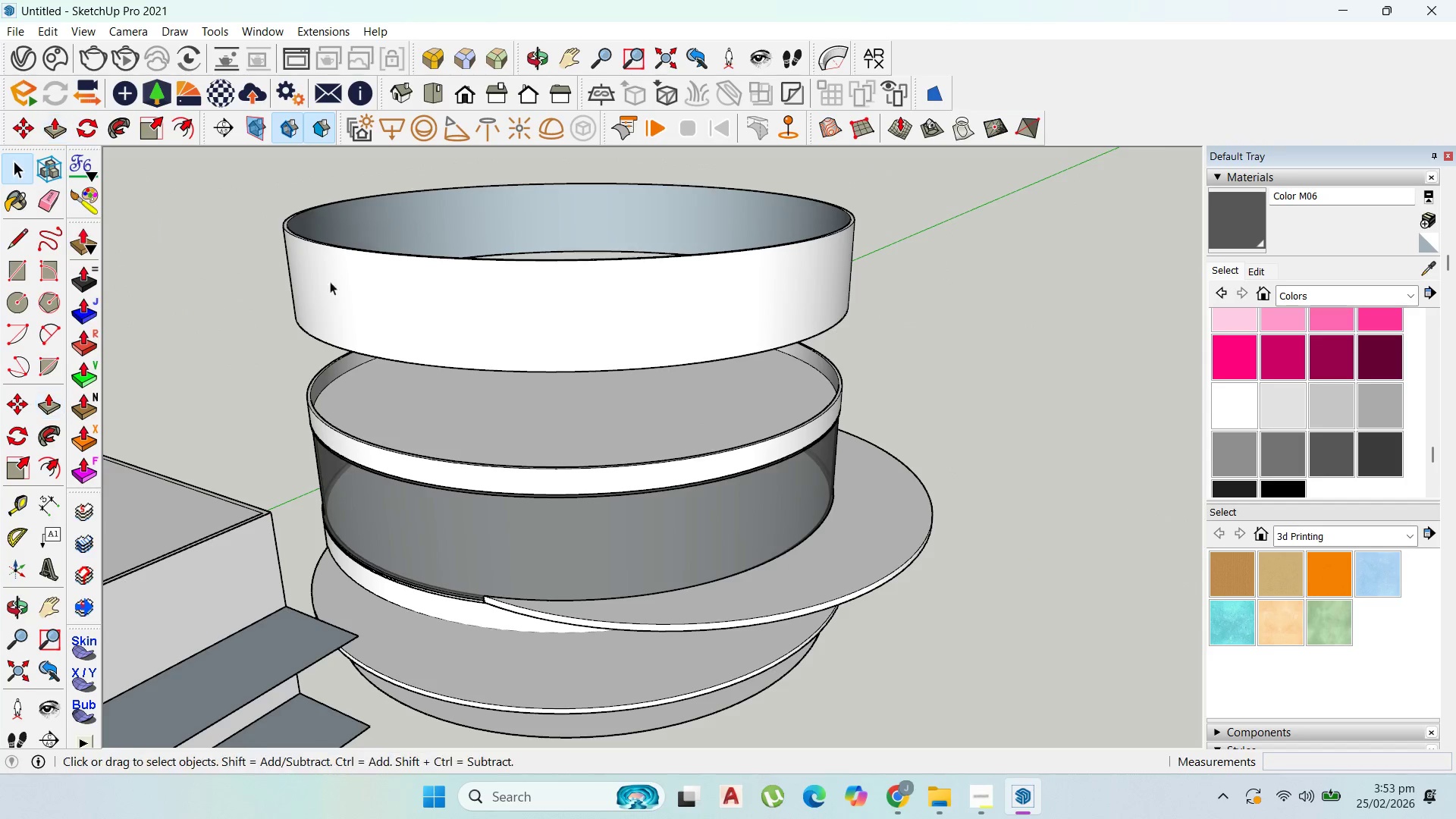 
key(Escape)
 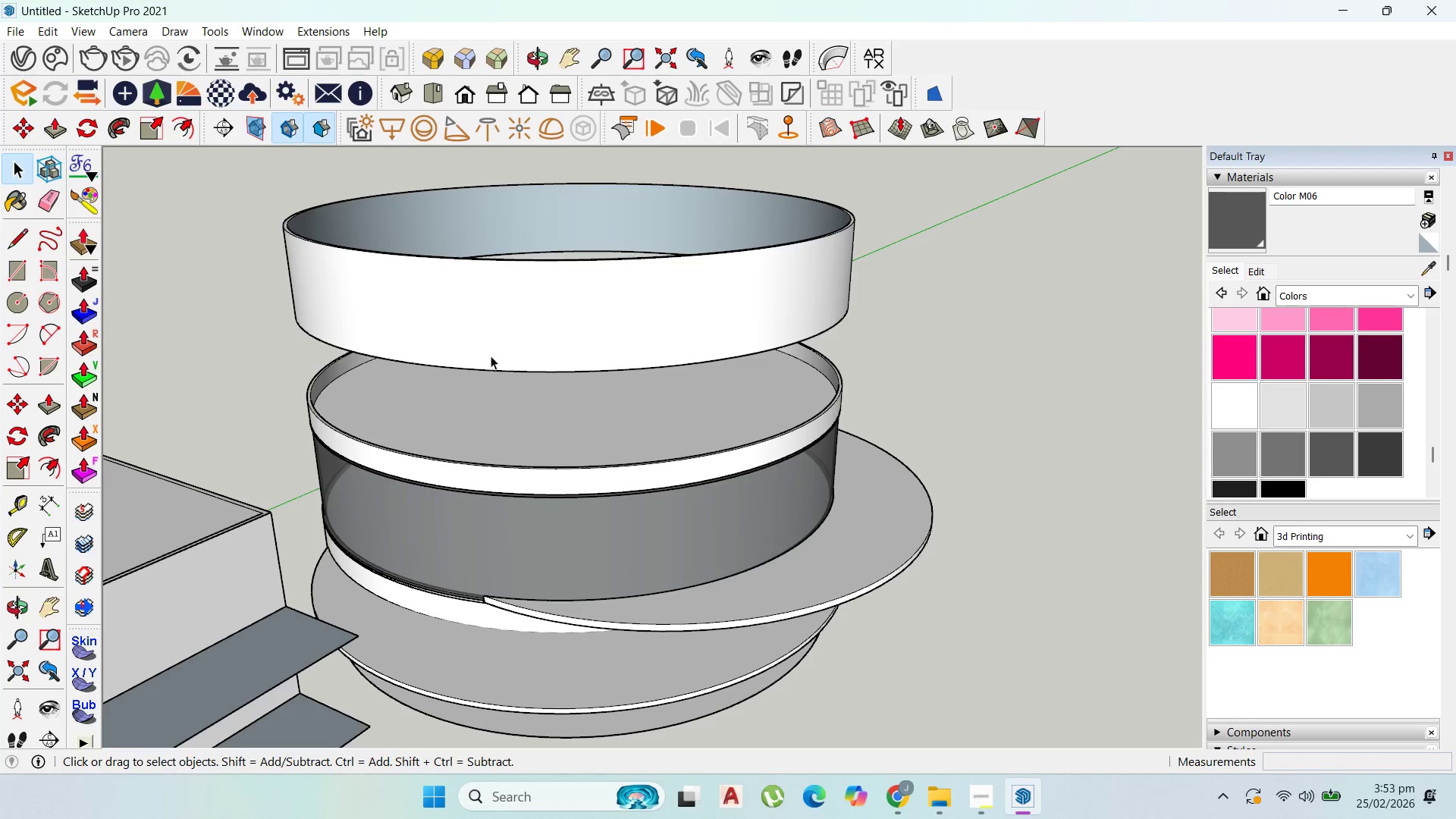 
left_click([491, 356])
 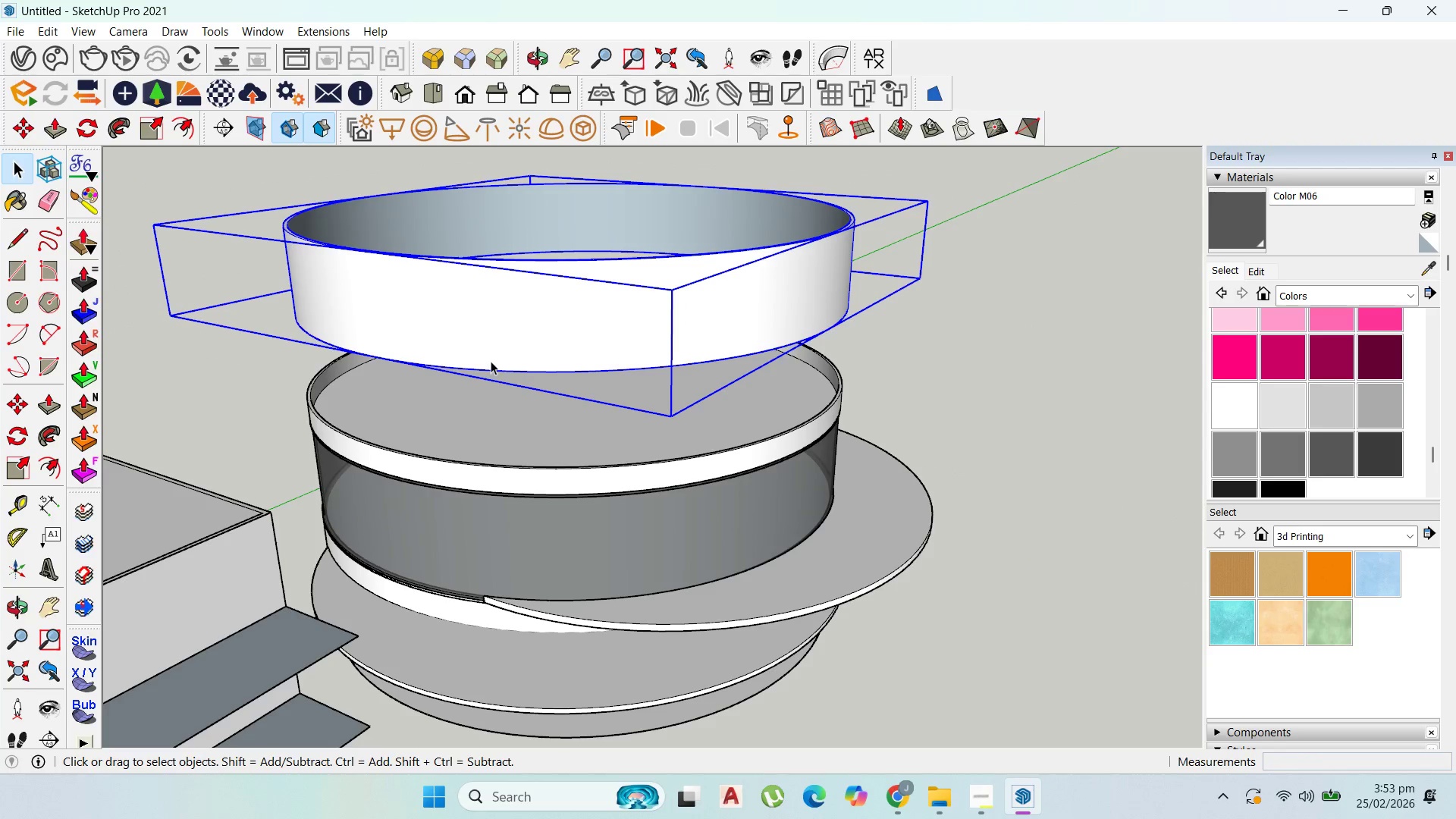 
key(M)
 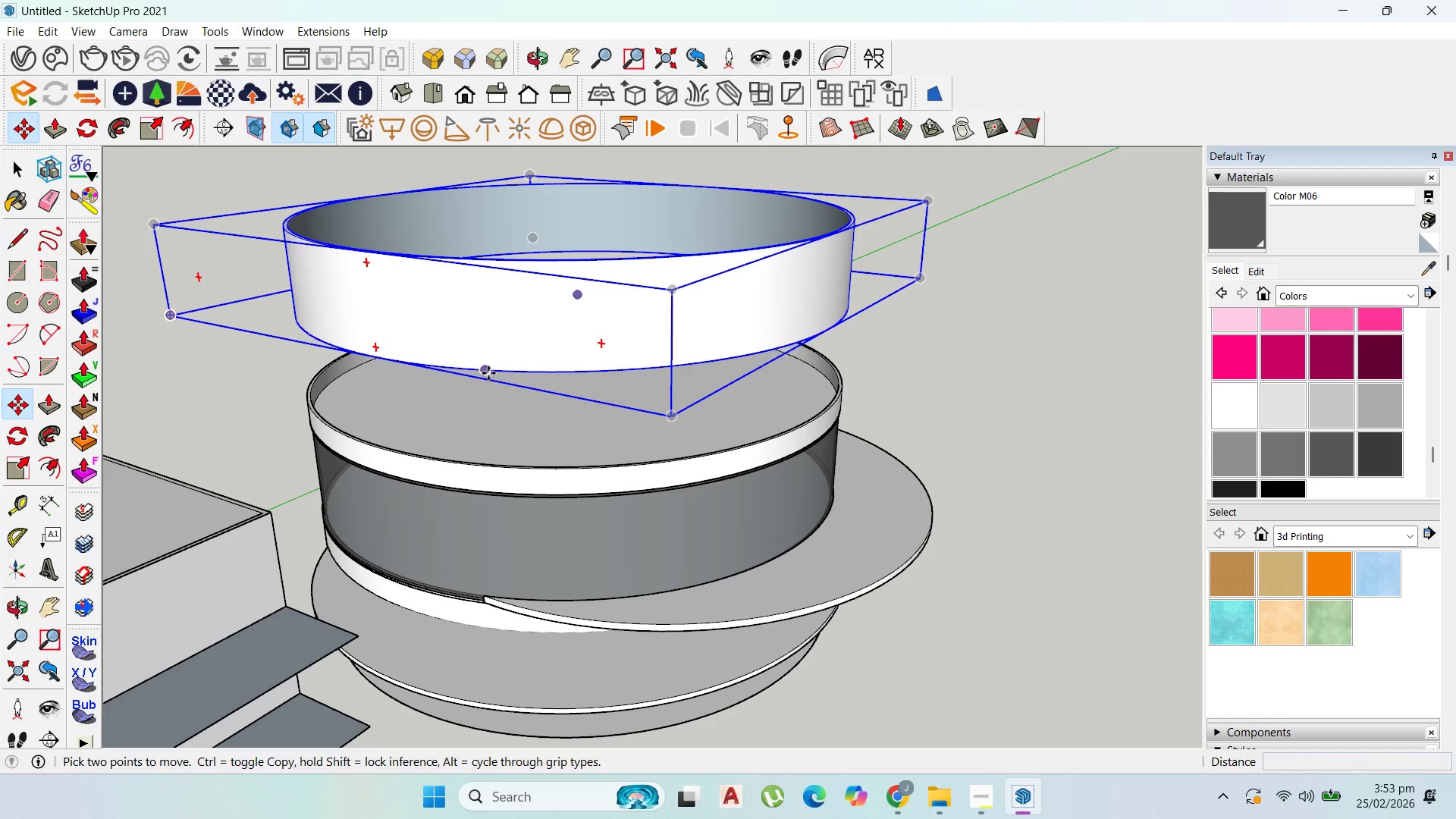 
left_click([488, 373])
 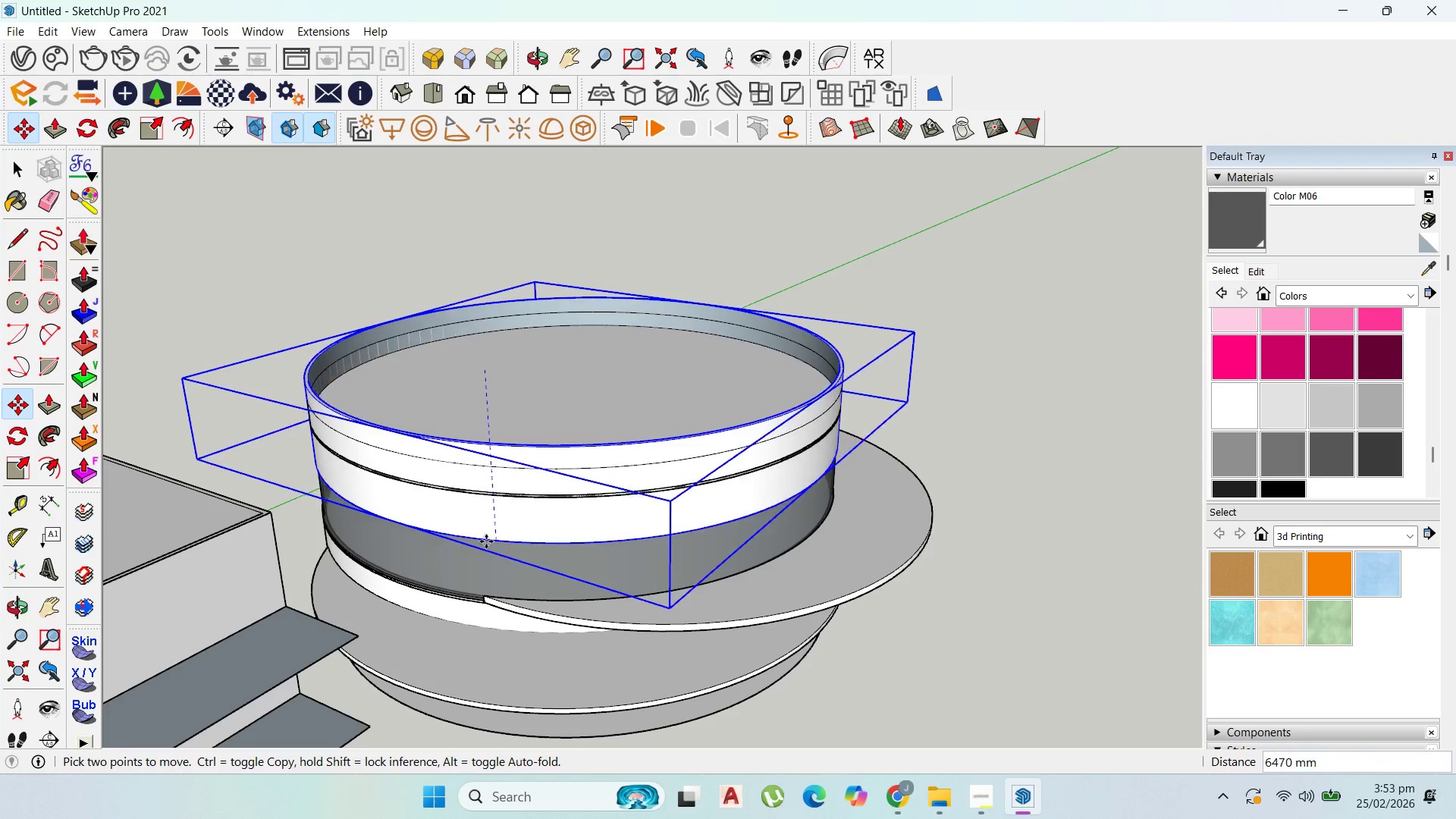 
hold_key(key=ShiftLeft, duration=1.51)
 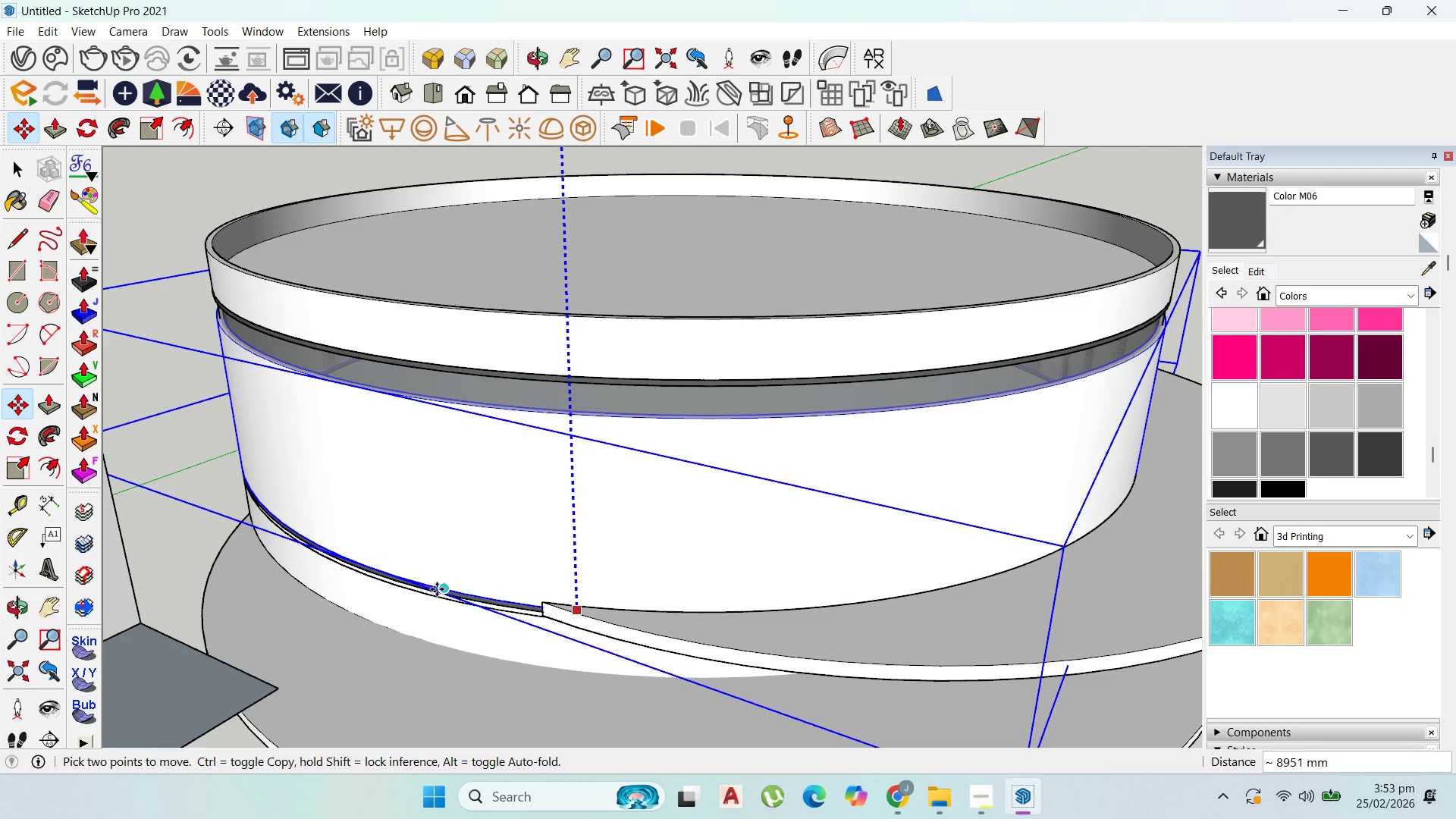 
hold_key(key=ShiftLeft, duration=1.5)
 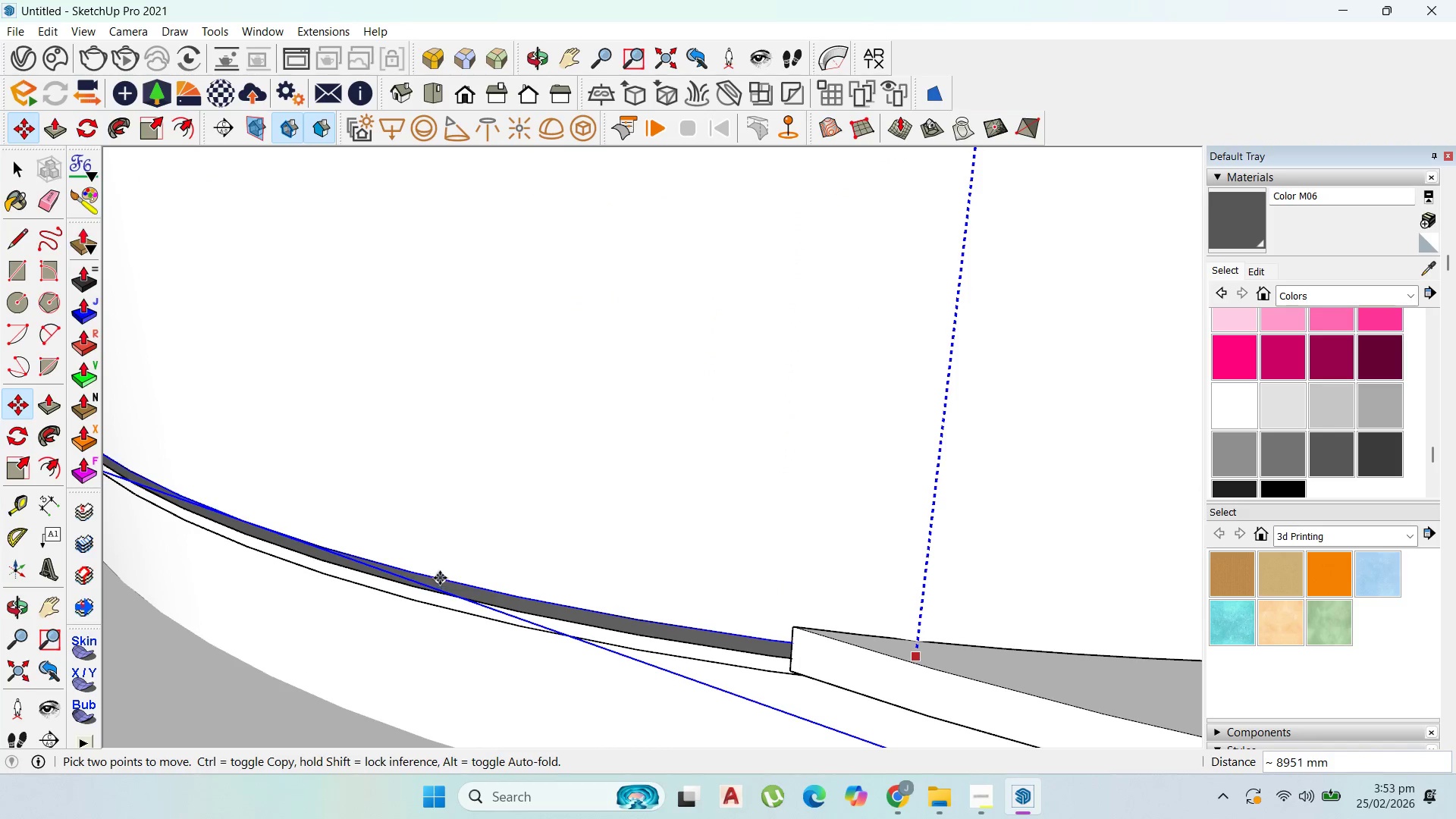 
scroll: coordinate [435, 576], scroll_direction: up, amount: 7.0
 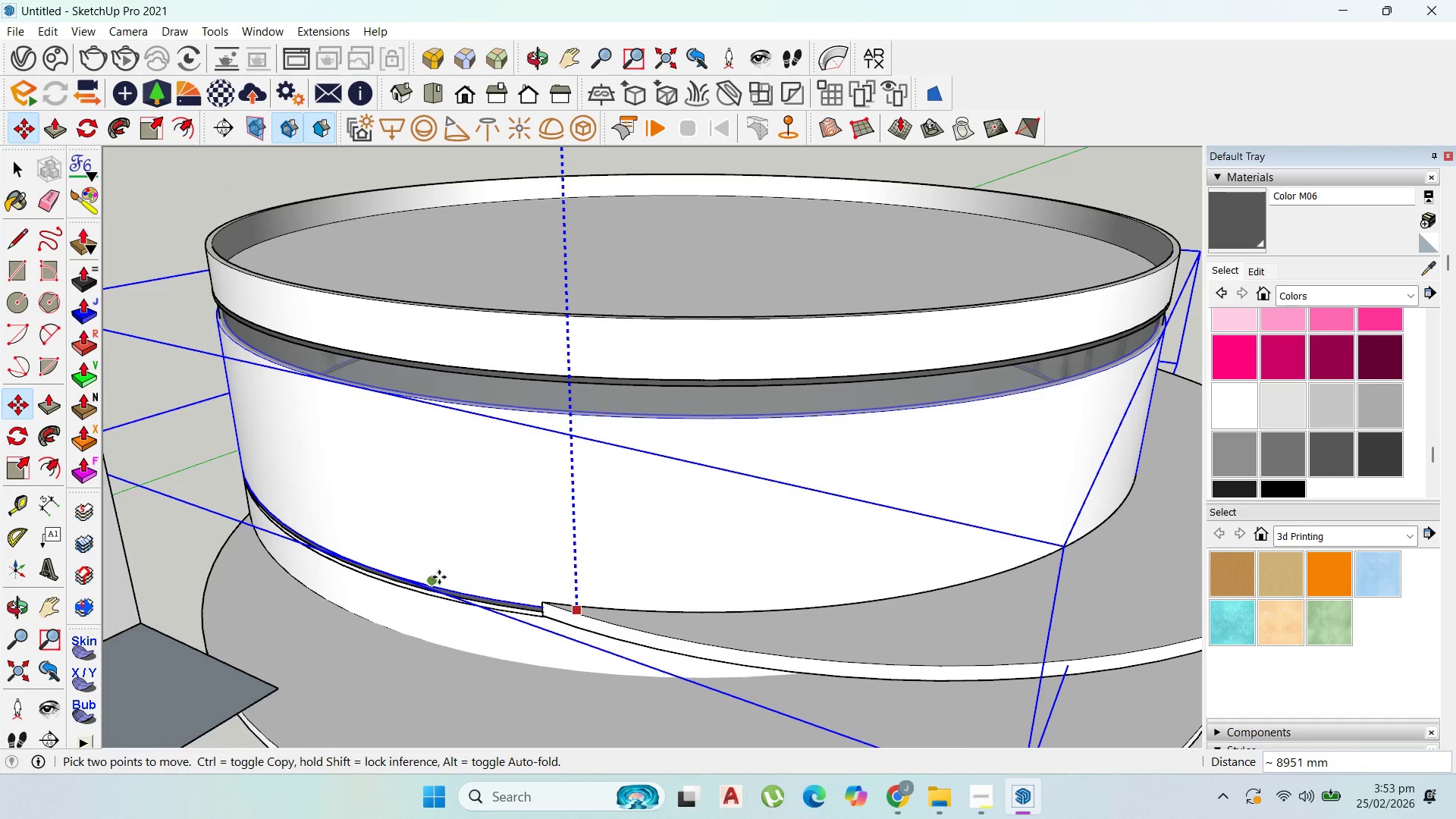 
hold_key(key=ShiftLeft, duration=1.5)
scroll: coordinate [439, 588], scroll_direction: up, amount: 11.0
 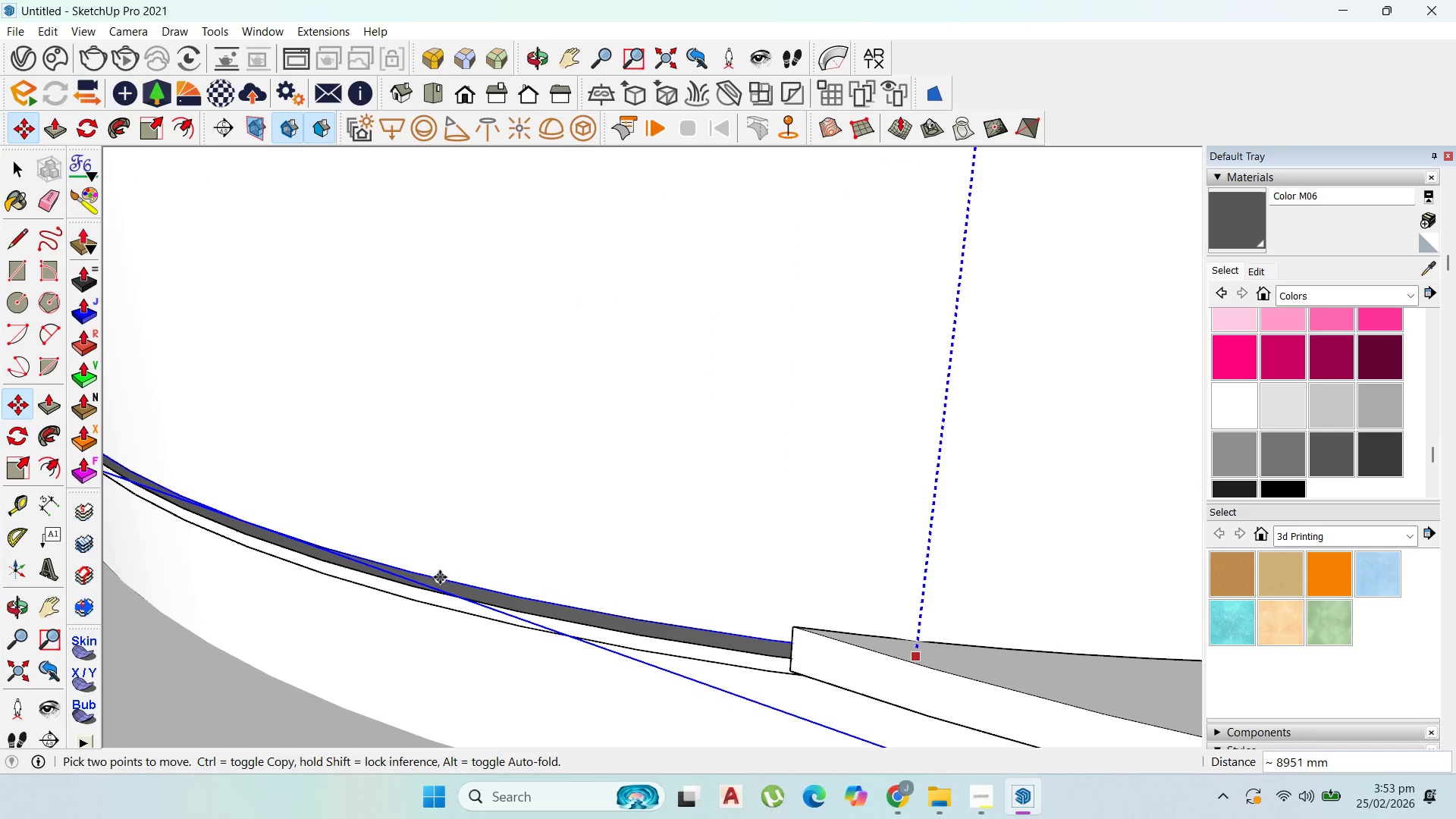 
left_click([444, 573])
 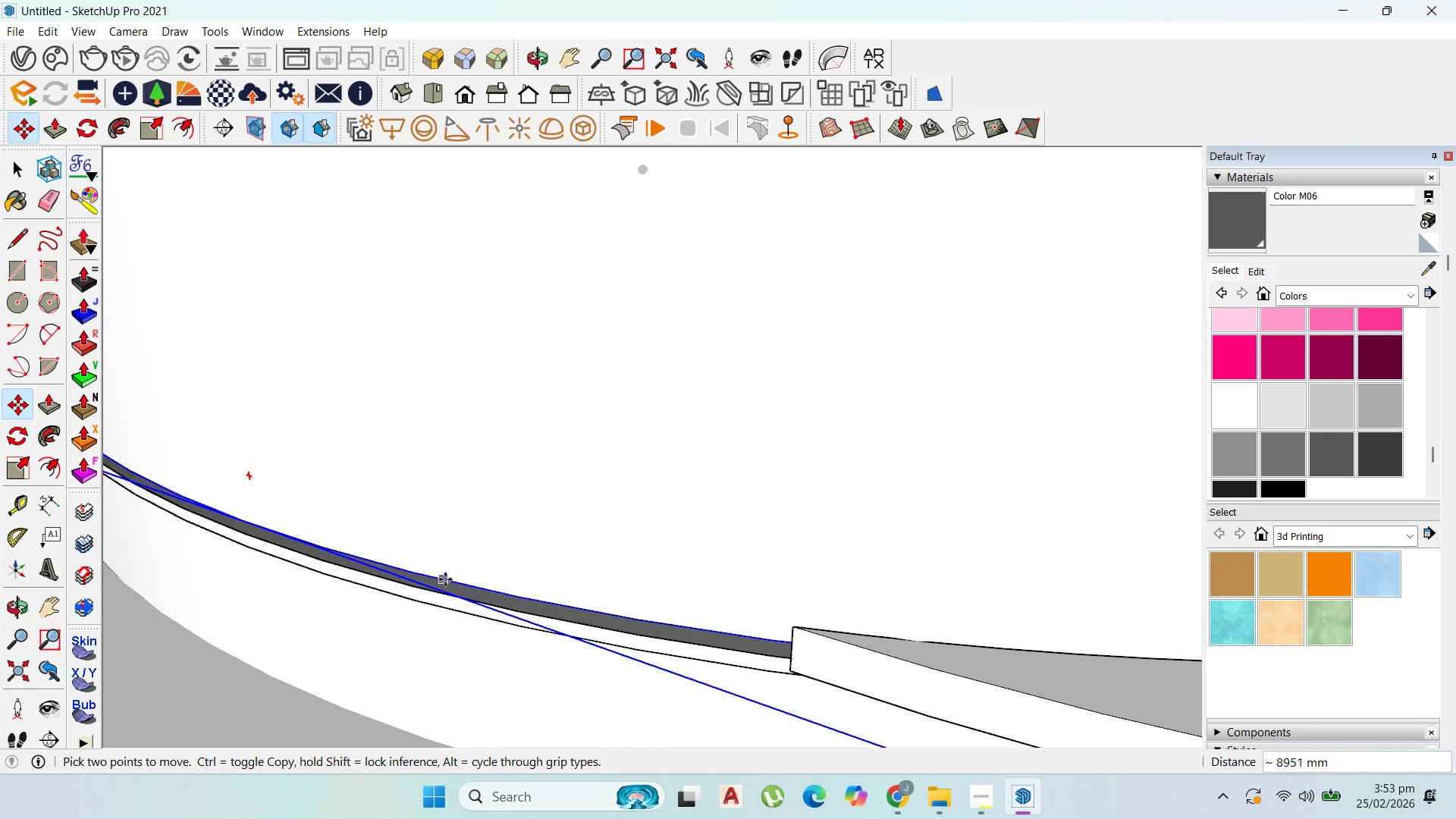 
key(Shift+ShiftLeft)
 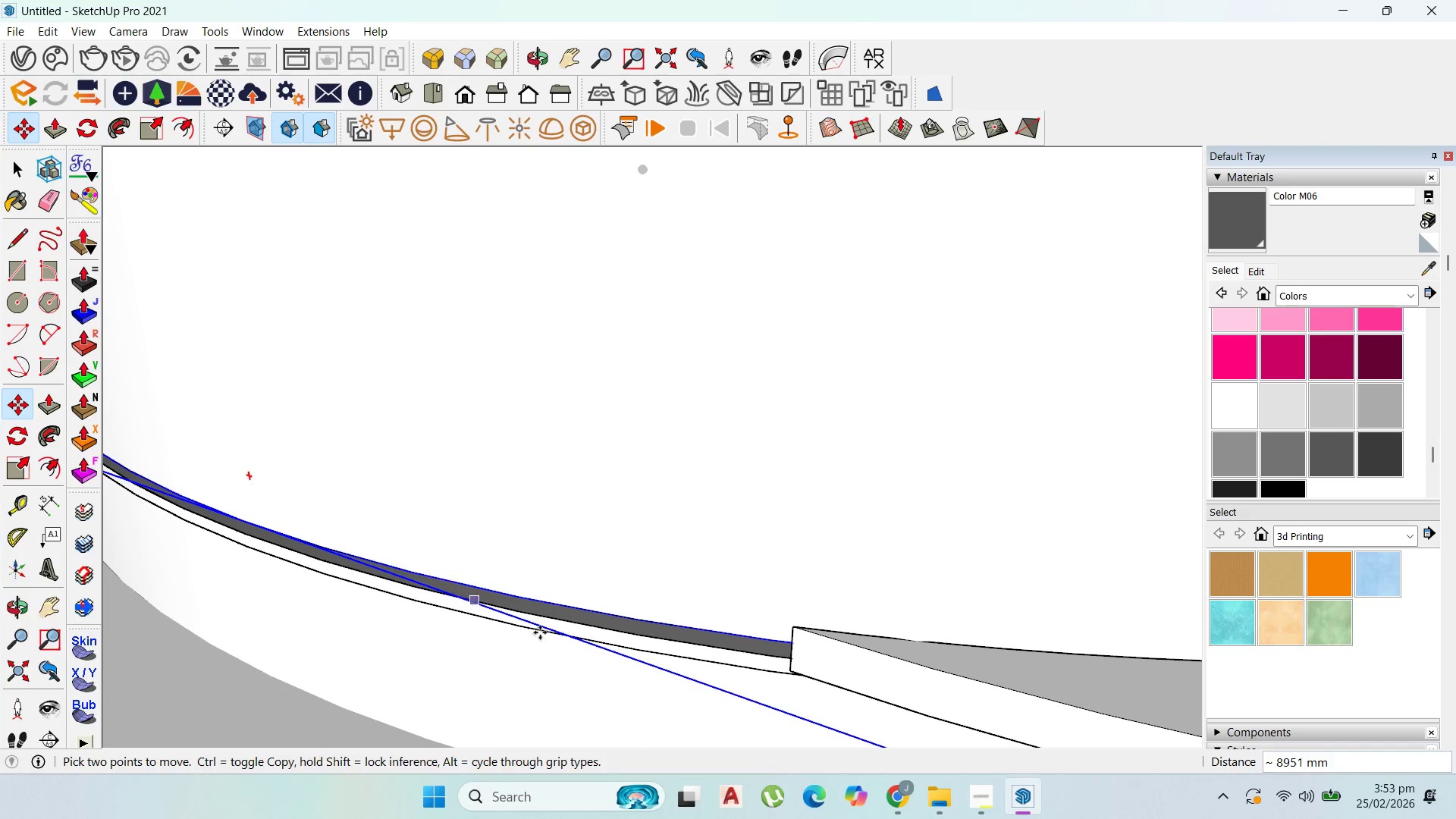 
key(Shift+ShiftLeft)
 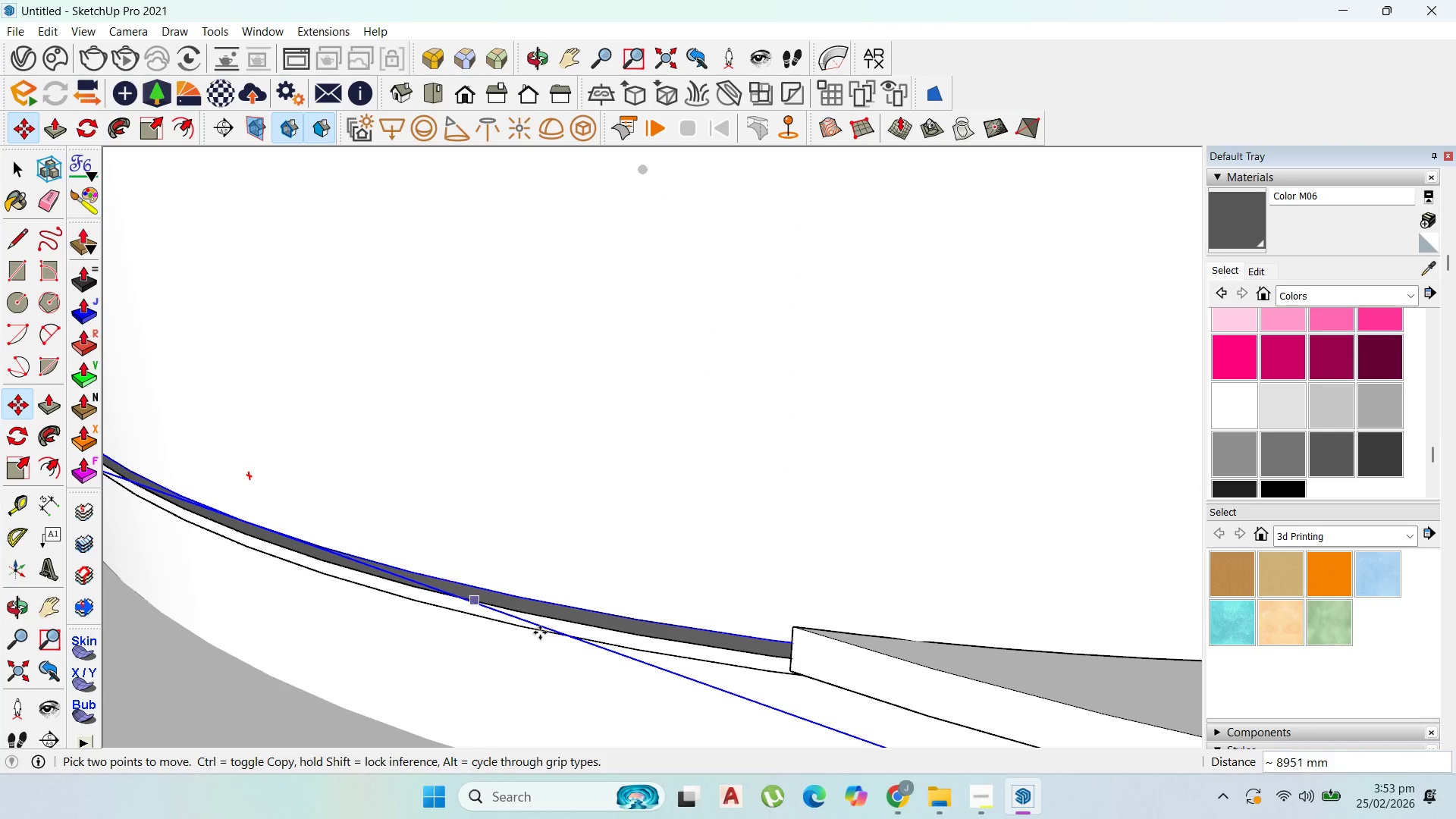 
key(Shift+ShiftLeft)
 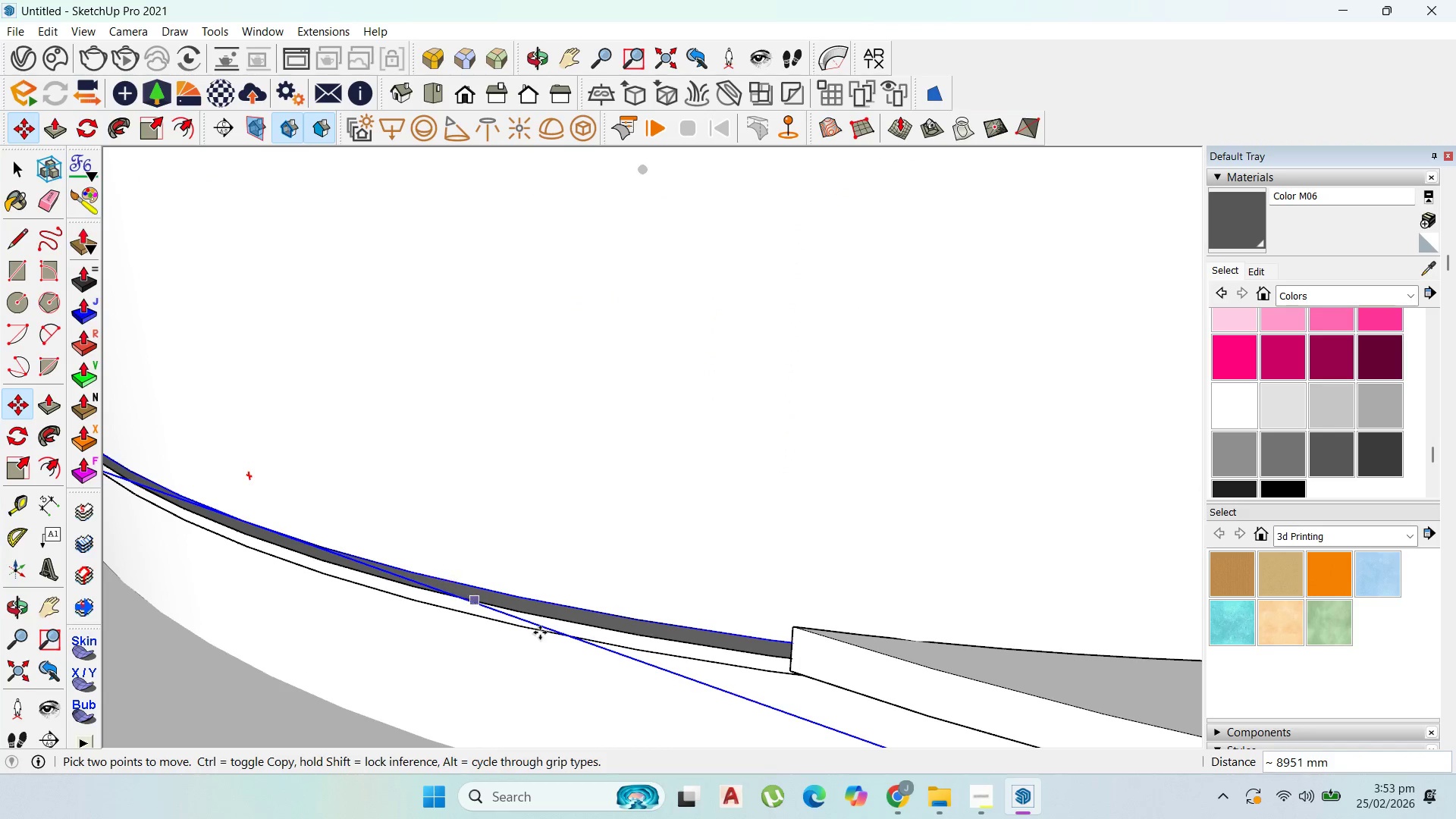 
key(Shift+ShiftLeft)
 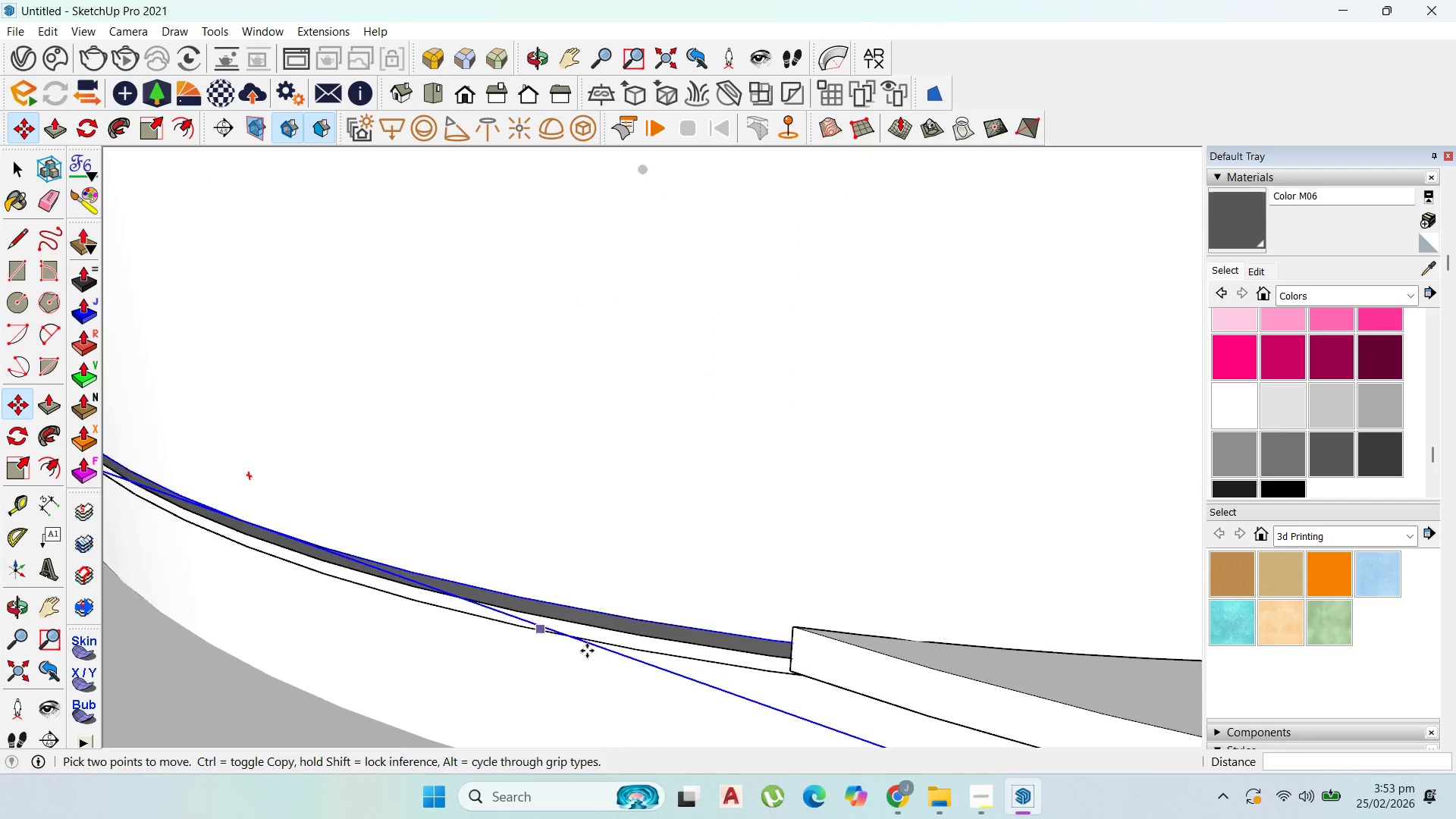 
scroll: coordinate [603, 655], scroll_direction: down, amount: 11.0
 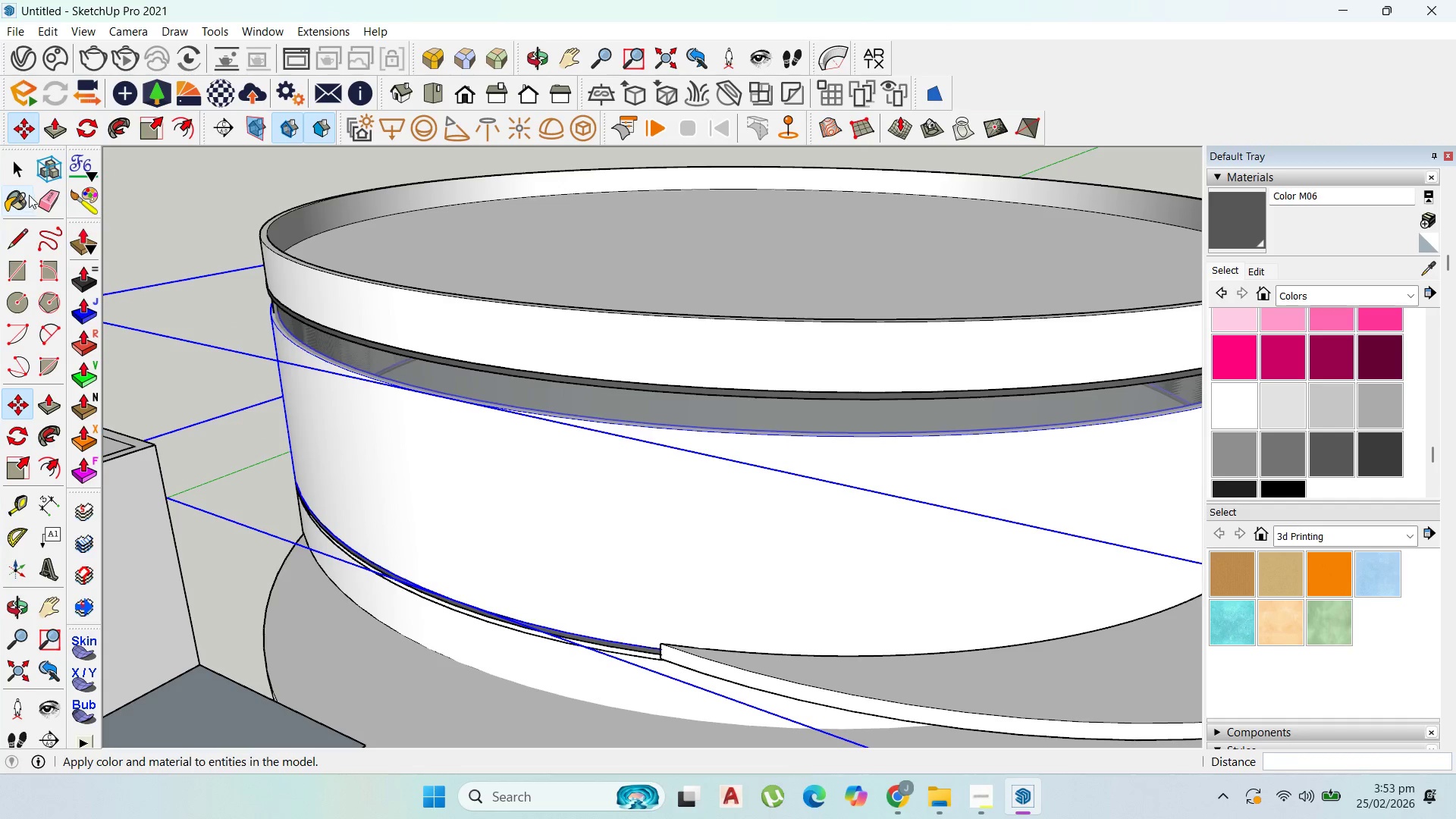 
left_click([22, 170])
 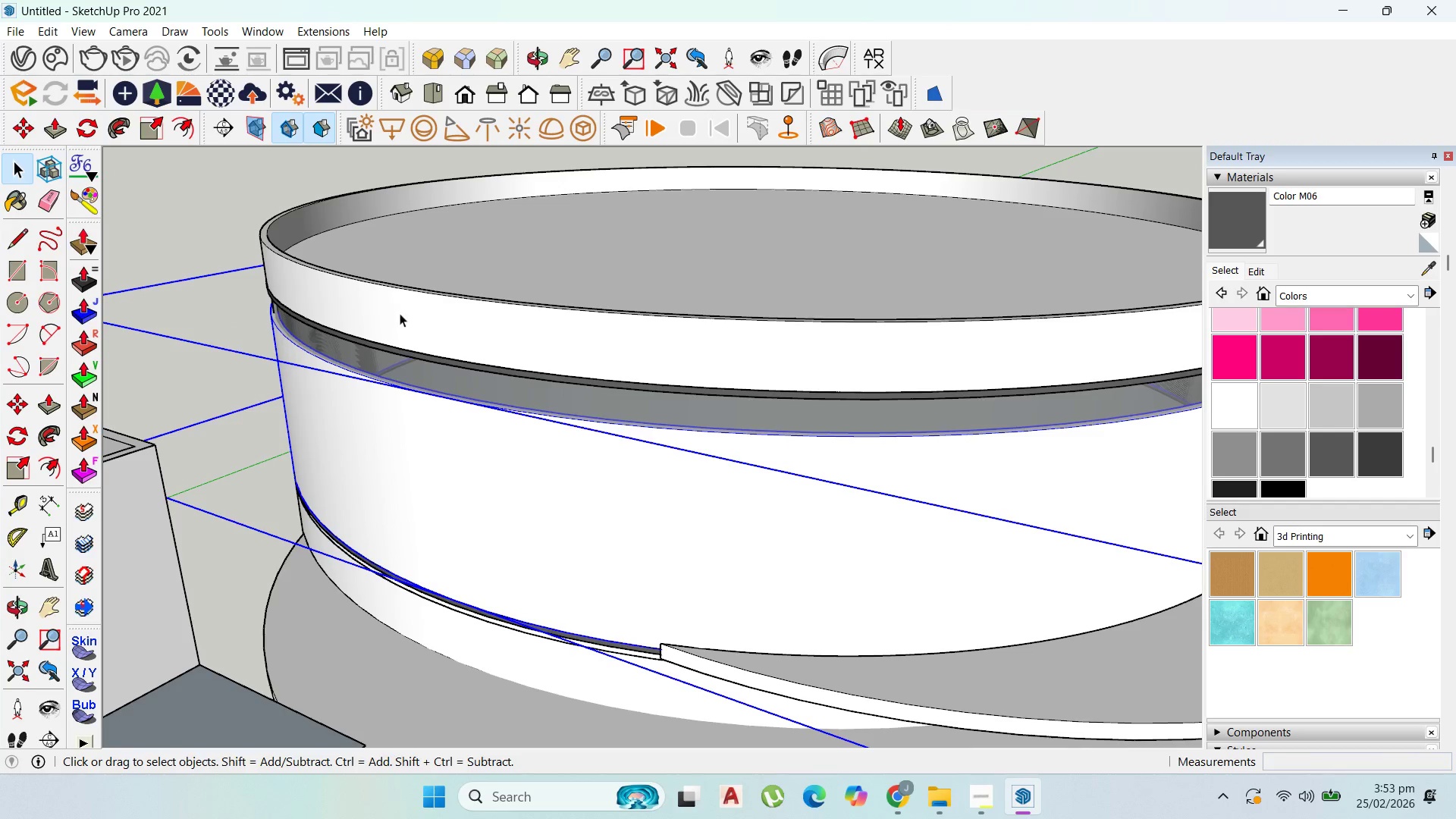 
left_click([515, 450])
 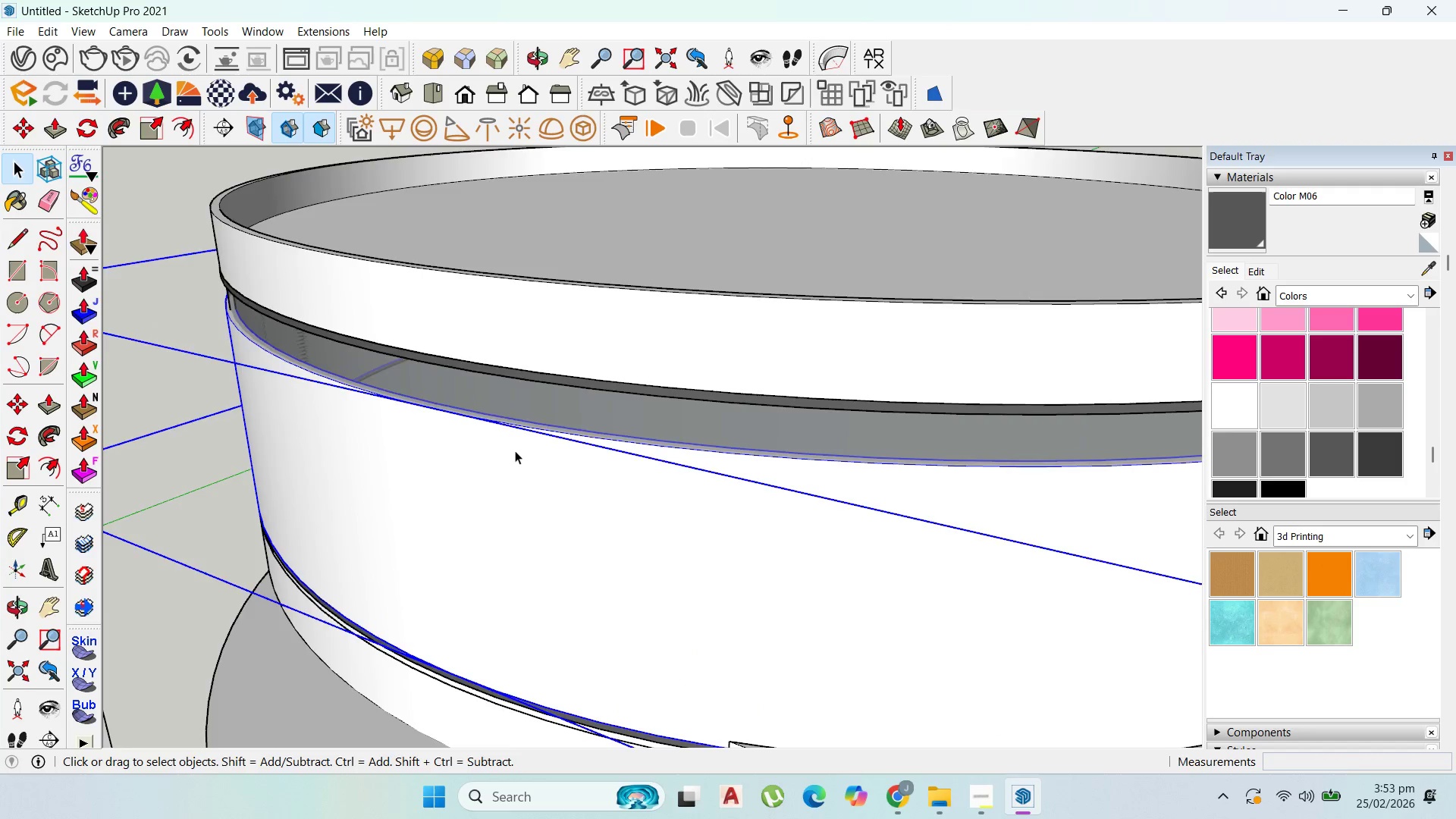 
scroll: coordinate [476, 381], scroll_direction: up, amount: 3.0
 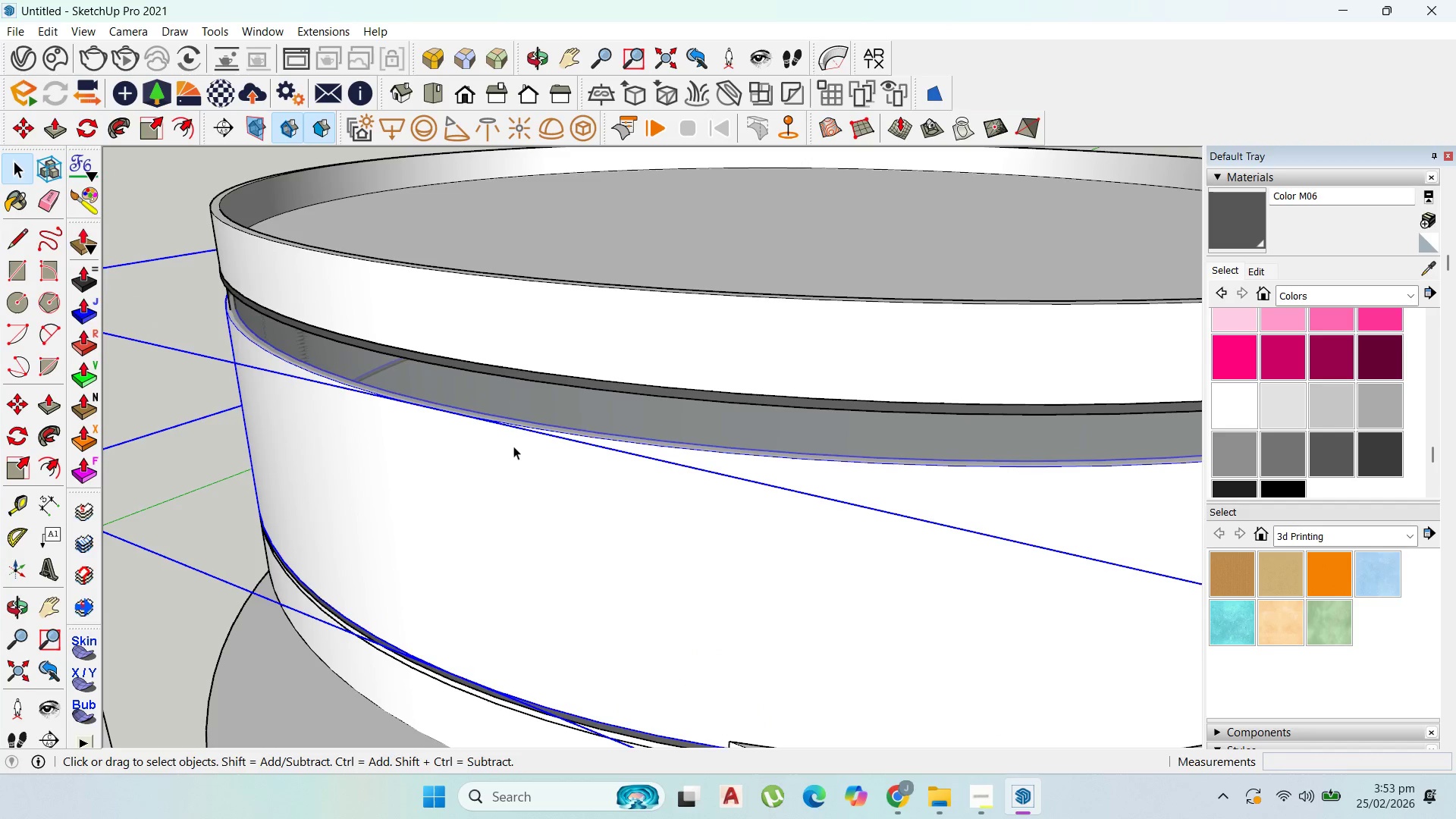 
double_click([515, 450])
 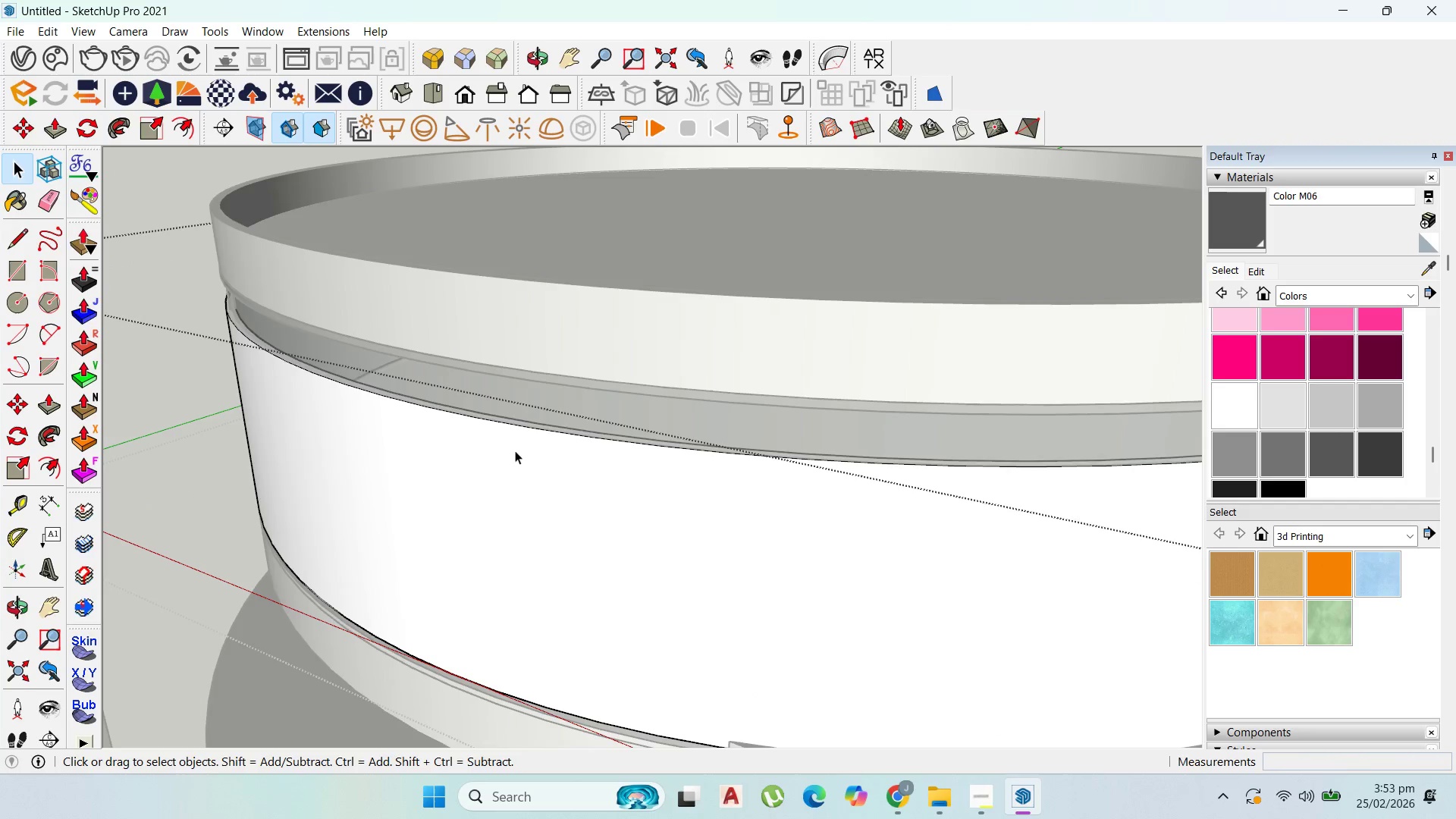 
triple_click([515, 450])
 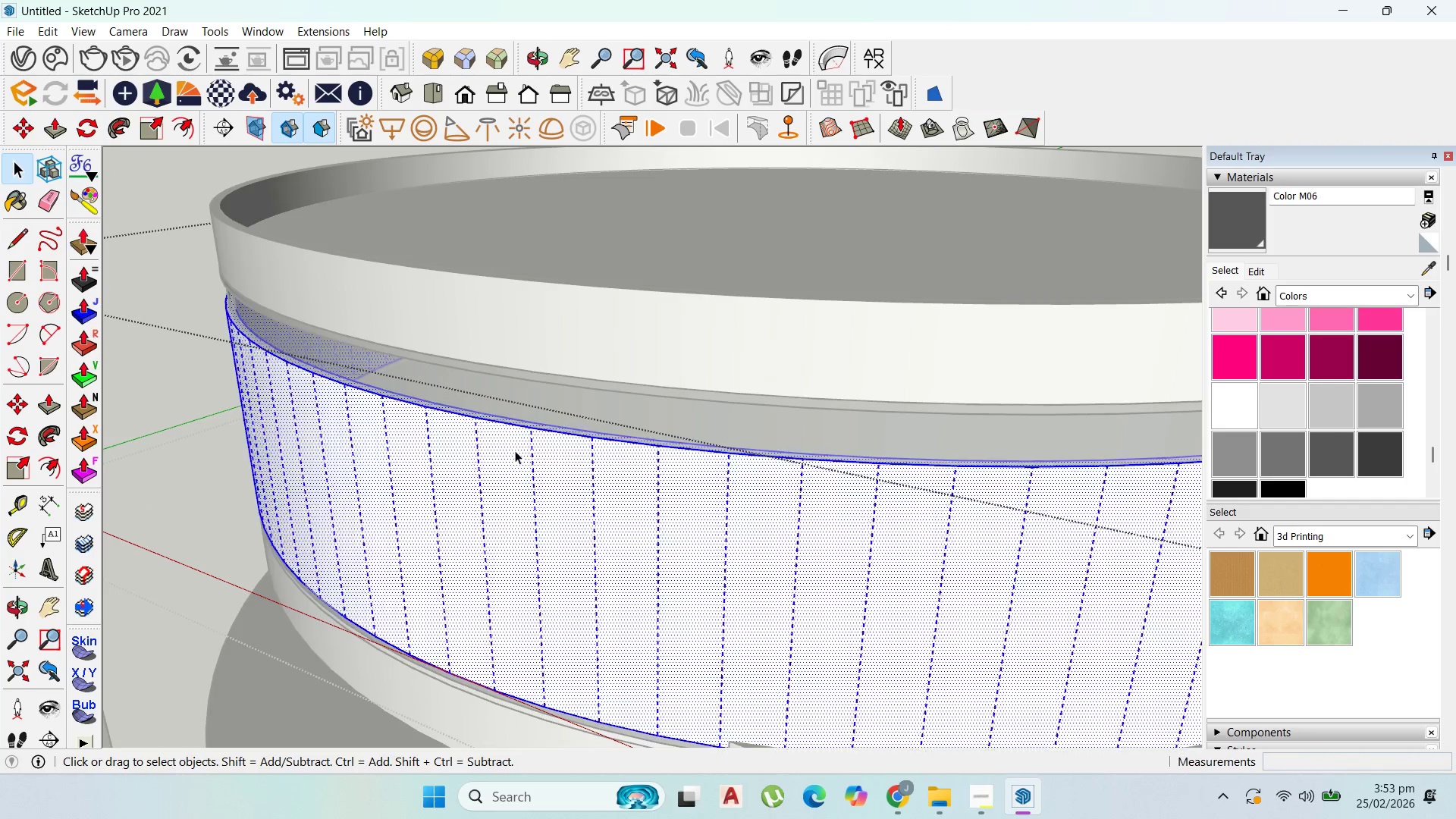 
triple_click([515, 450])
 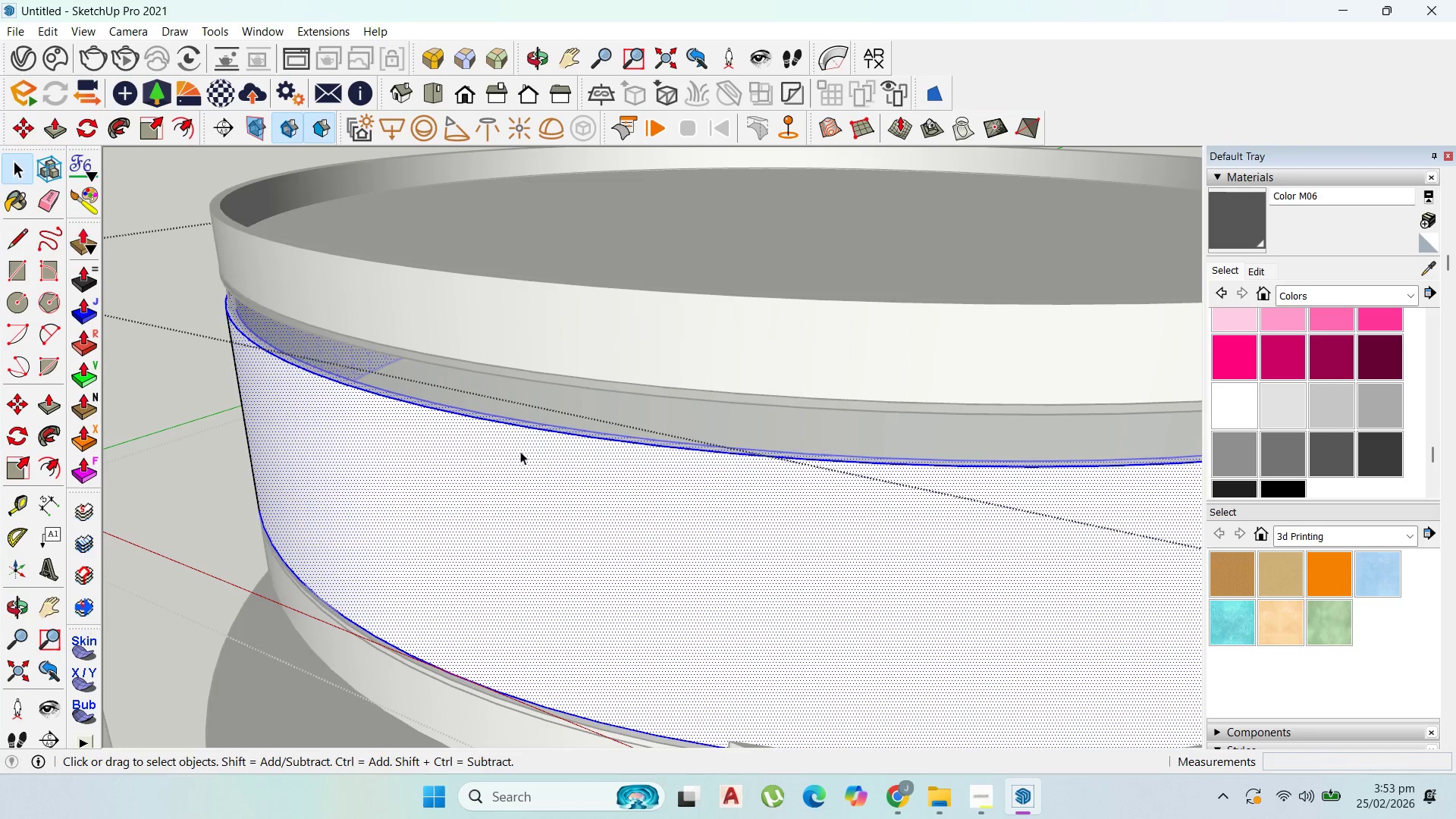 
key(P)
 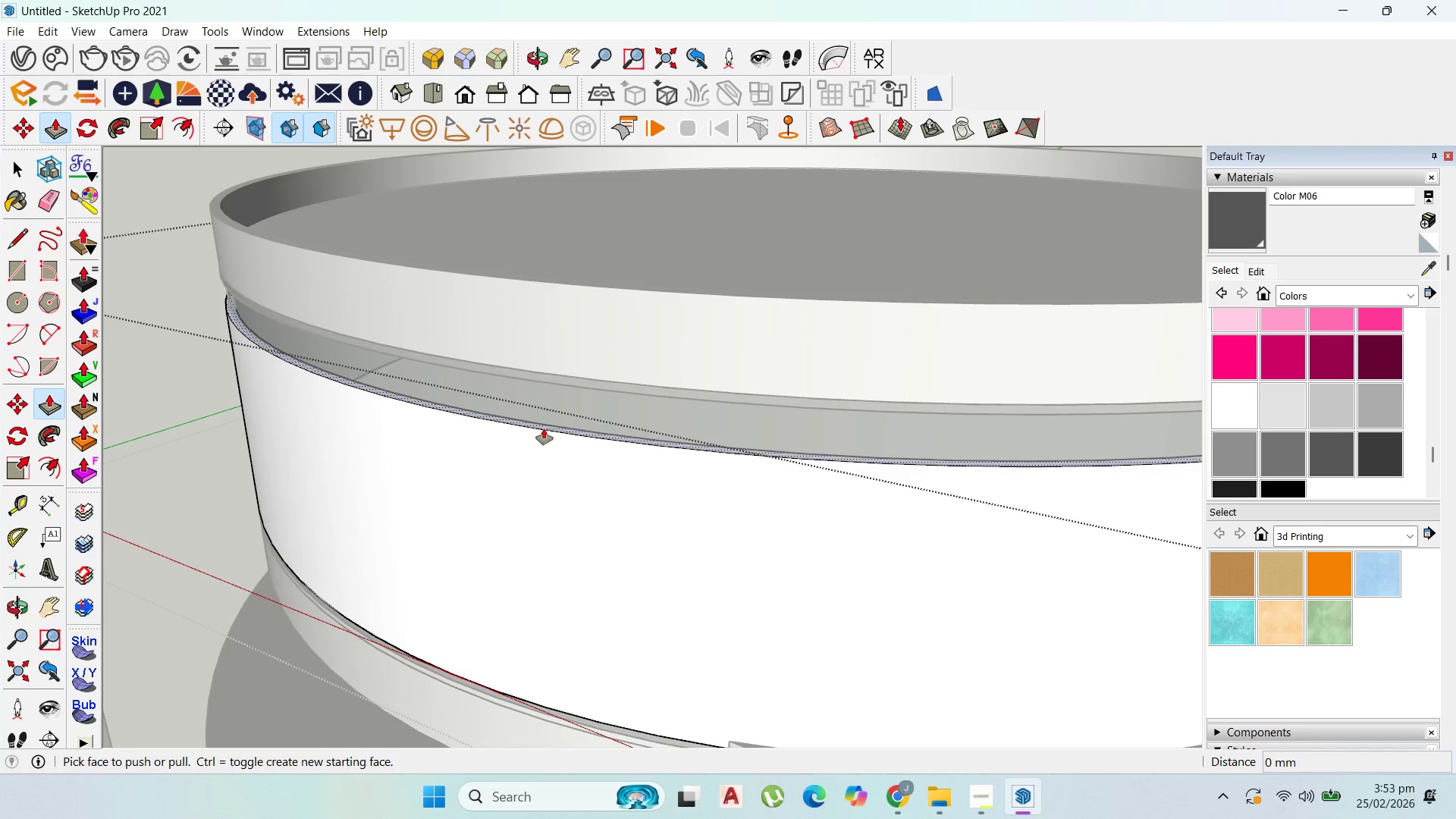 
left_click([544, 428])
 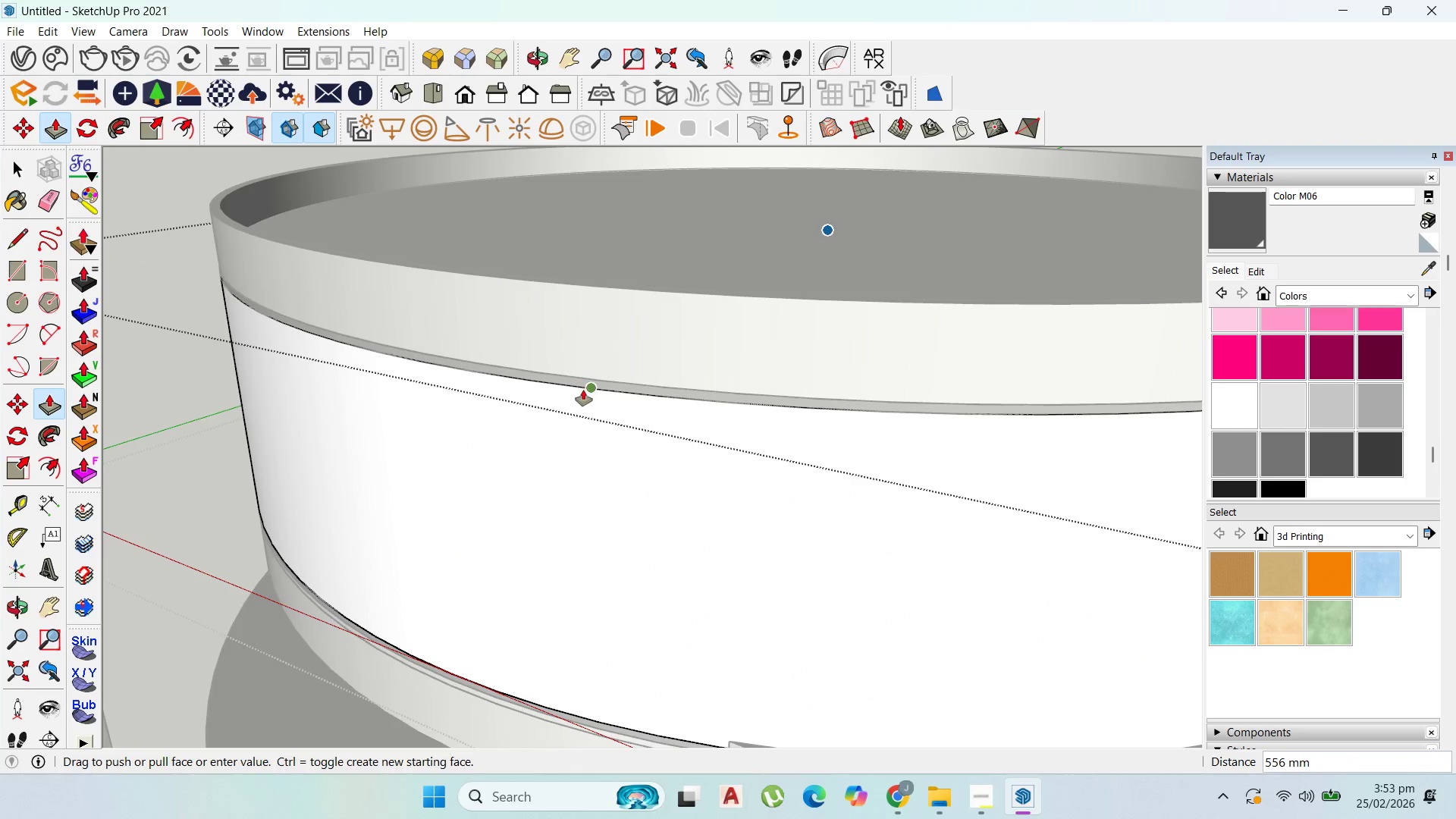 
left_click([583, 391])
 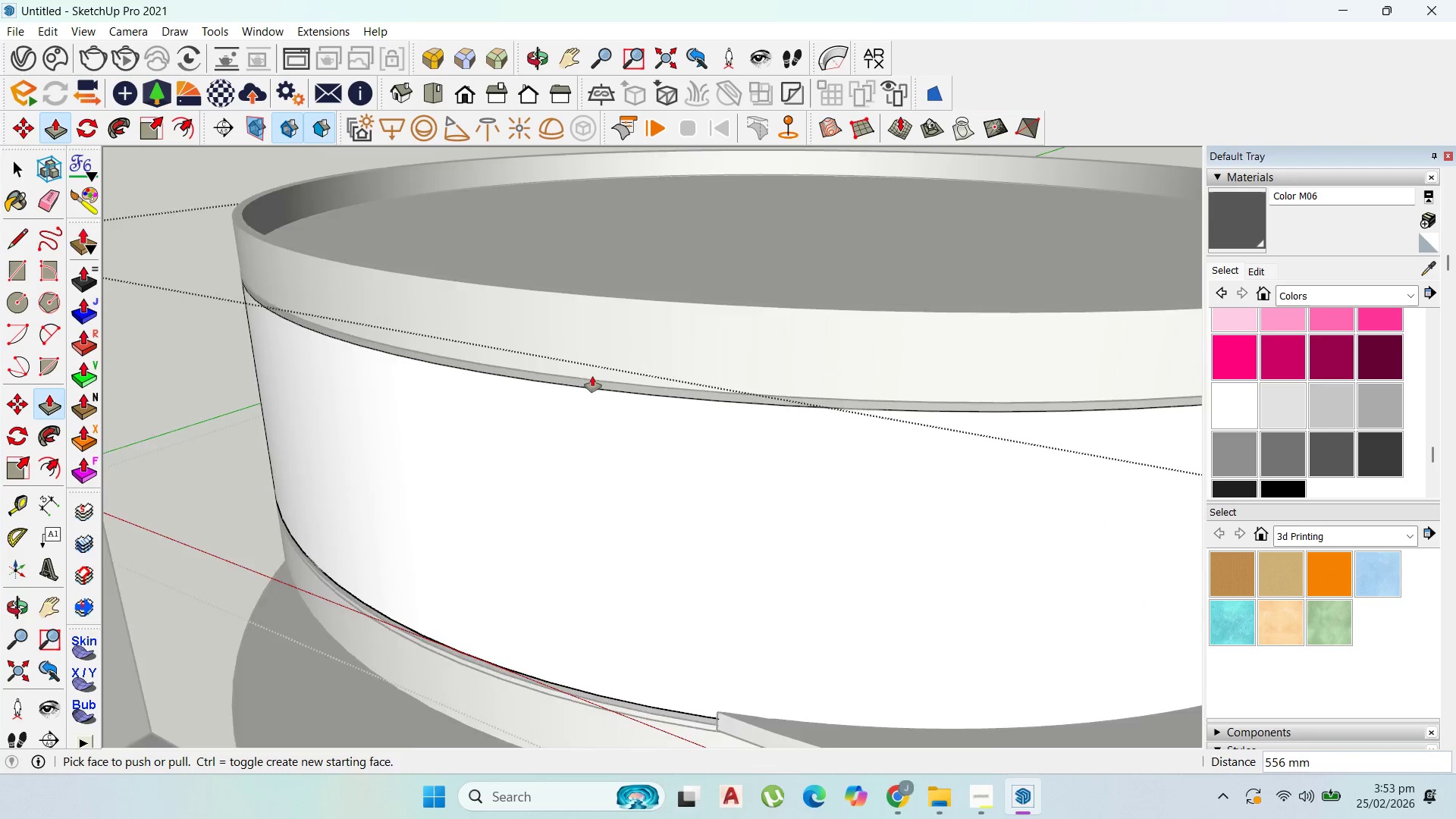 
scroll: coordinate [502, 458], scroll_direction: down, amount: 11.0
 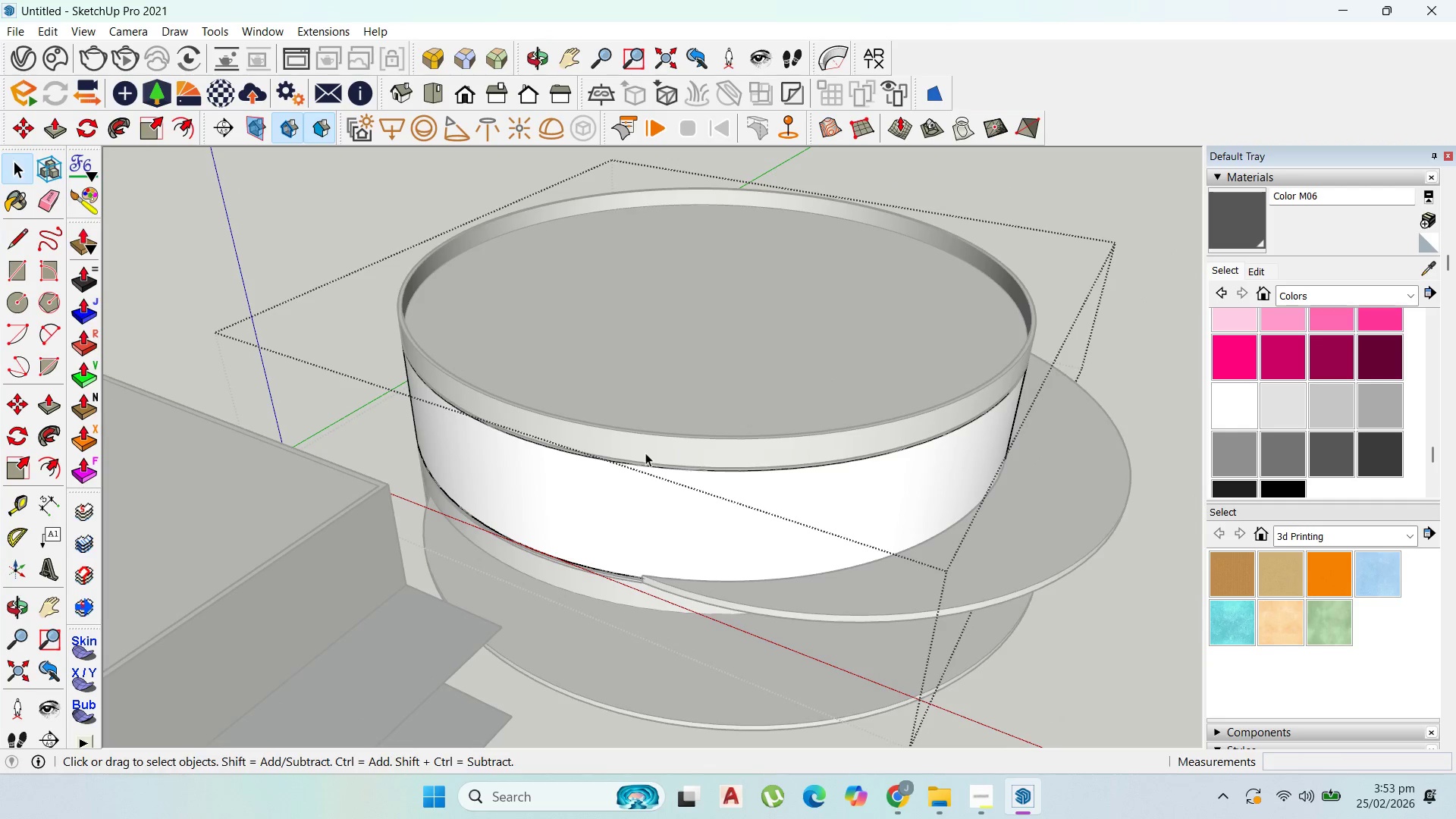 
key(Escape)
 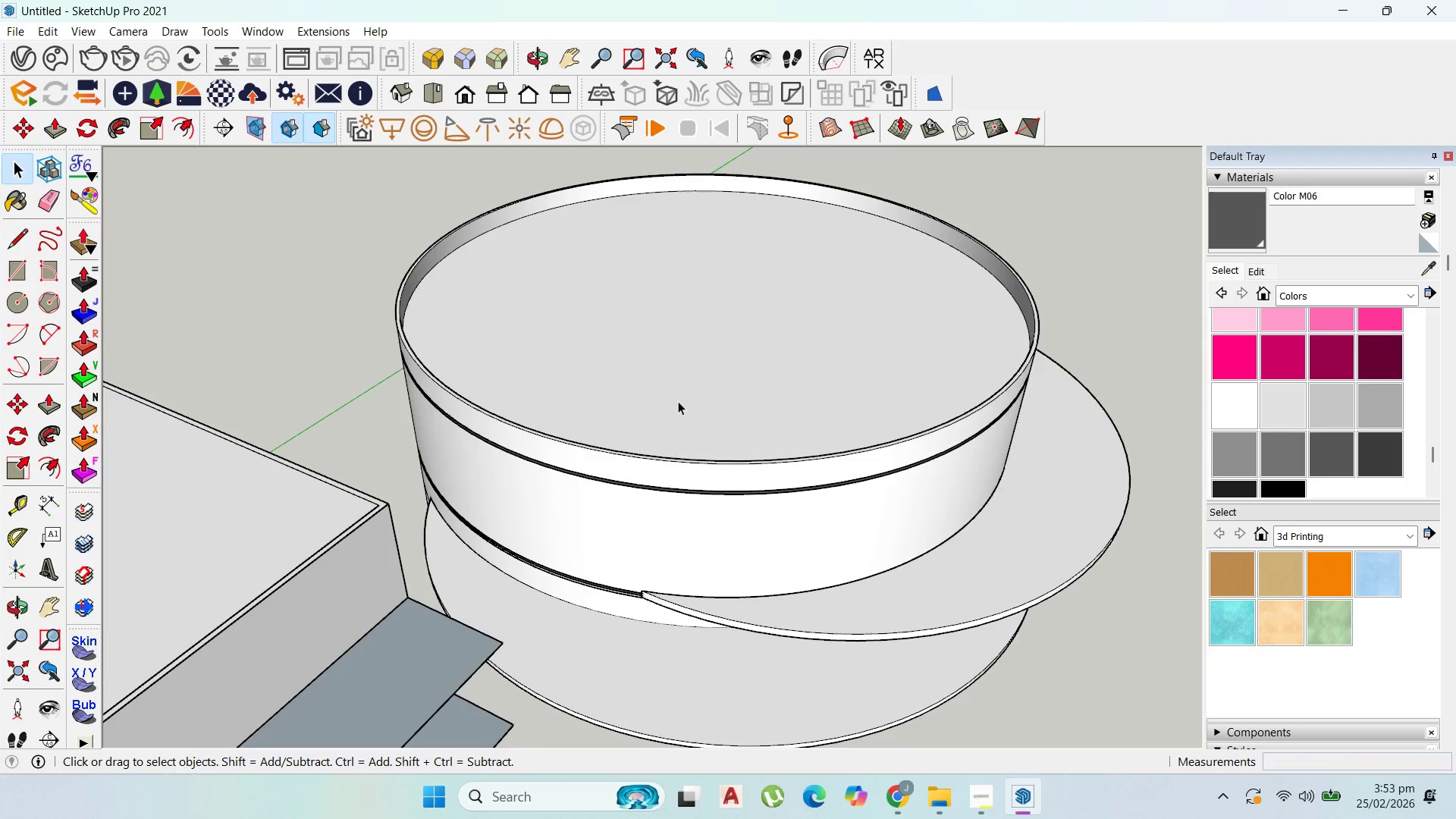 
double_click([678, 401])
 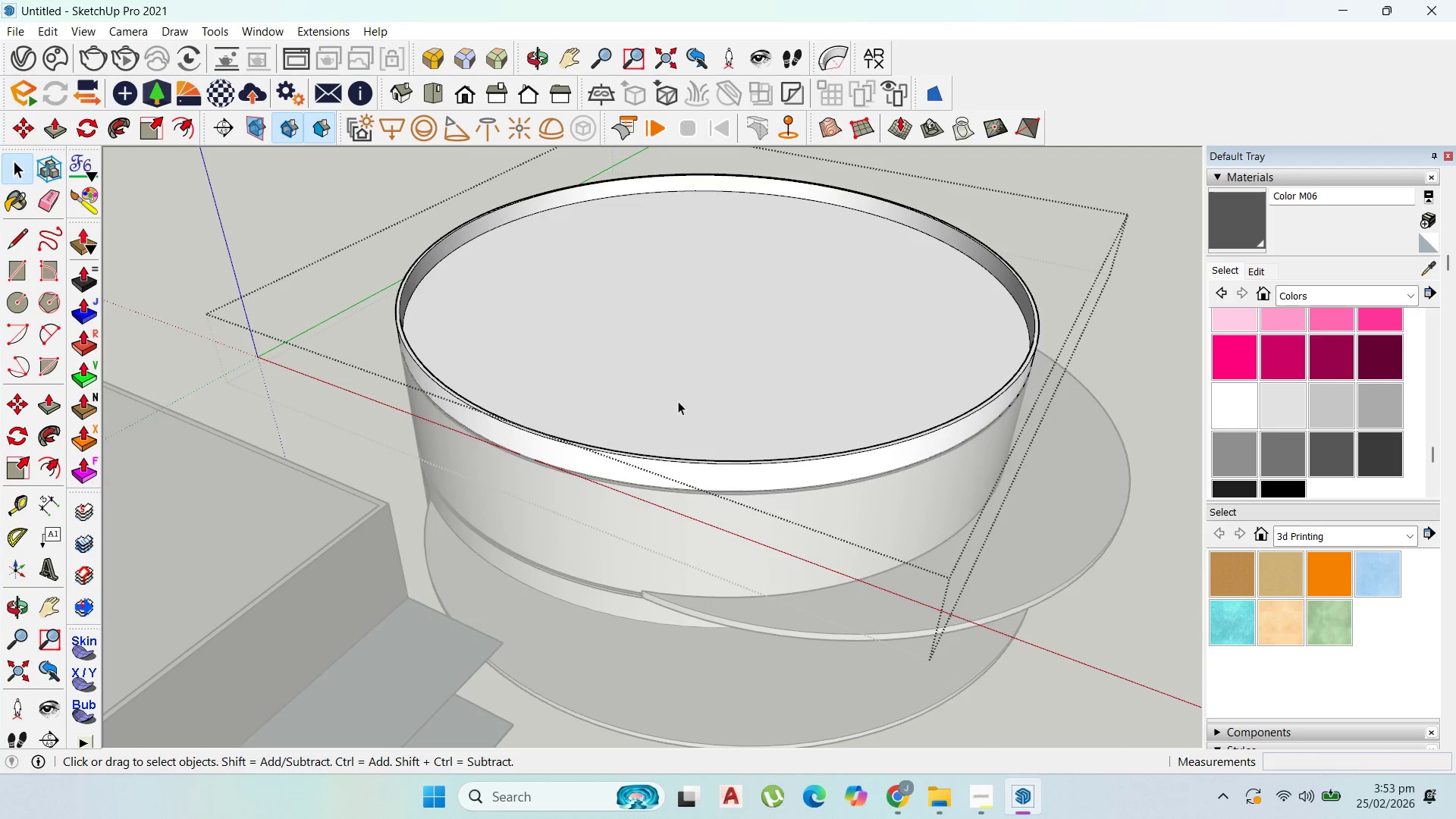 
triple_click([678, 401])
 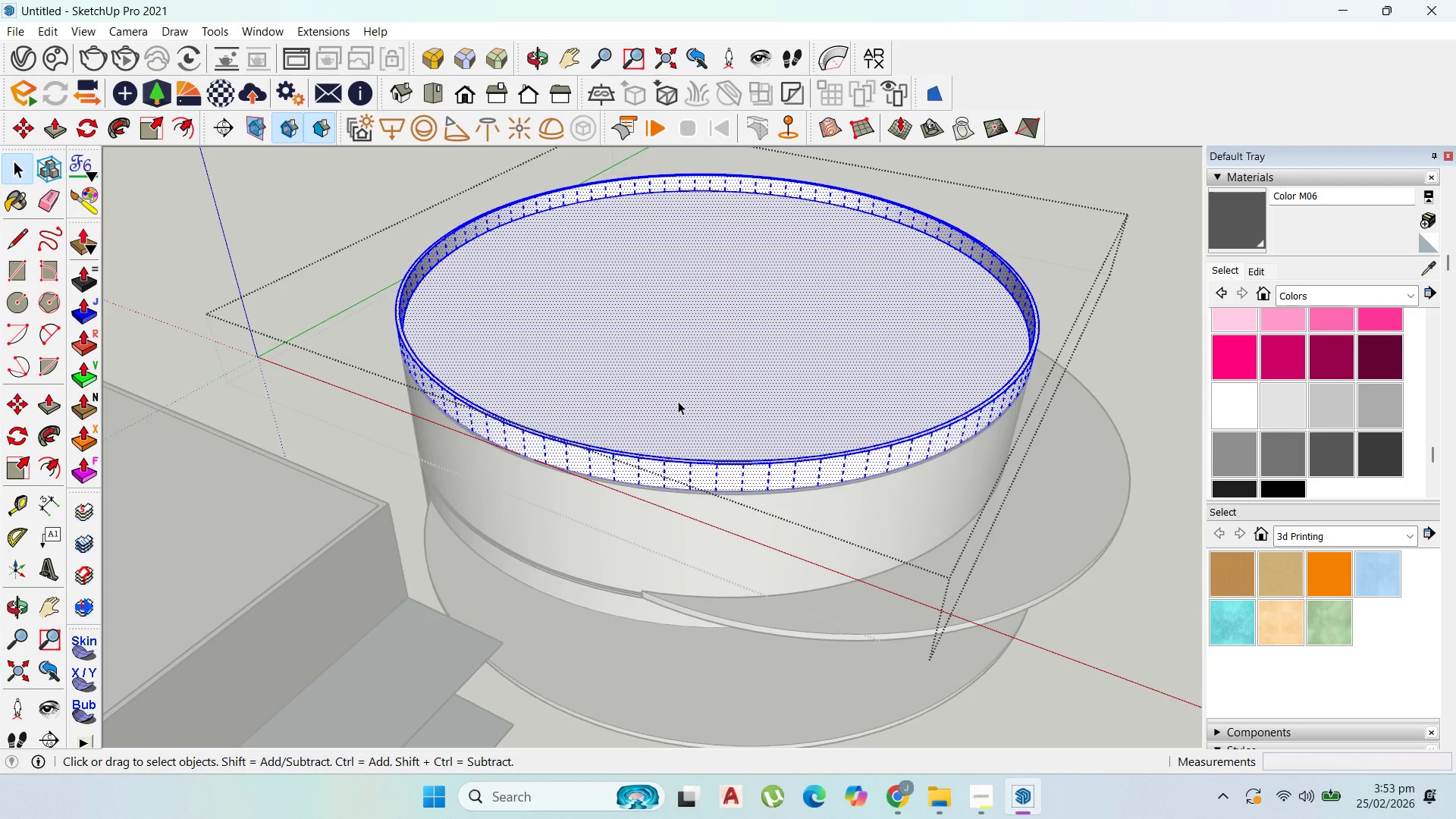 
triple_click([678, 401])
 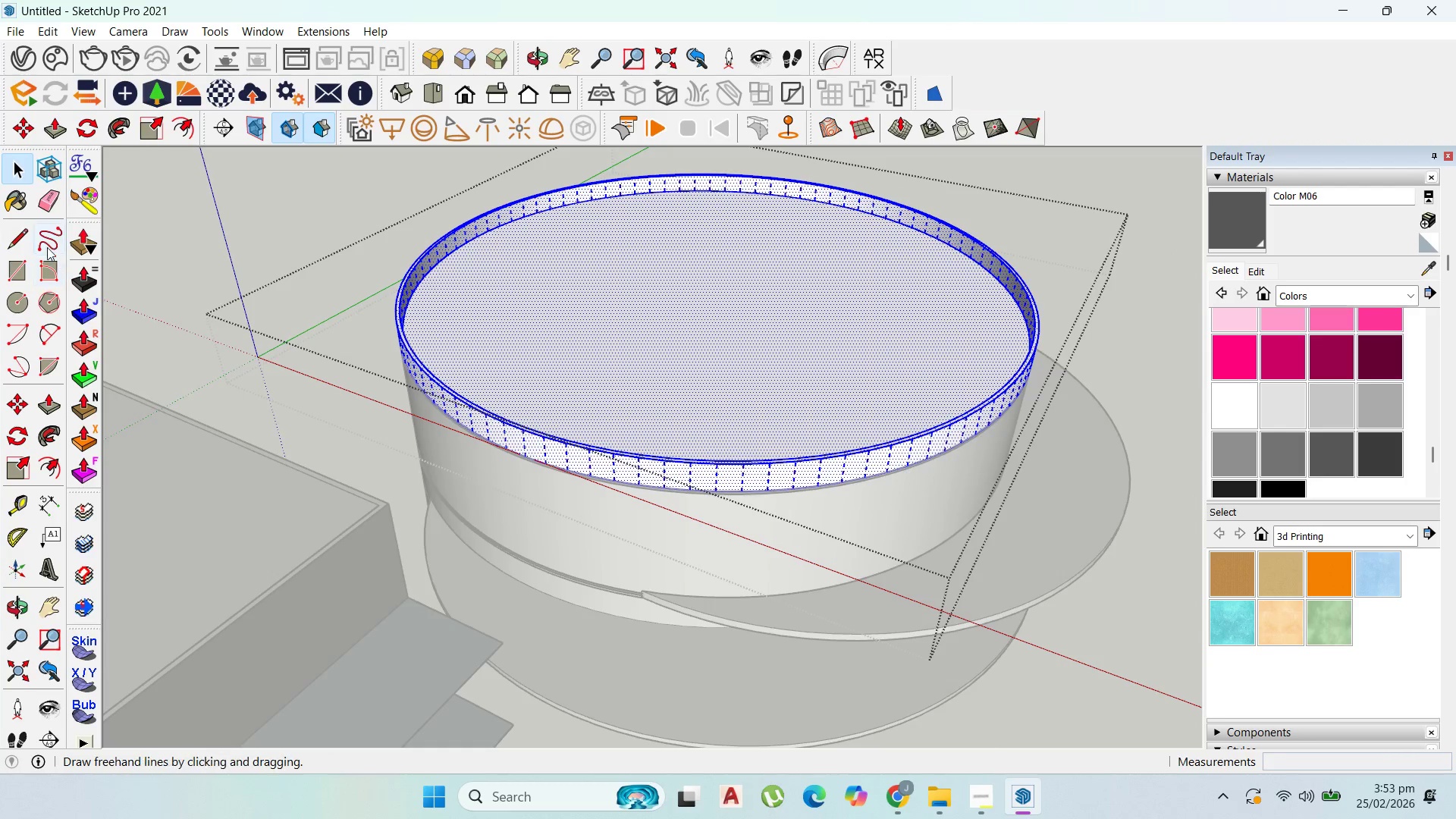 
left_click_drag(start_coordinate=[15, 234], to_coordinate=[23, 235])
 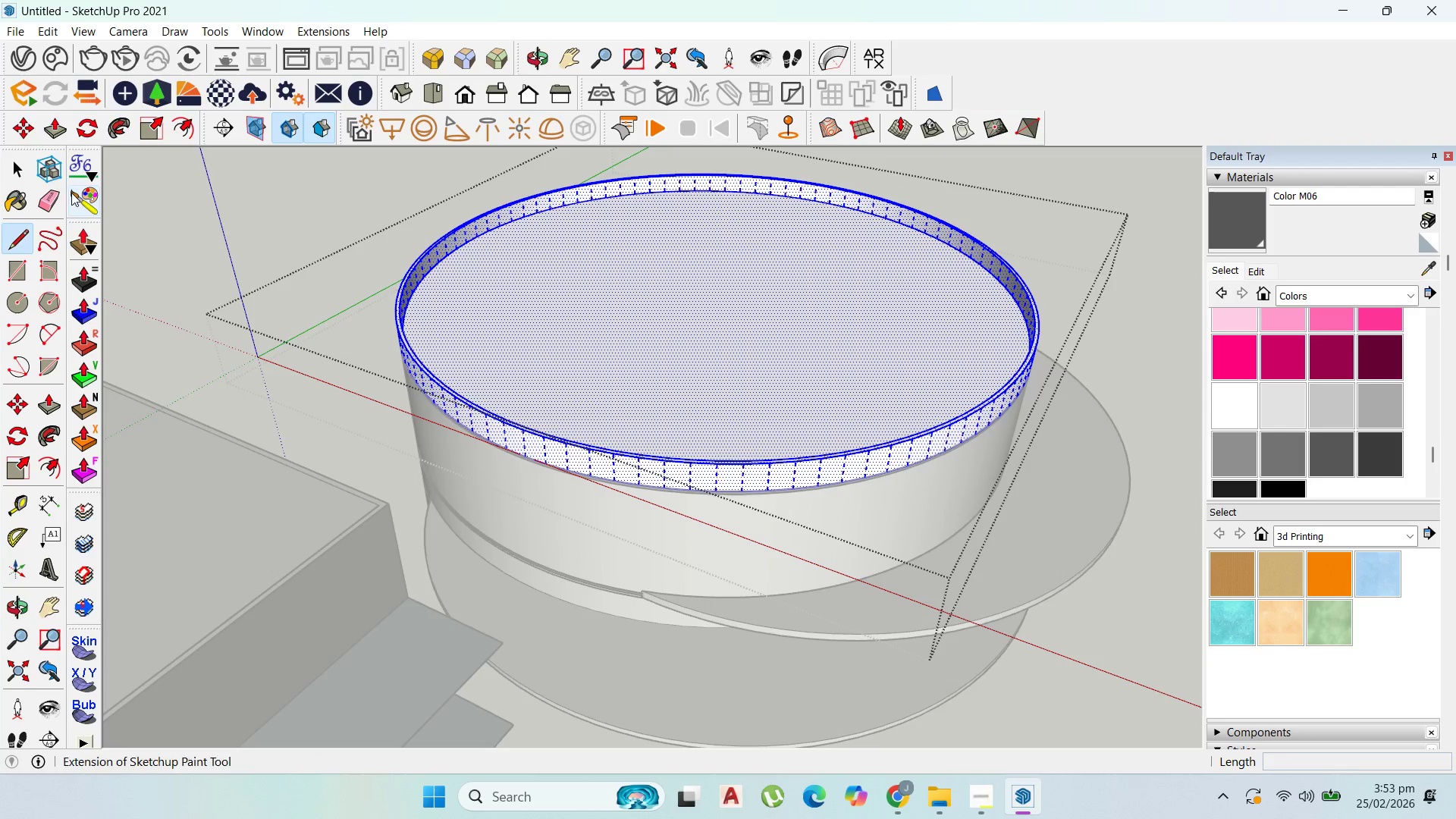 
left_click([18, 160])
 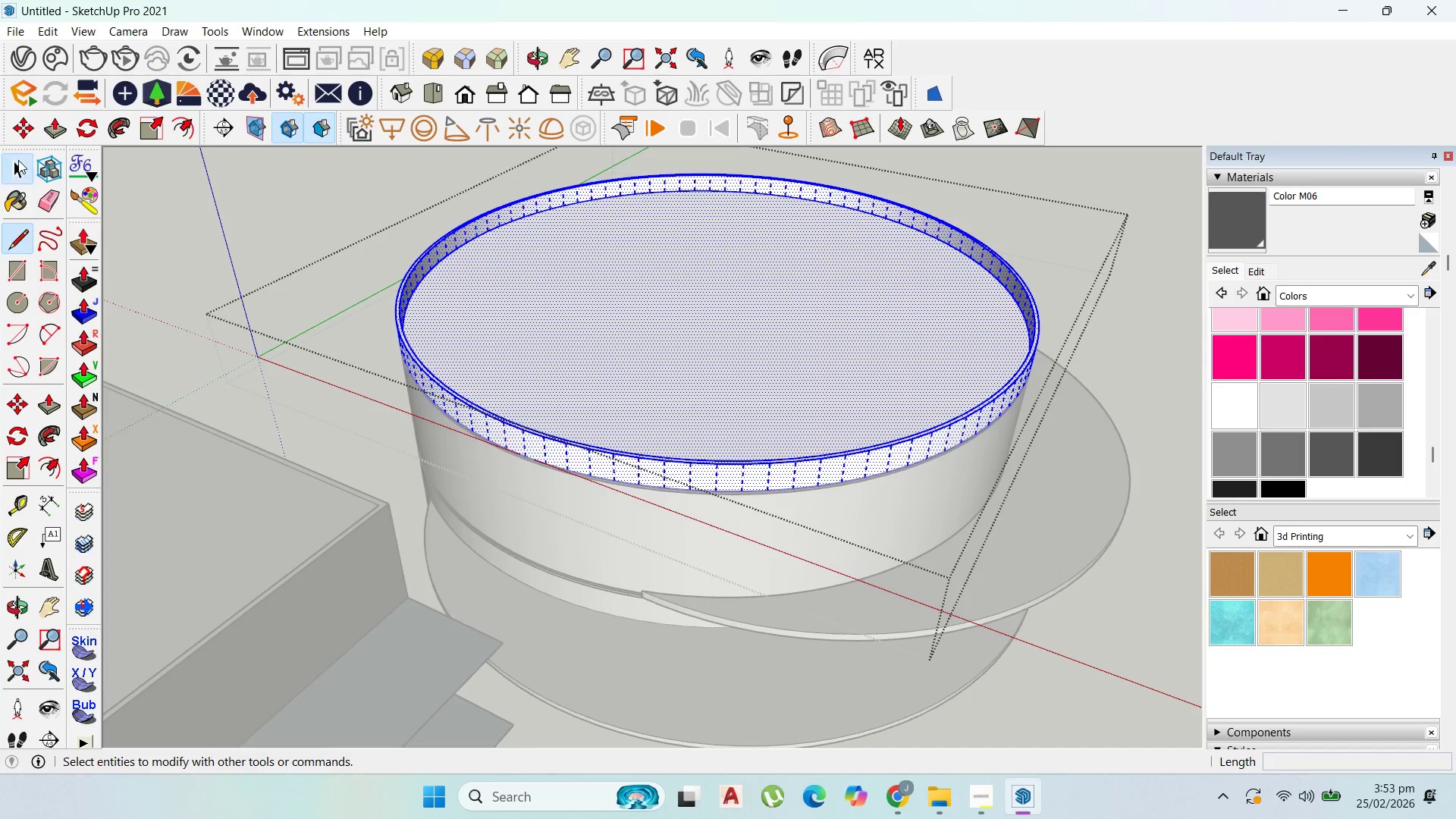 
key(Escape)
 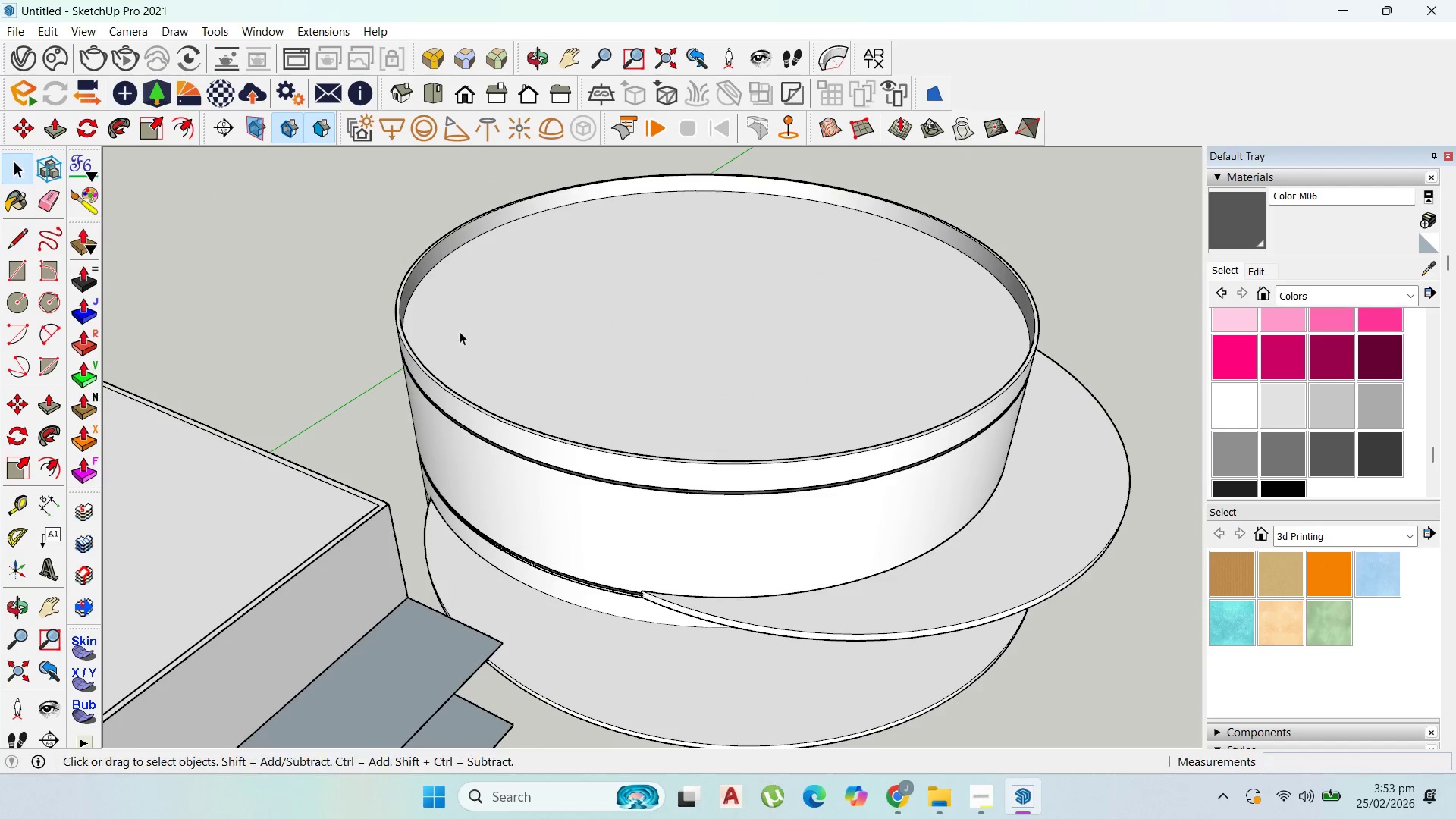 
key(Escape)
 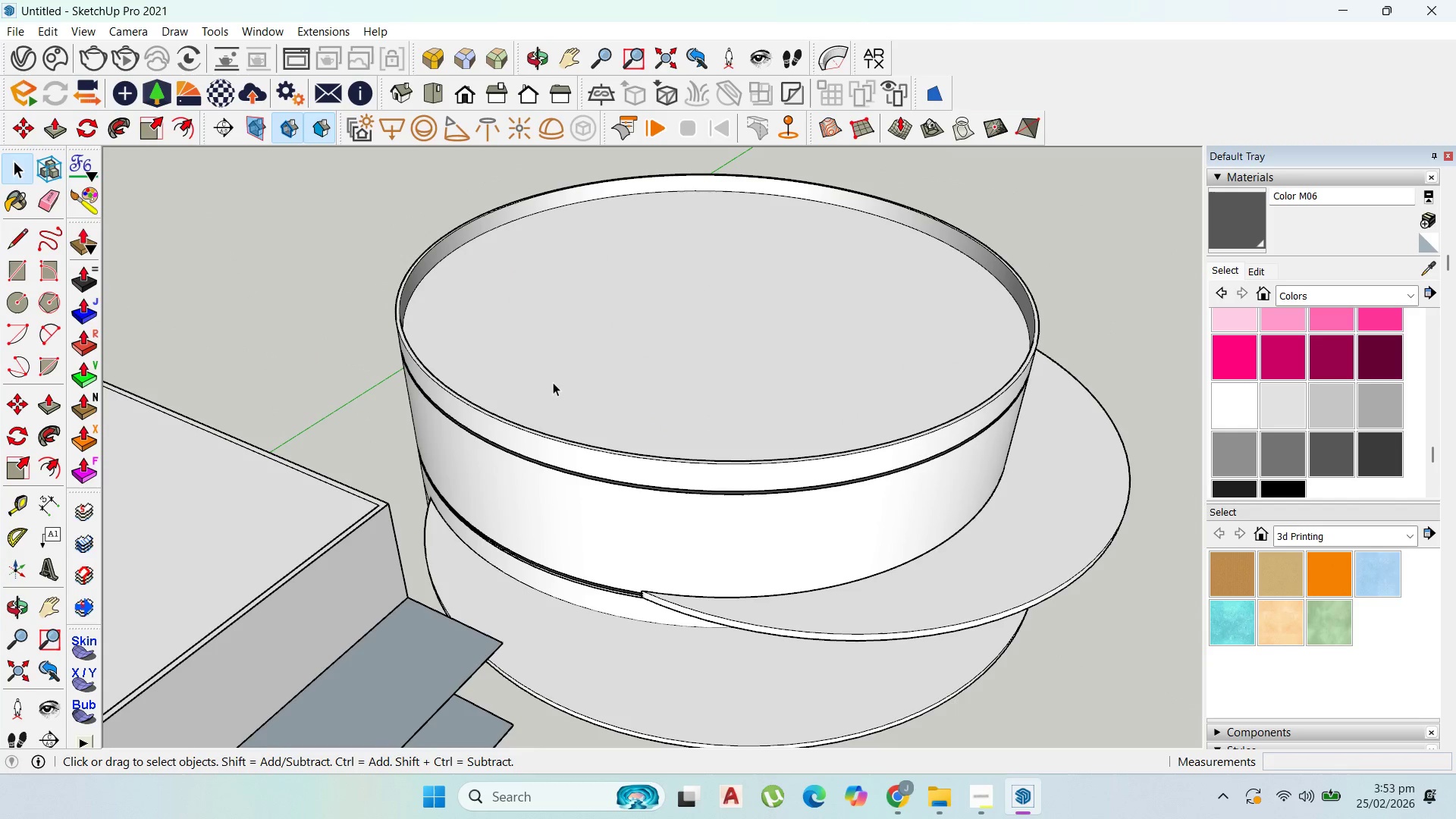 
key(Escape)
 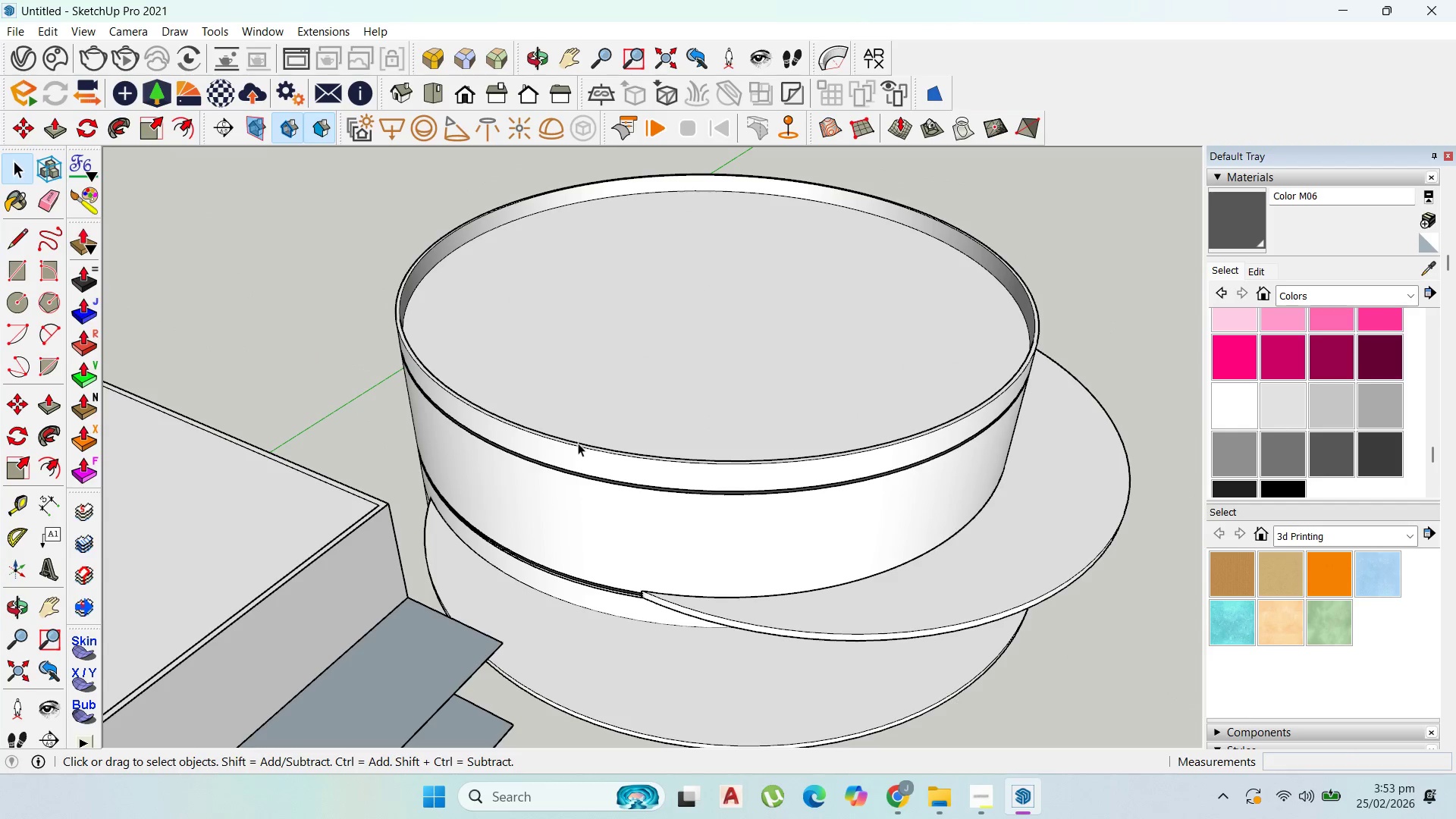 
left_click([578, 443])
 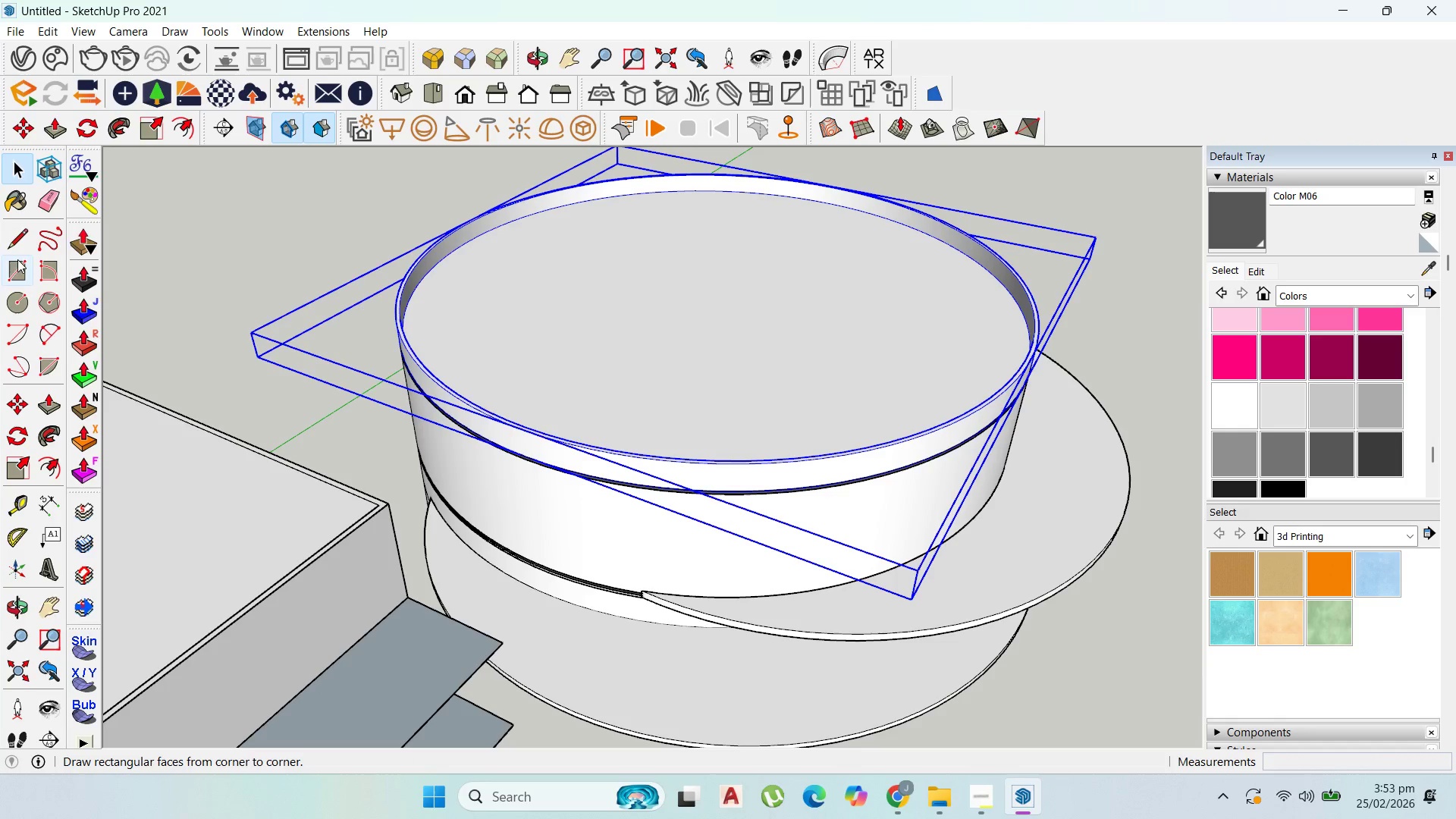 
left_click([17, 246])
 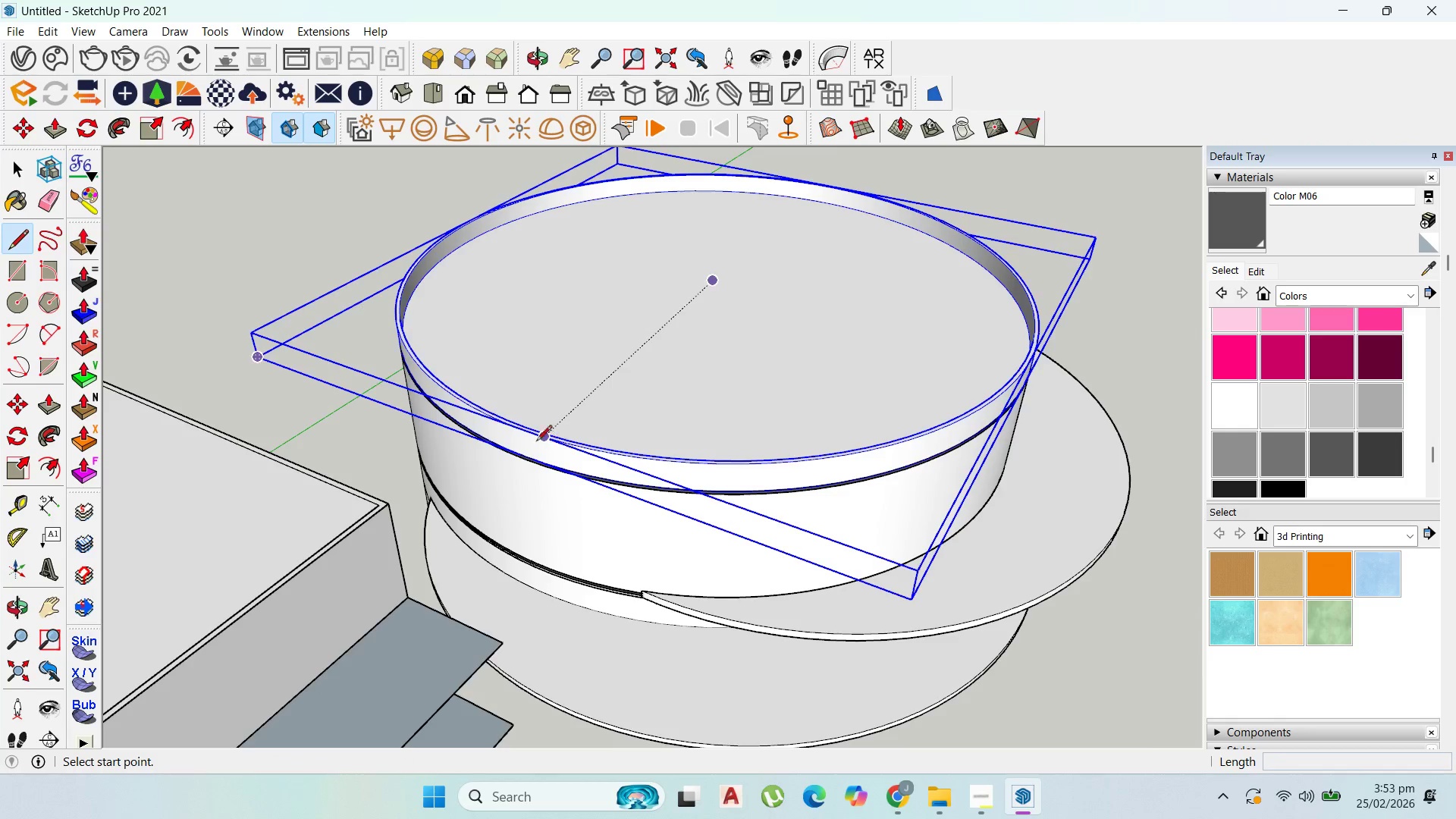 
scroll: coordinate [532, 433], scroll_direction: up, amount: 4.0
 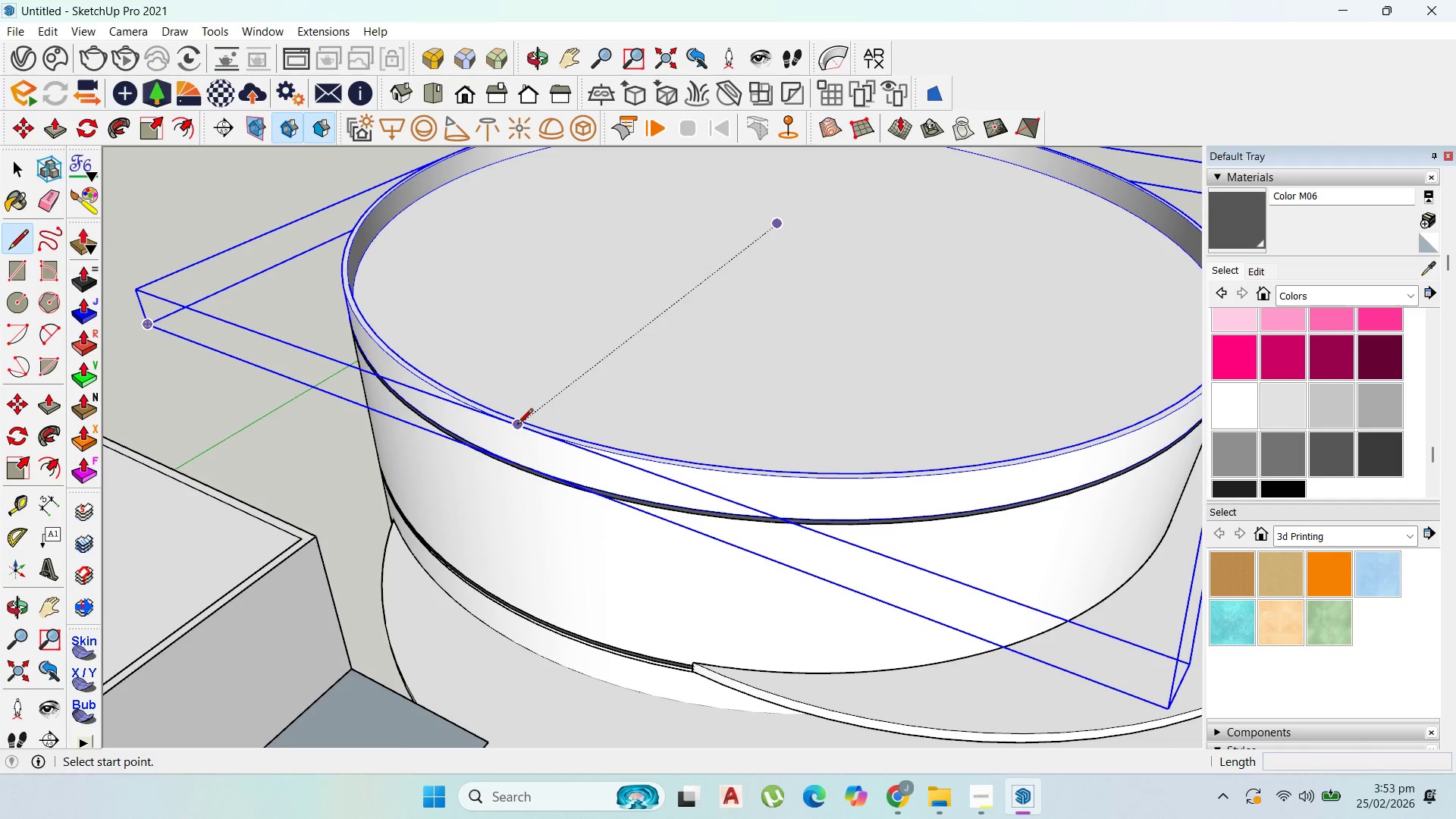 
left_click([517, 425])
 